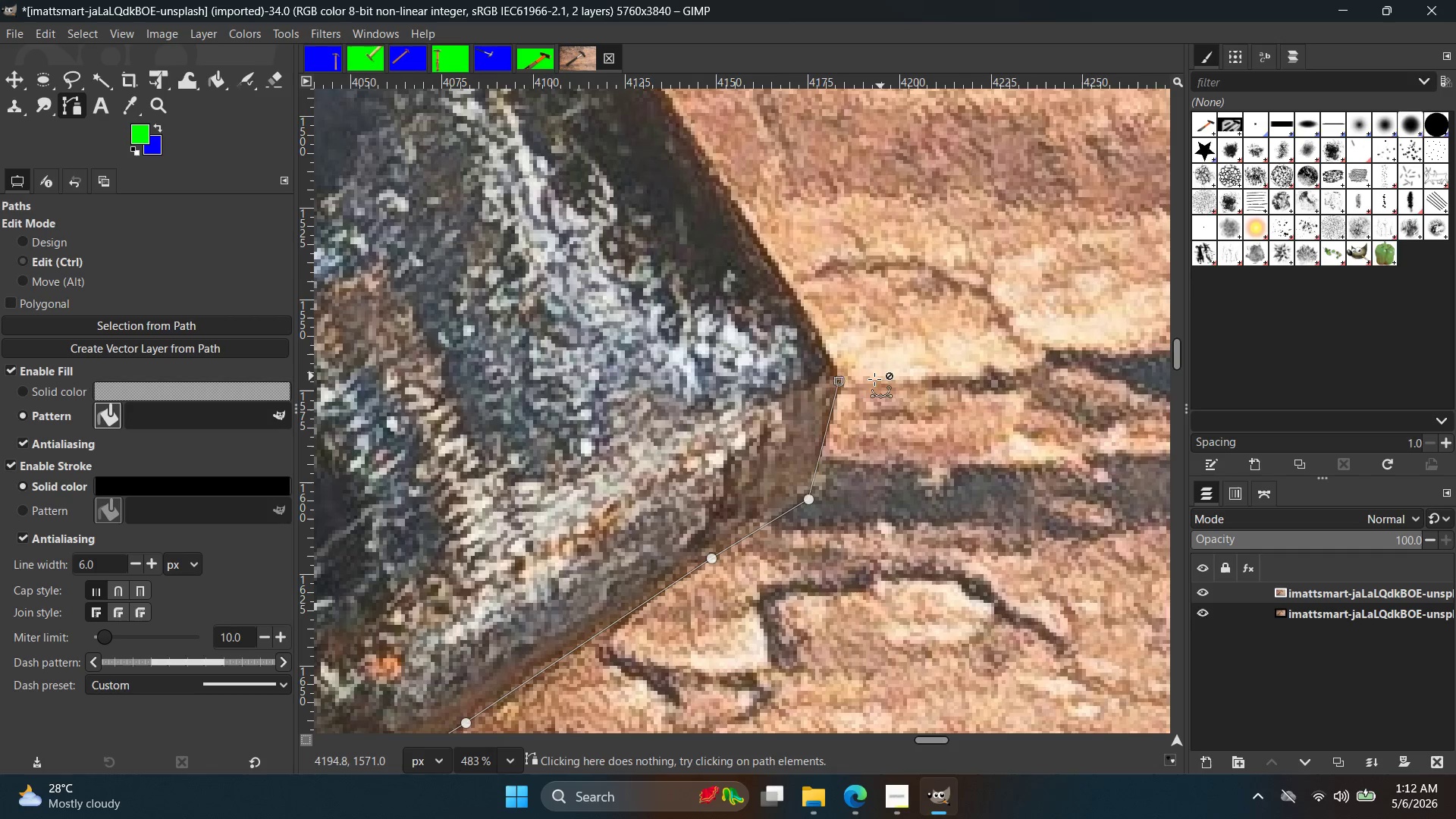 
key(Control+Z)
 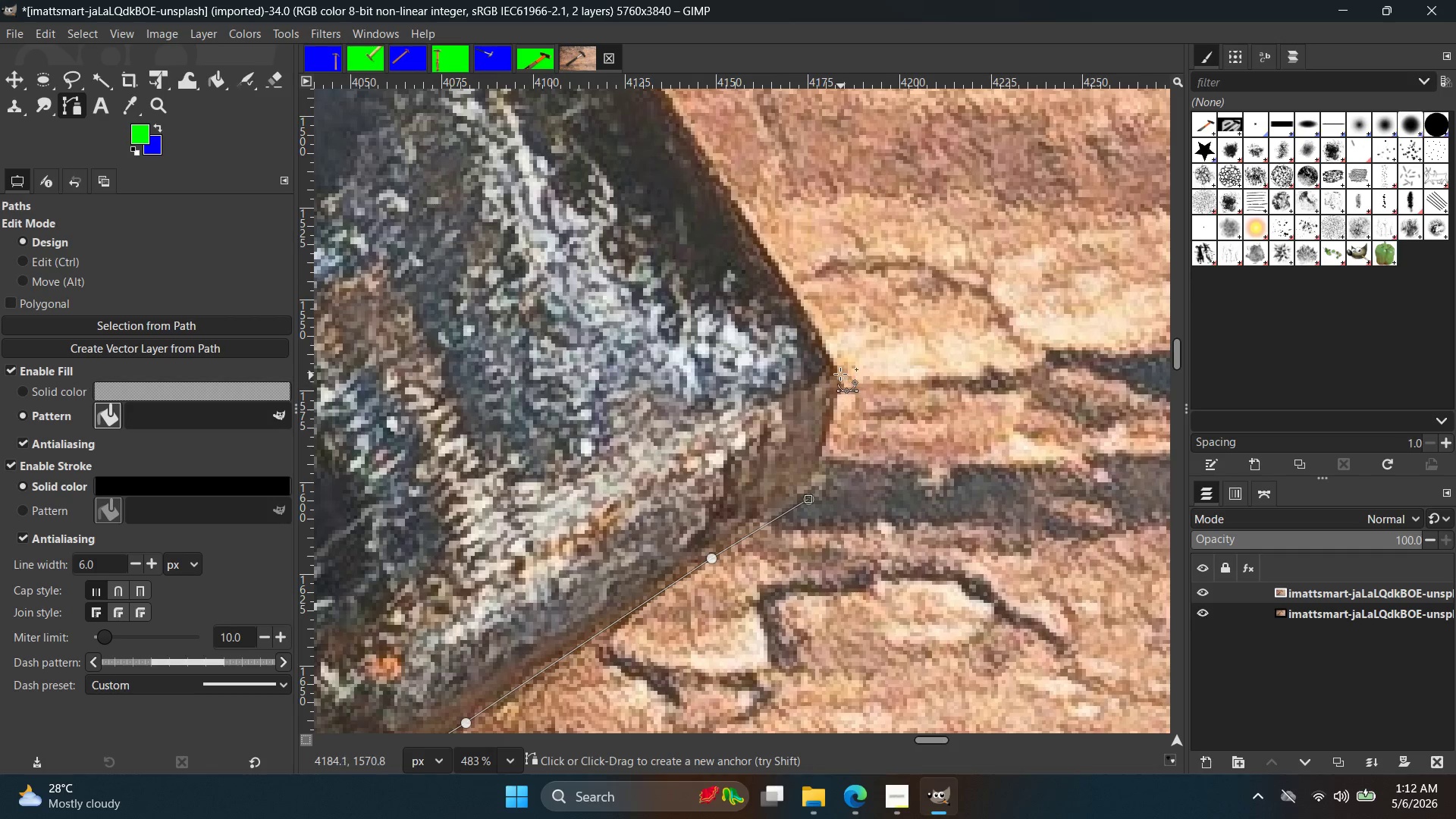 
left_click_drag(start_coordinate=[838, 373], to_coordinate=[834, 341])
 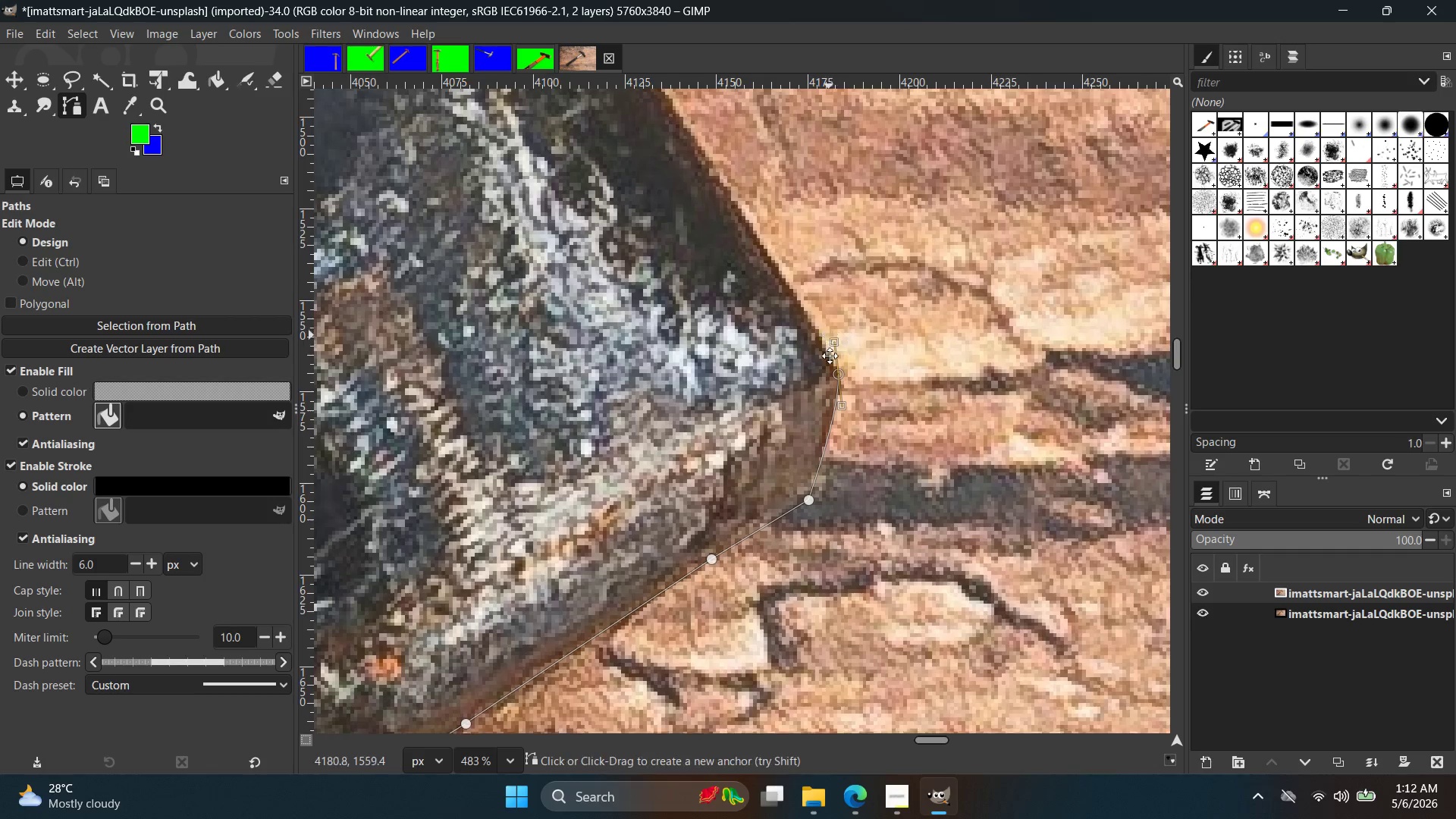 
hold_key(key=Space, duration=0.31)
 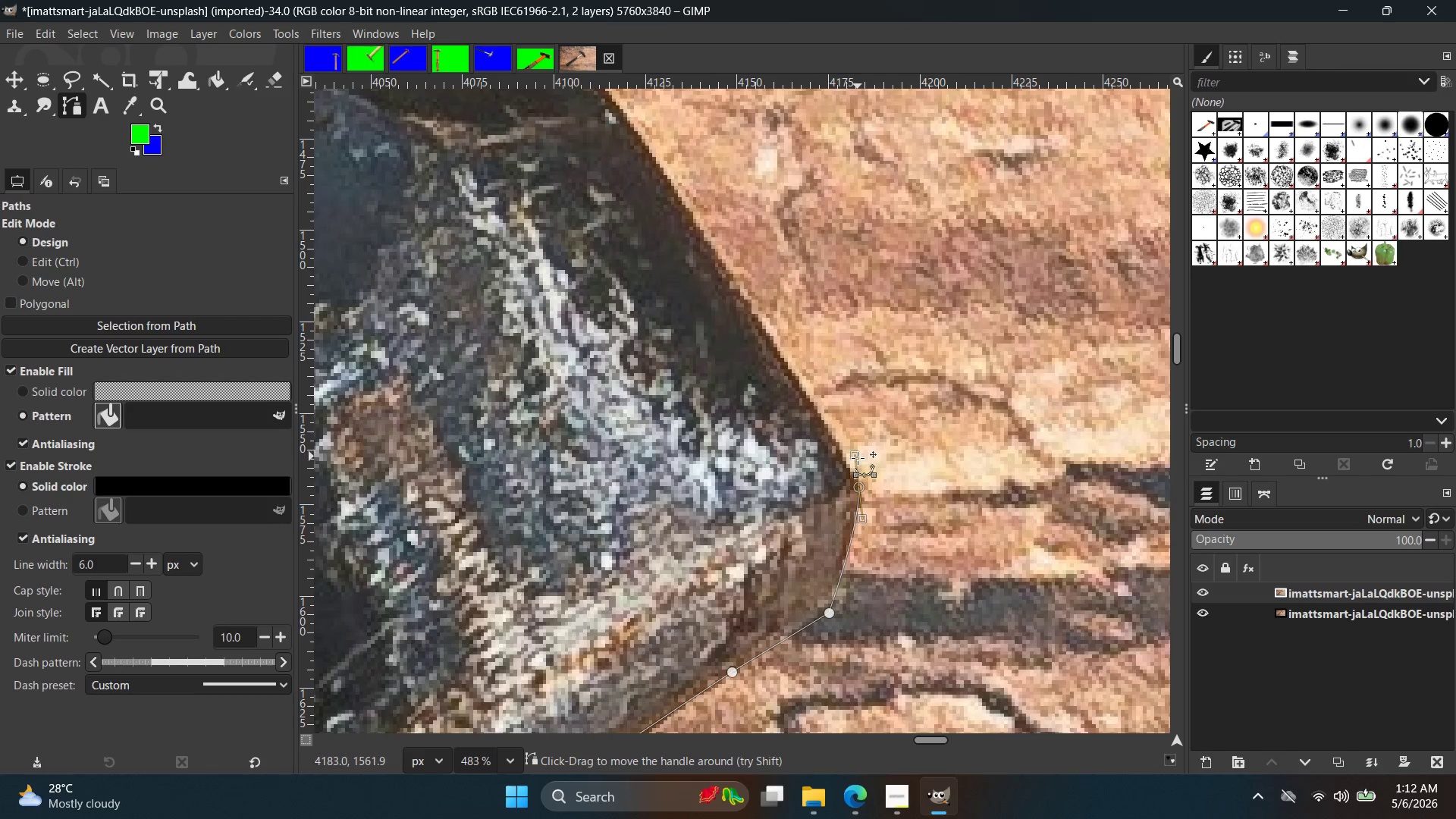 
left_click_drag(start_coordinate=[858, 457], to_coordinate=[864, 488])
 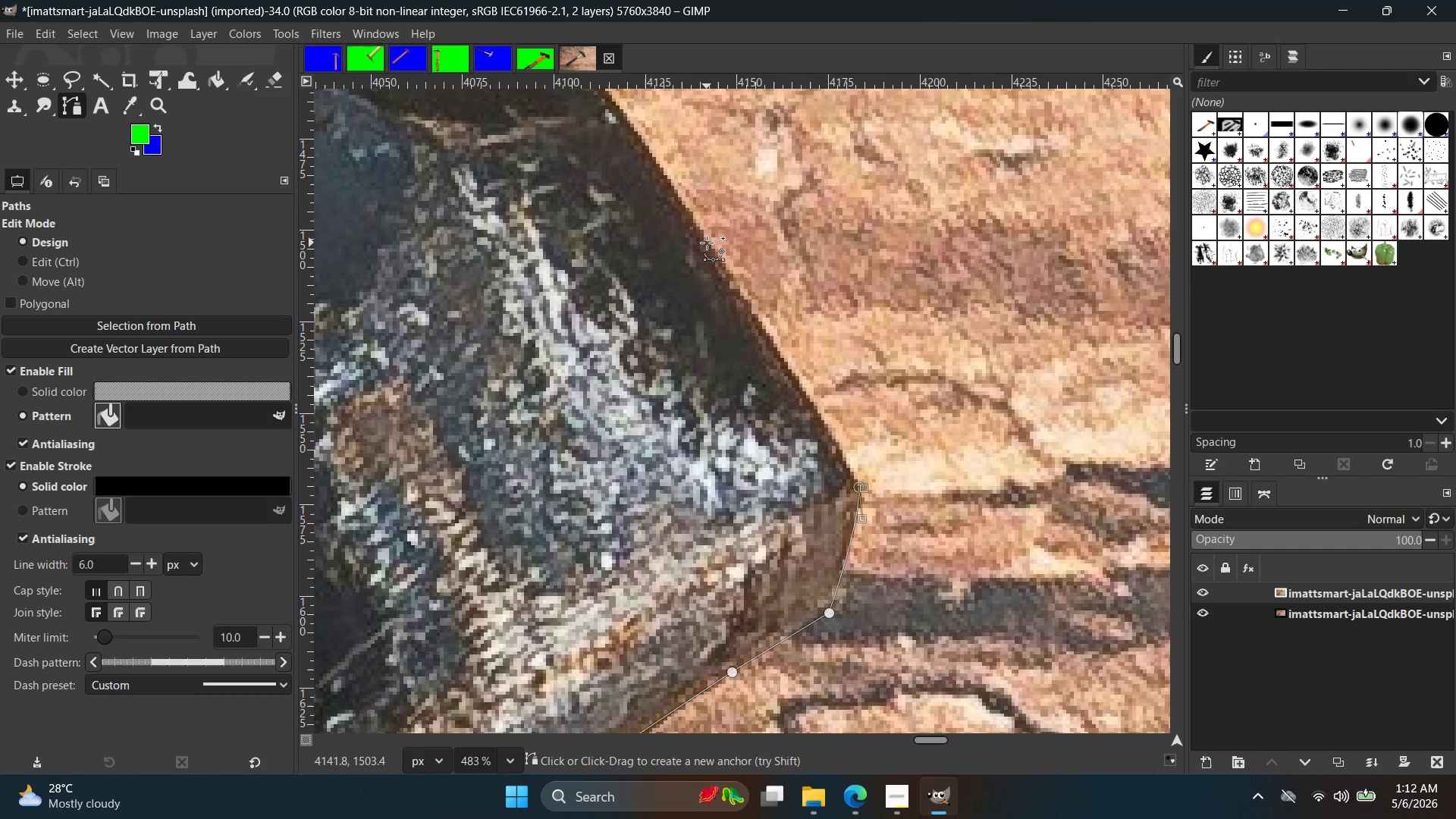 
left_click([707, 242])
 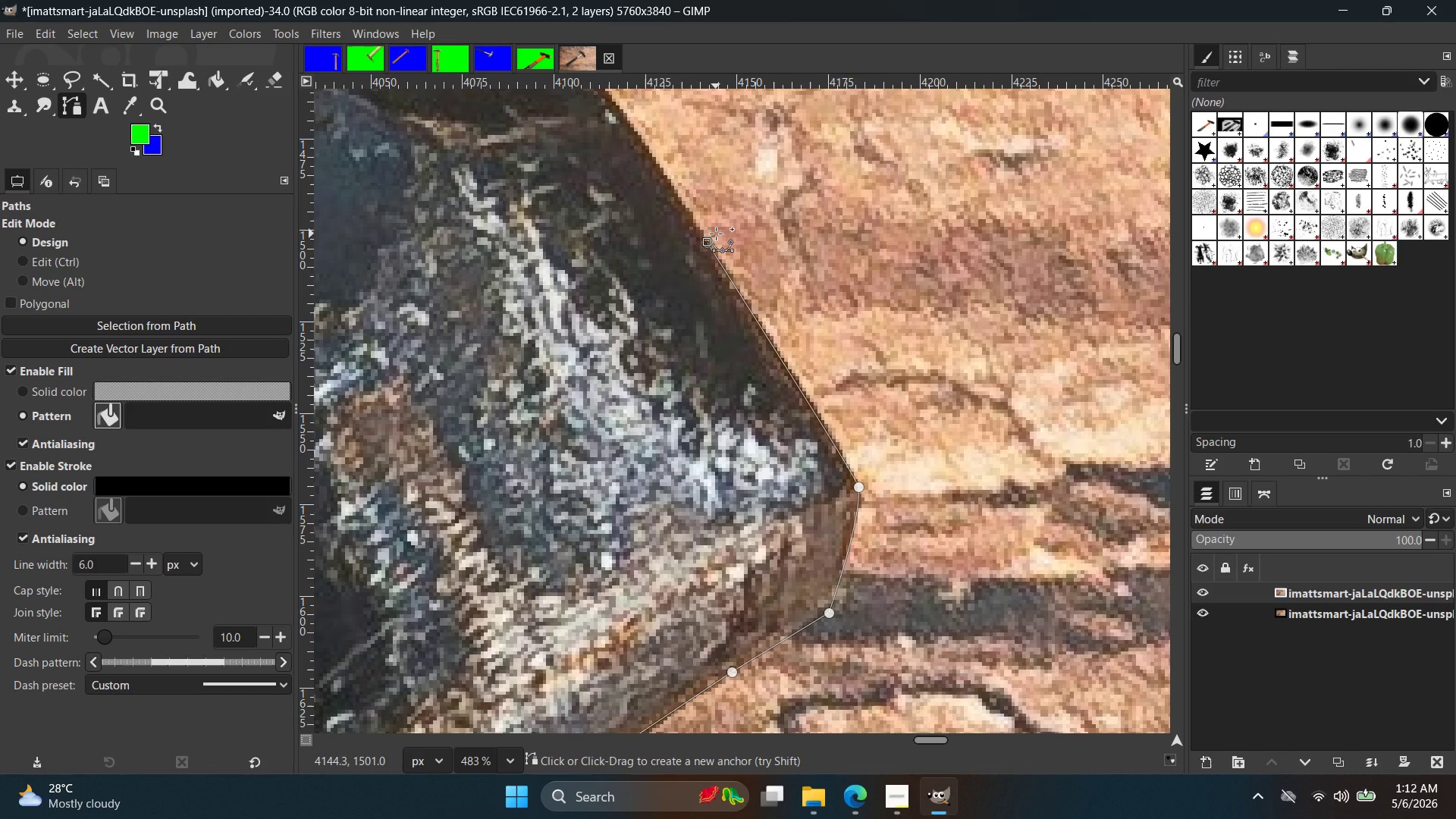 
wait(12.16)
 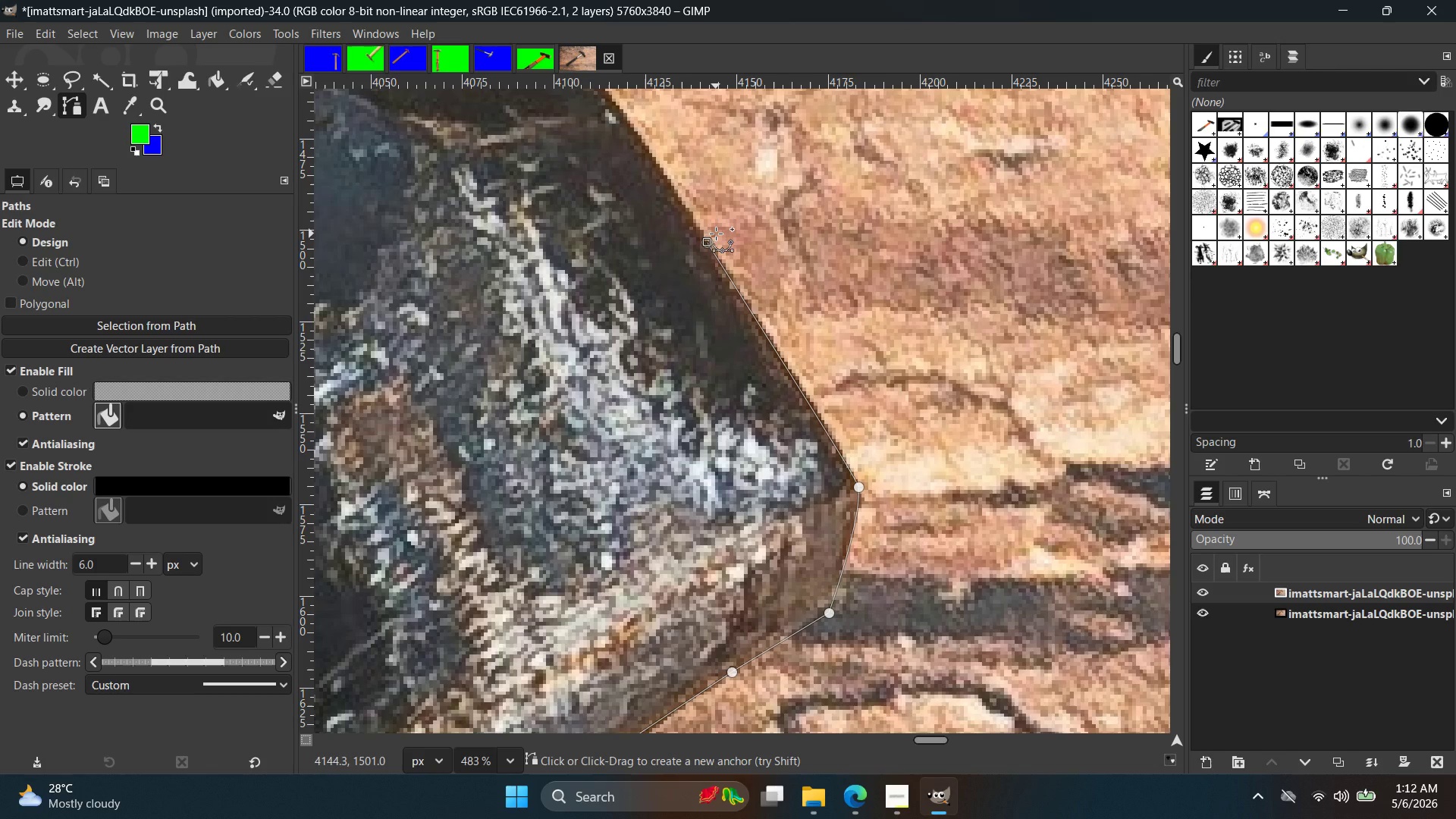 
hold_key(key=Space, duration=0.34)
 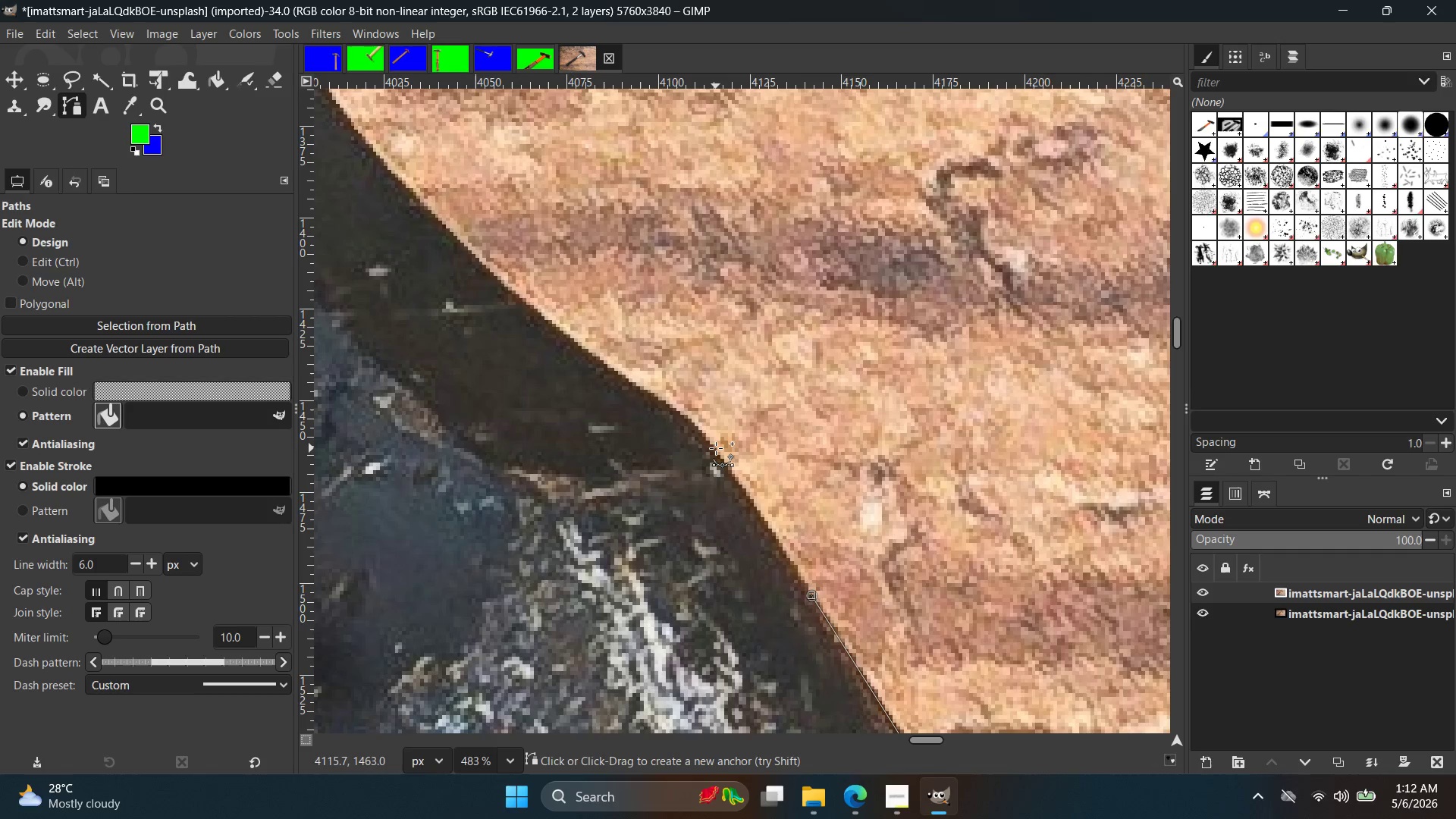 
left_click([716, 448])
 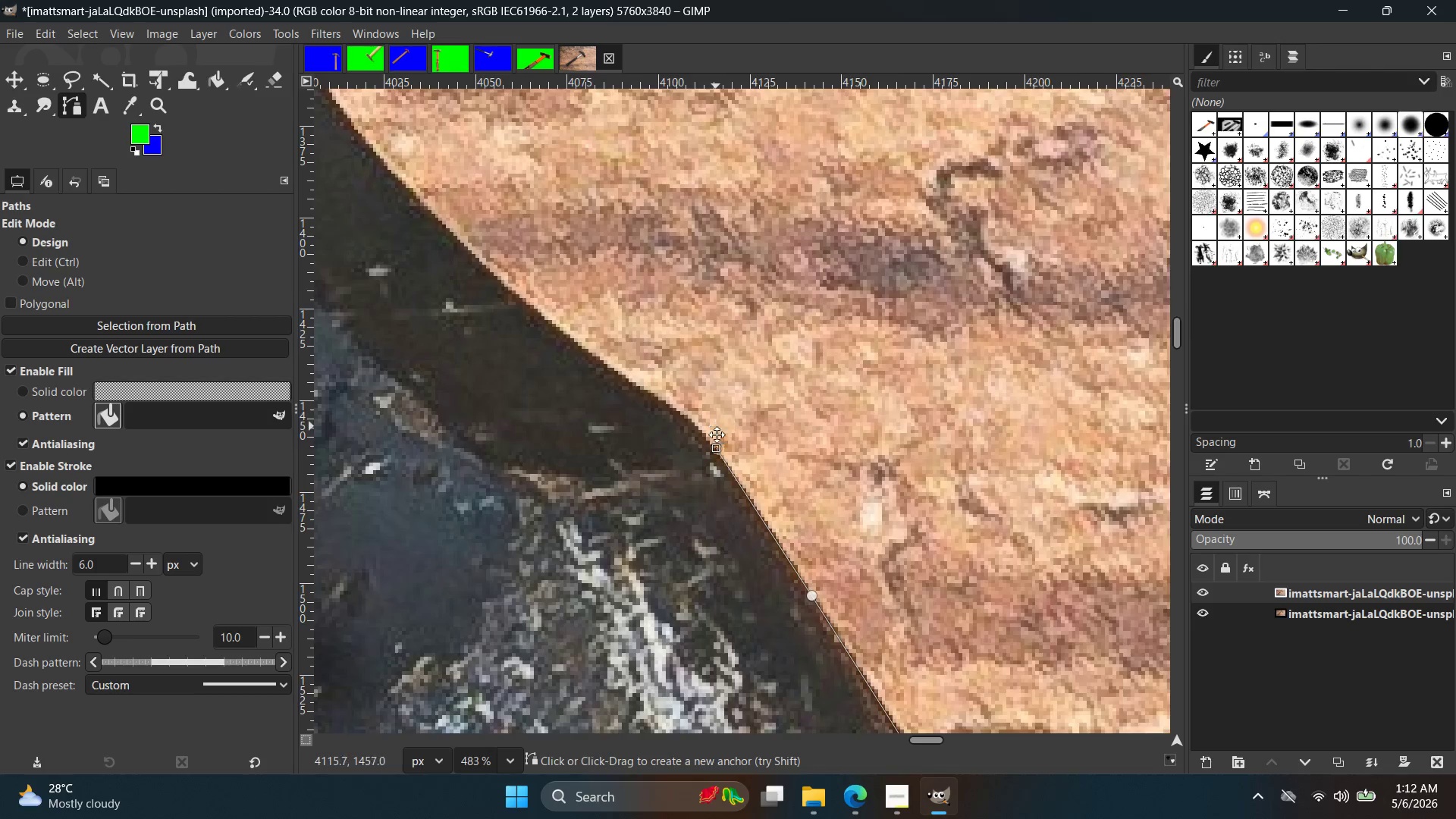 
hold_key(key=Space, duration=0.39)
 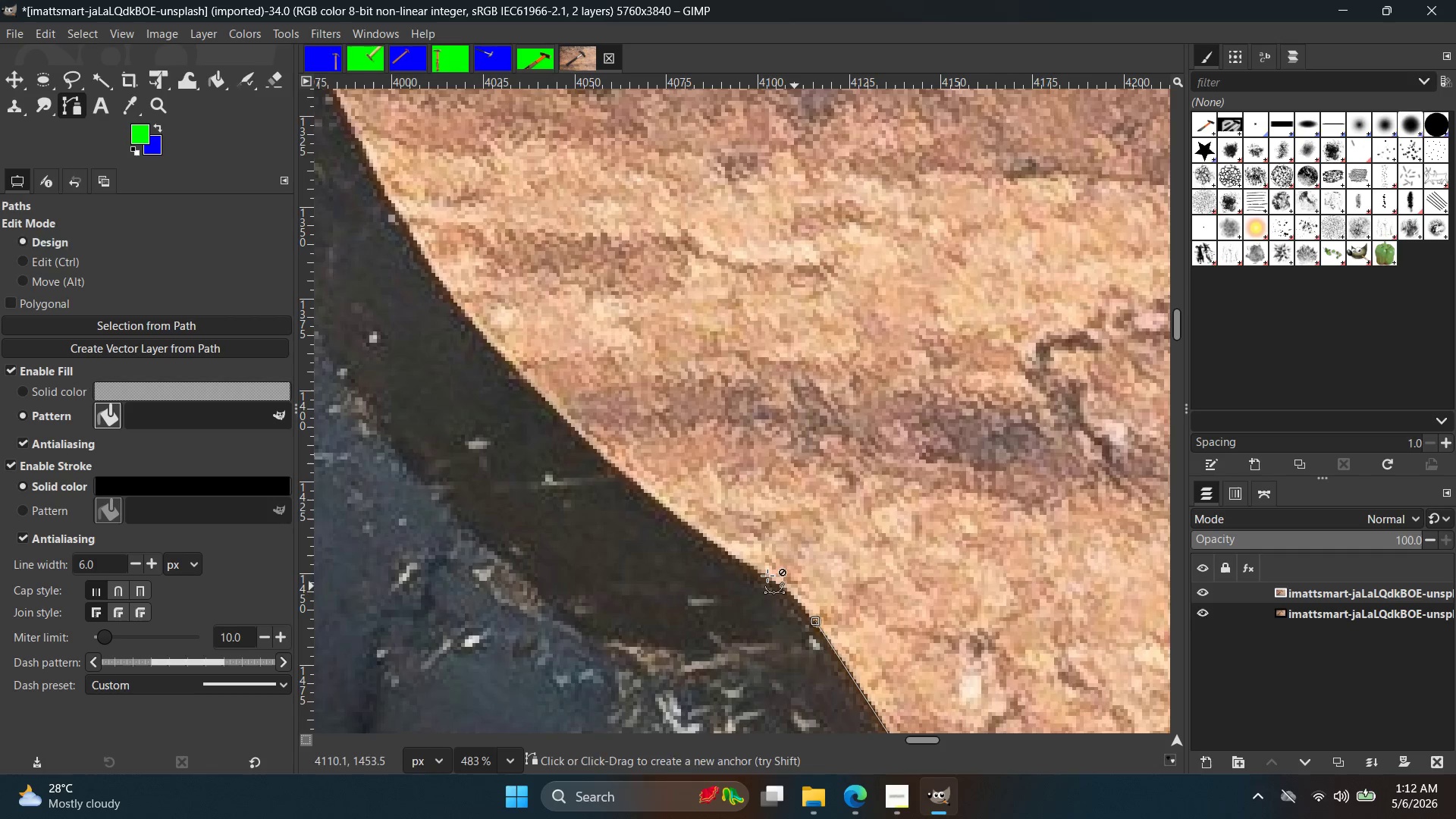 
hold_key(key=ControlLeft, duration=0.41)
scroll: coordinate [720, 526], scroll_direction: up, amount: 5.0
 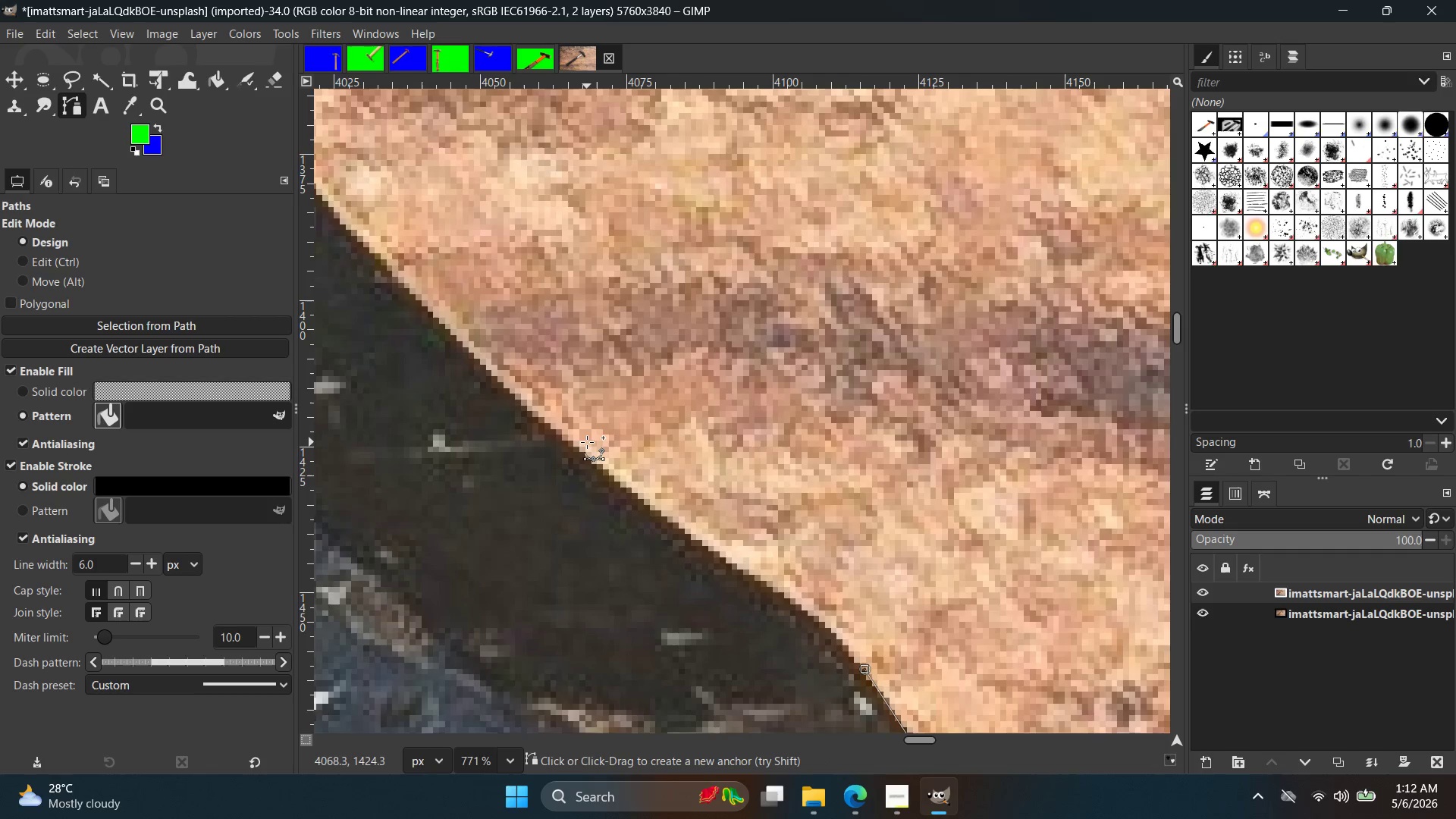 
left_click_drag(start_coordinate=[582, 441], to_coordinate=[538, 385])
 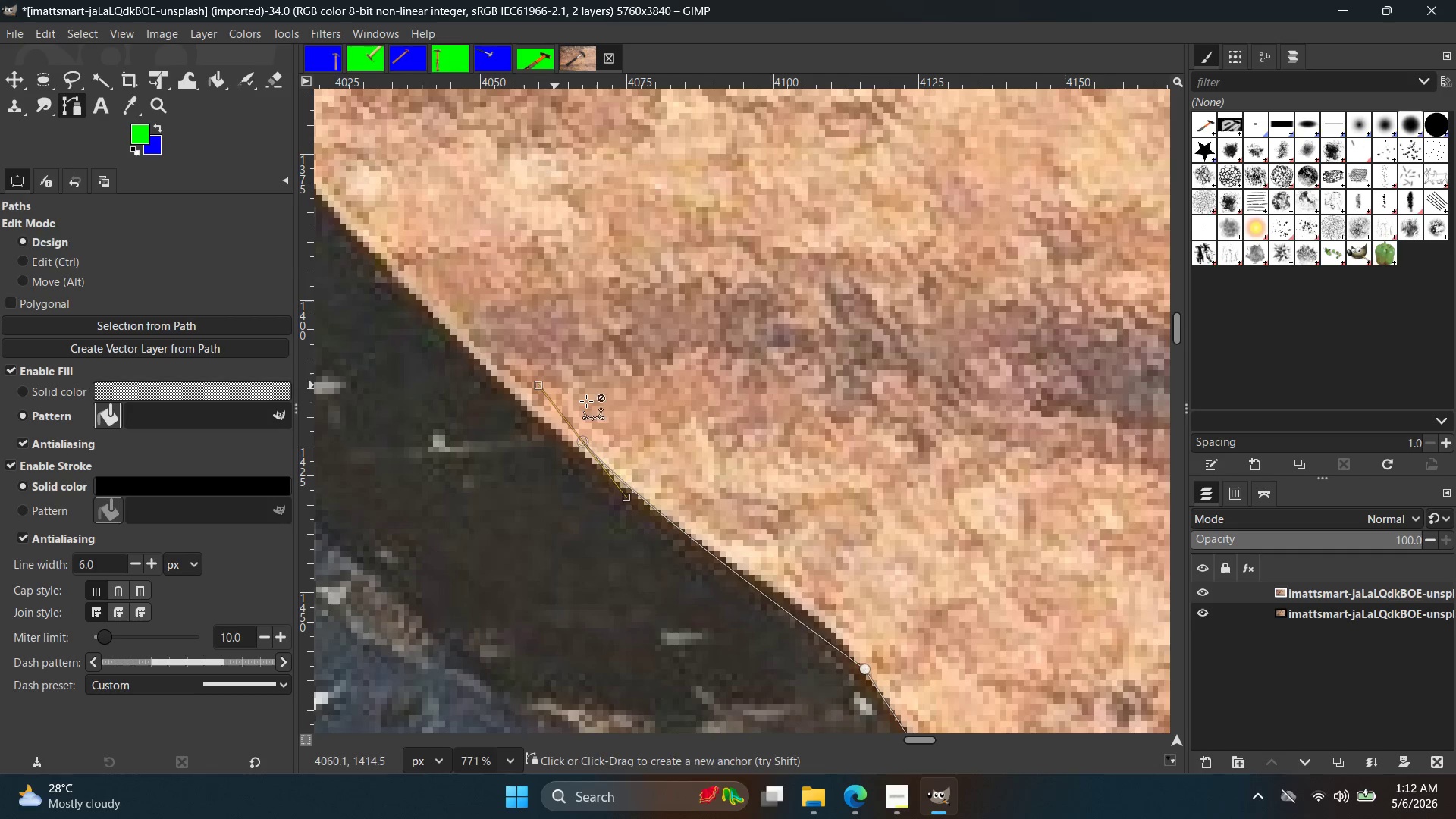 
key(Control+Z)
 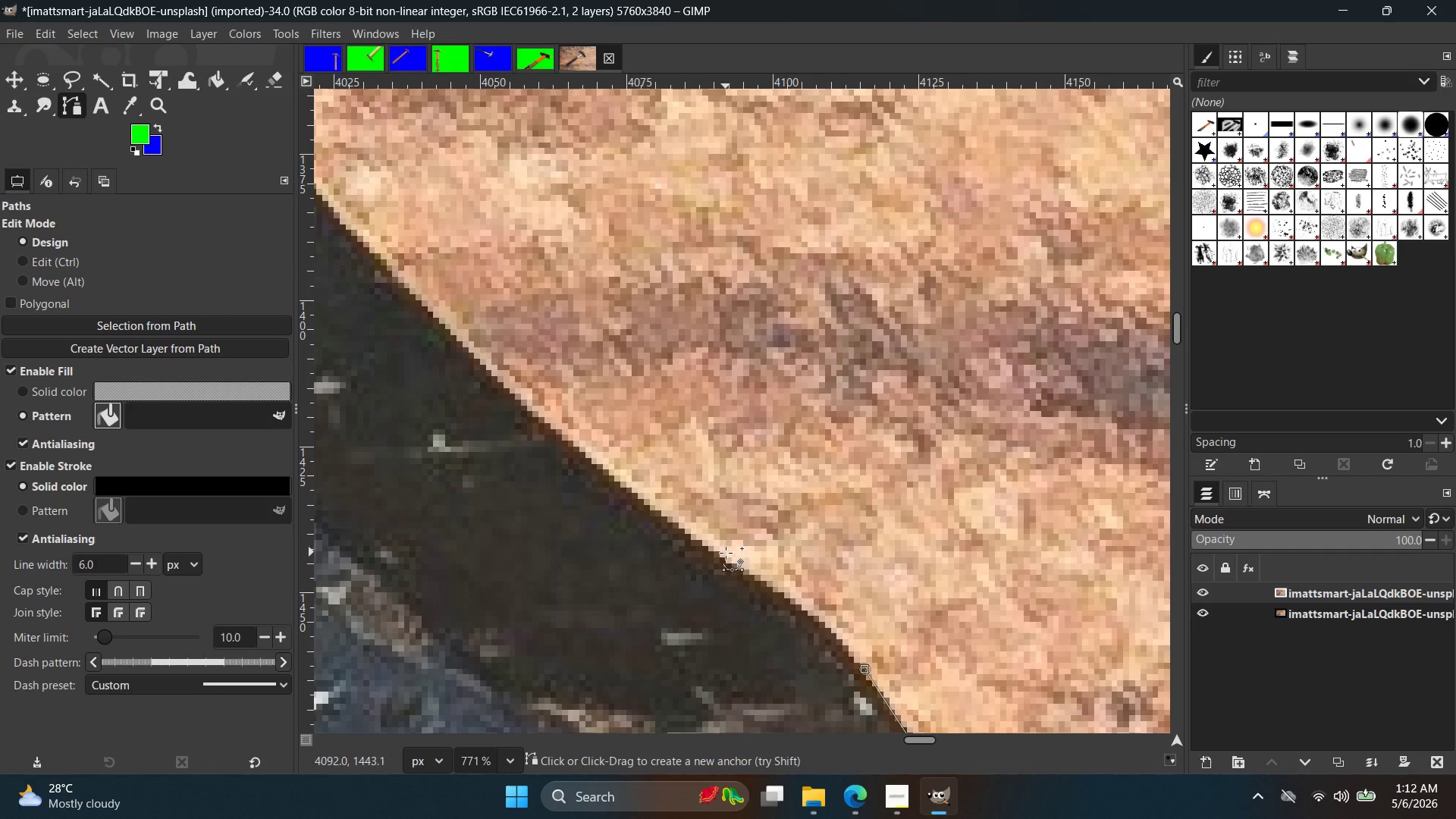 
left_click_drag(start_coordinate=[740, 566], to_coordinate=[673, 527])
 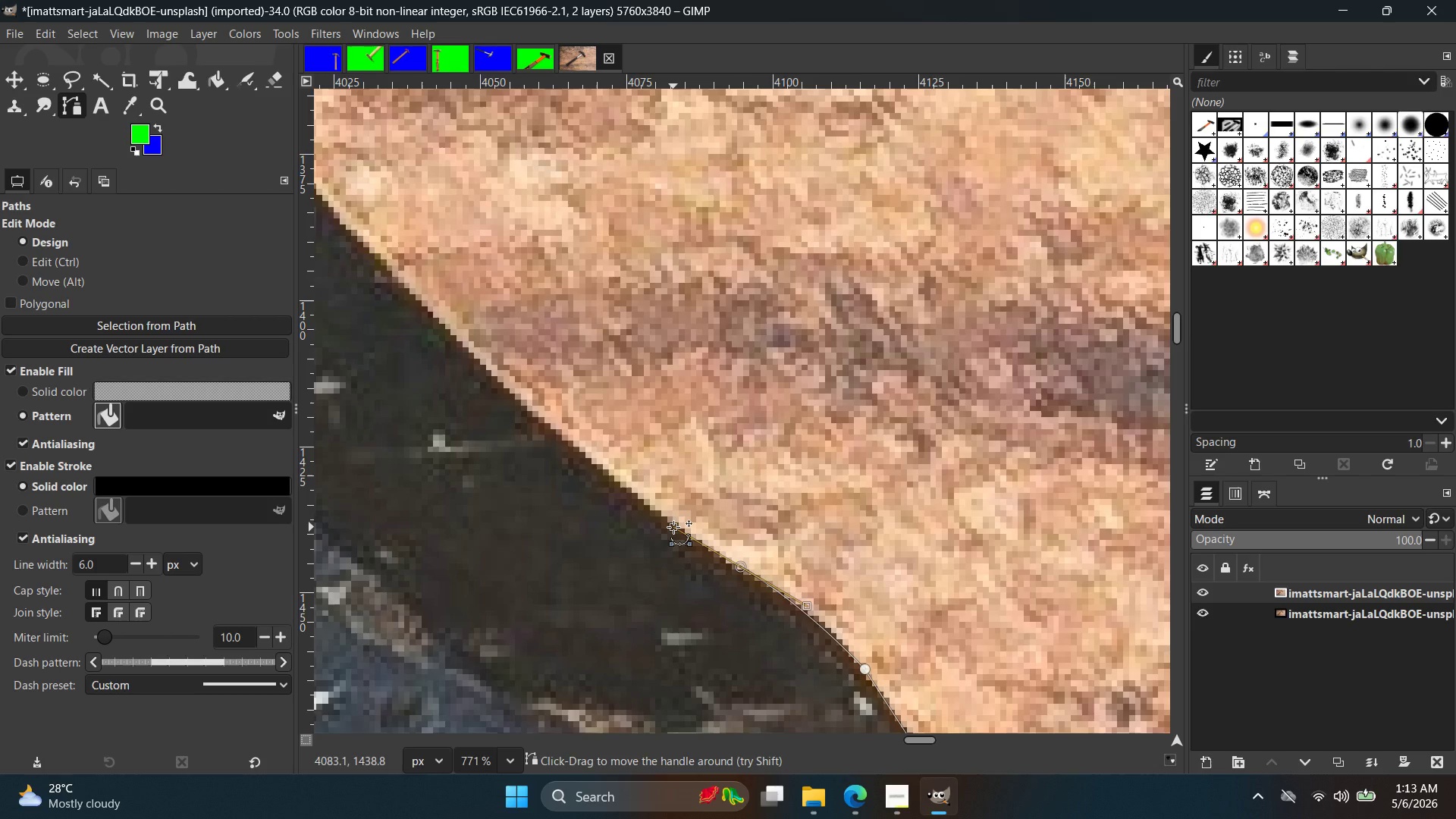 
wait(28.25)
 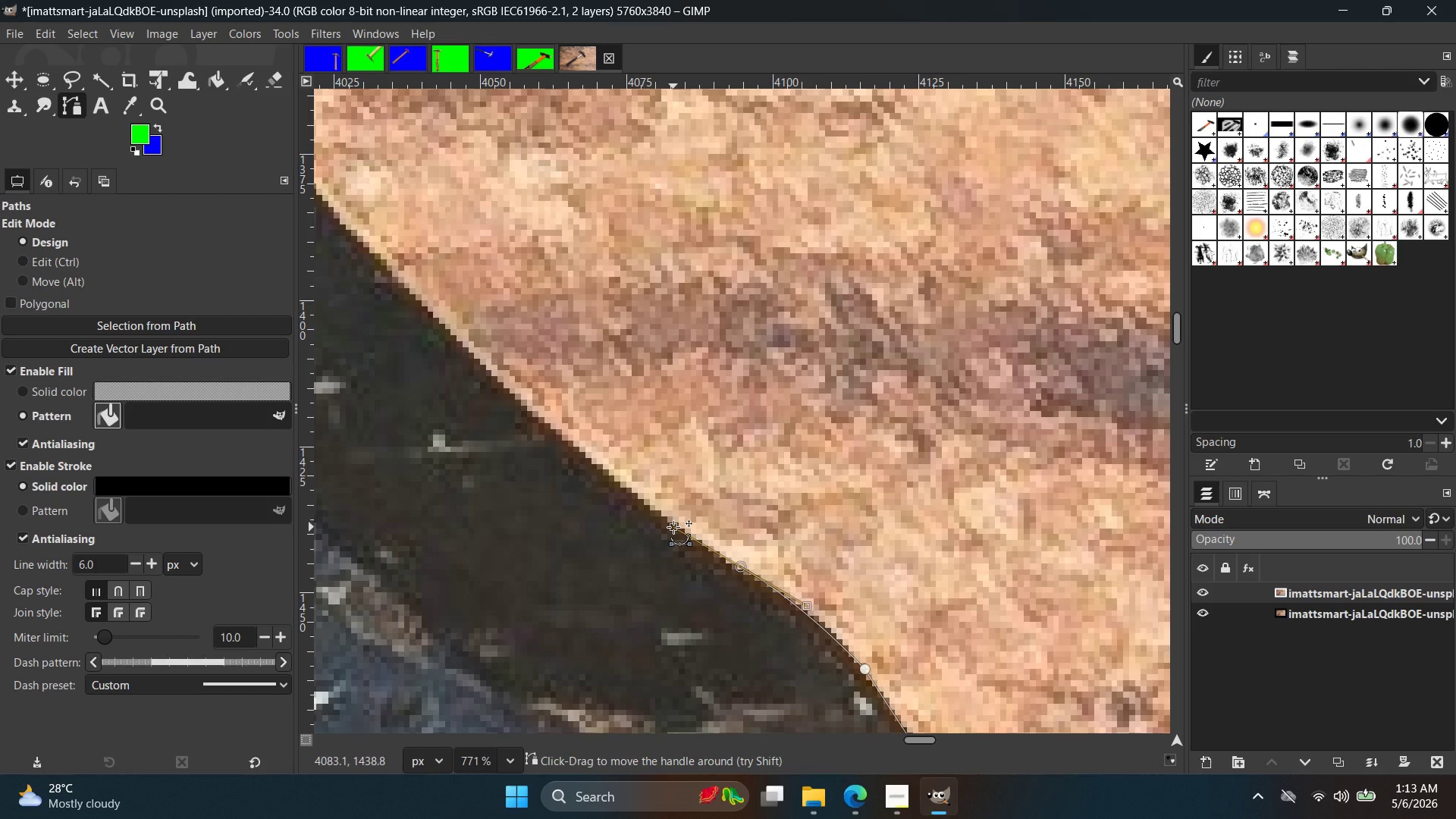 
key(Control+Z)
 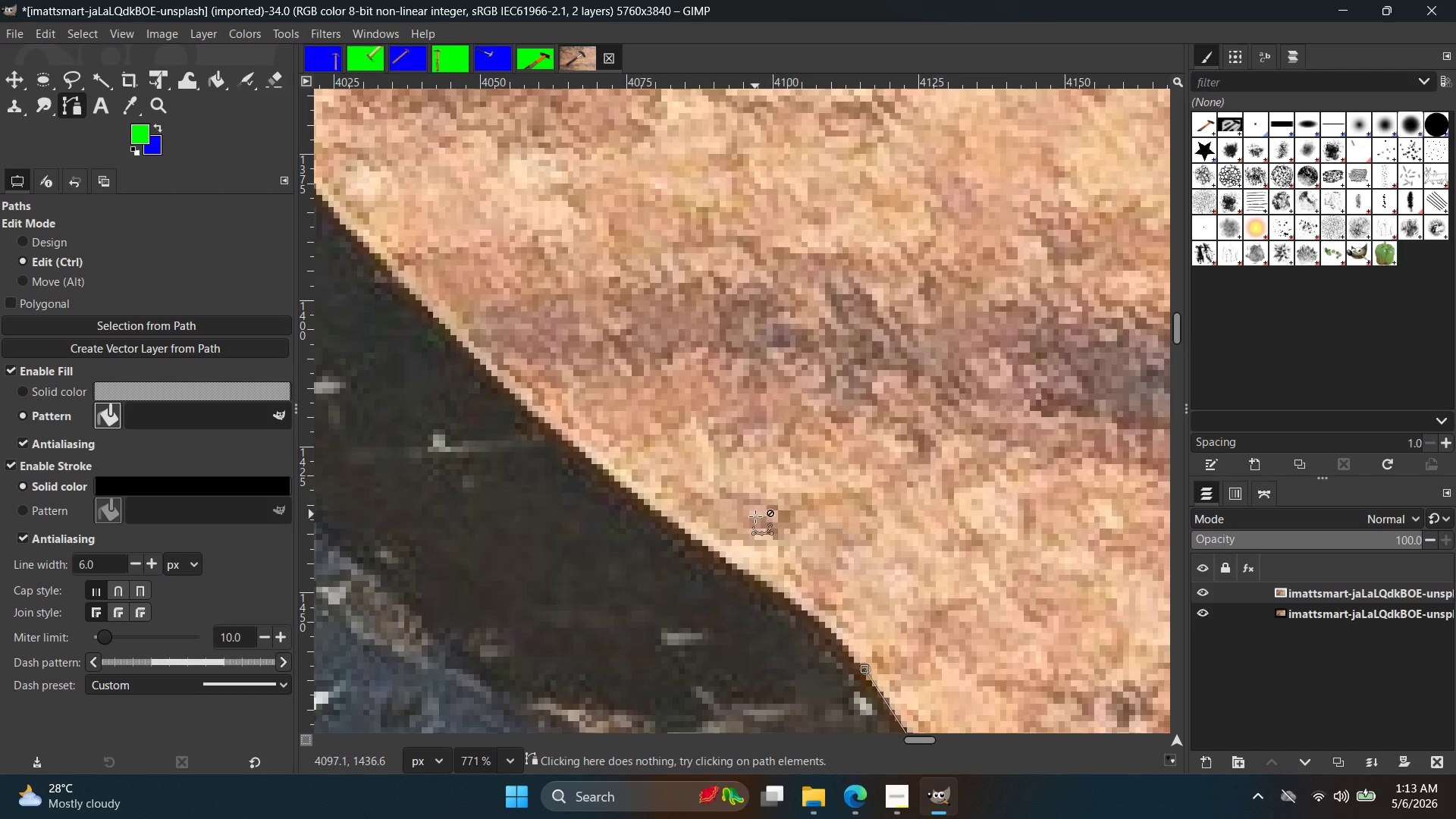 
scroll: coordinate [774, 570], scroll_direction: up, amount: 5.0
 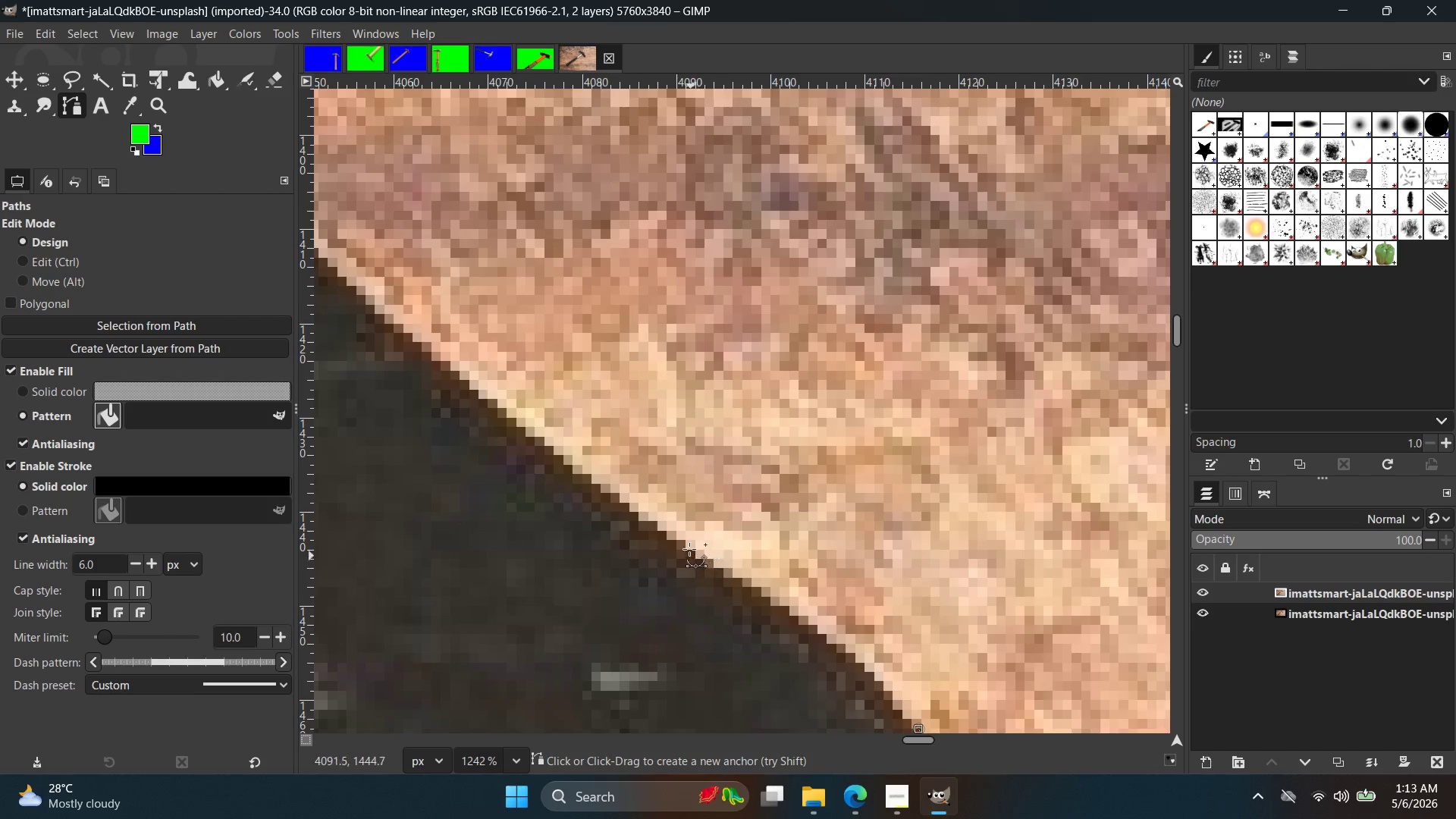 
left_click_drag(start_coordinate=[673, 541], to_coordinate=[572, 479])
 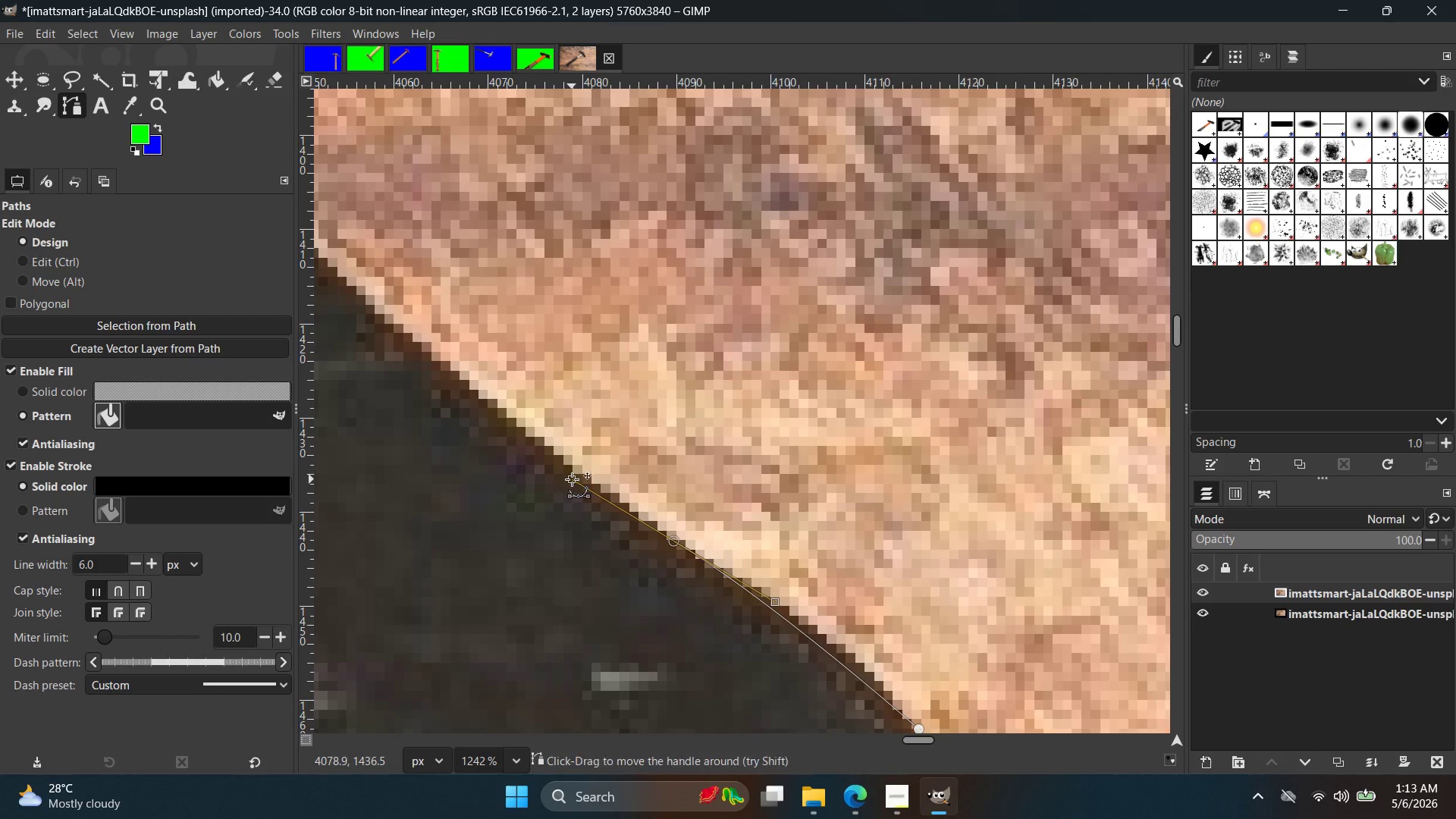 
key(Control+ControlLeft)
 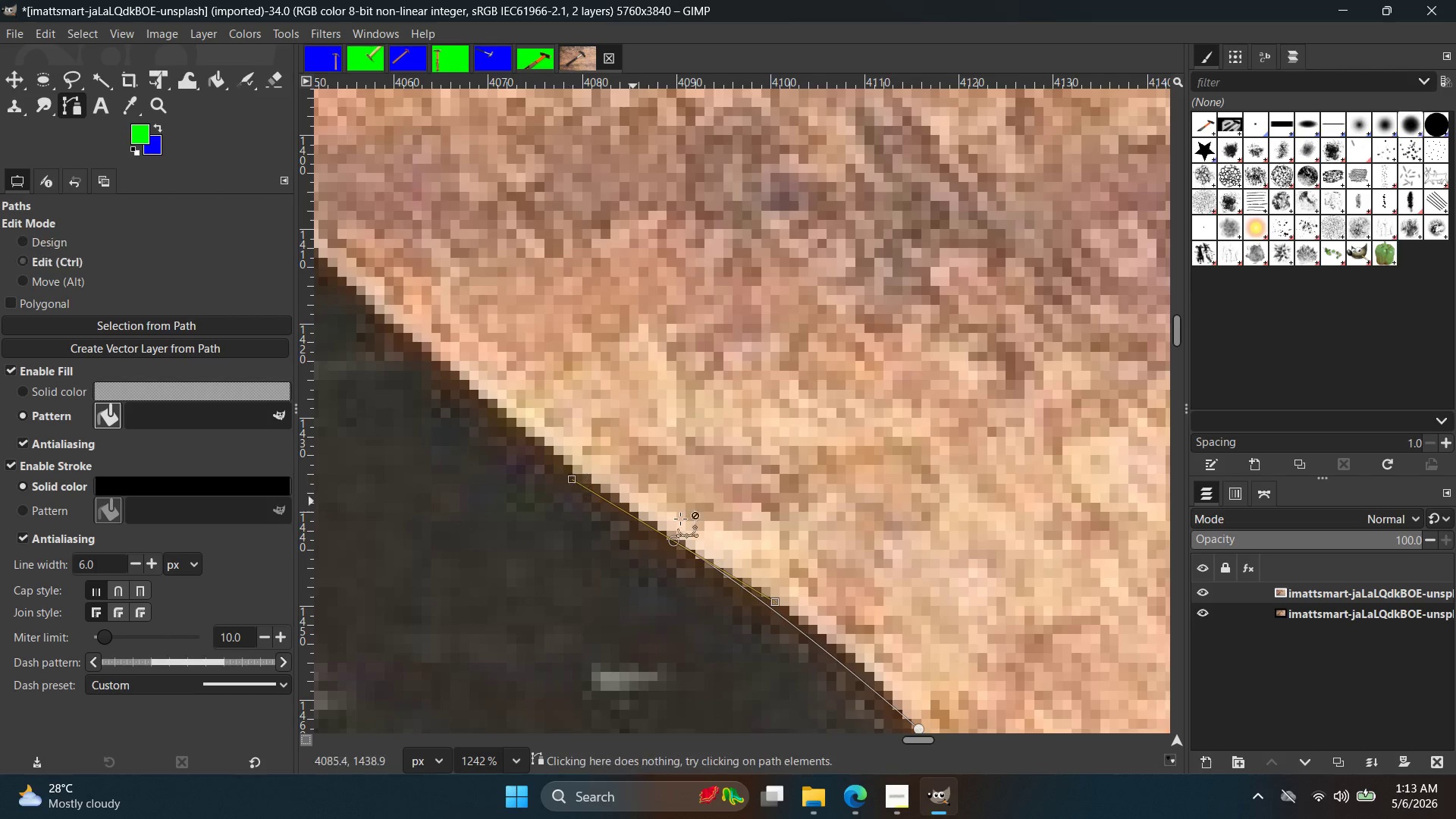 
key(Control+Z)
 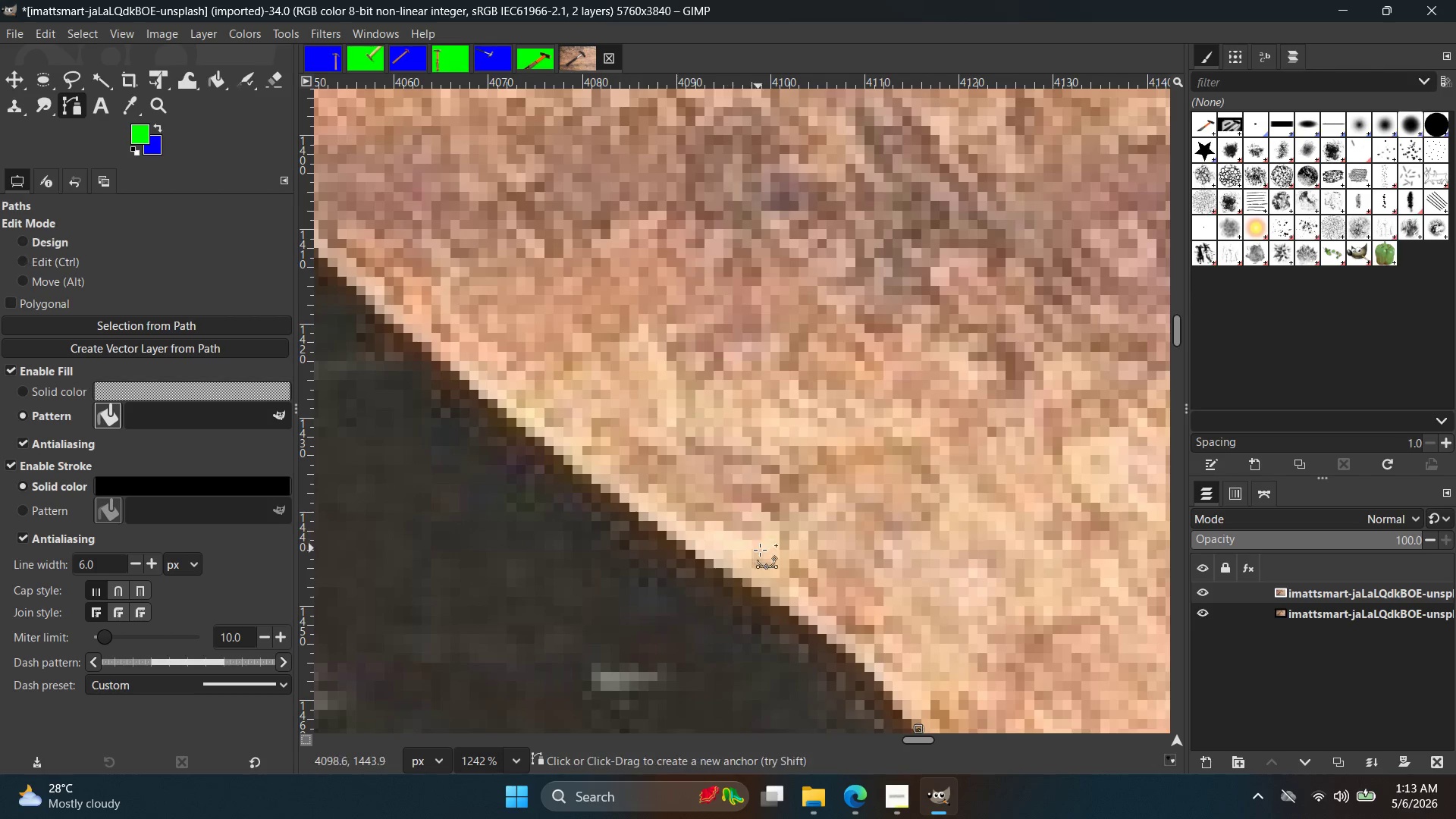 
hold_key(key=Space, duration=0.41)
 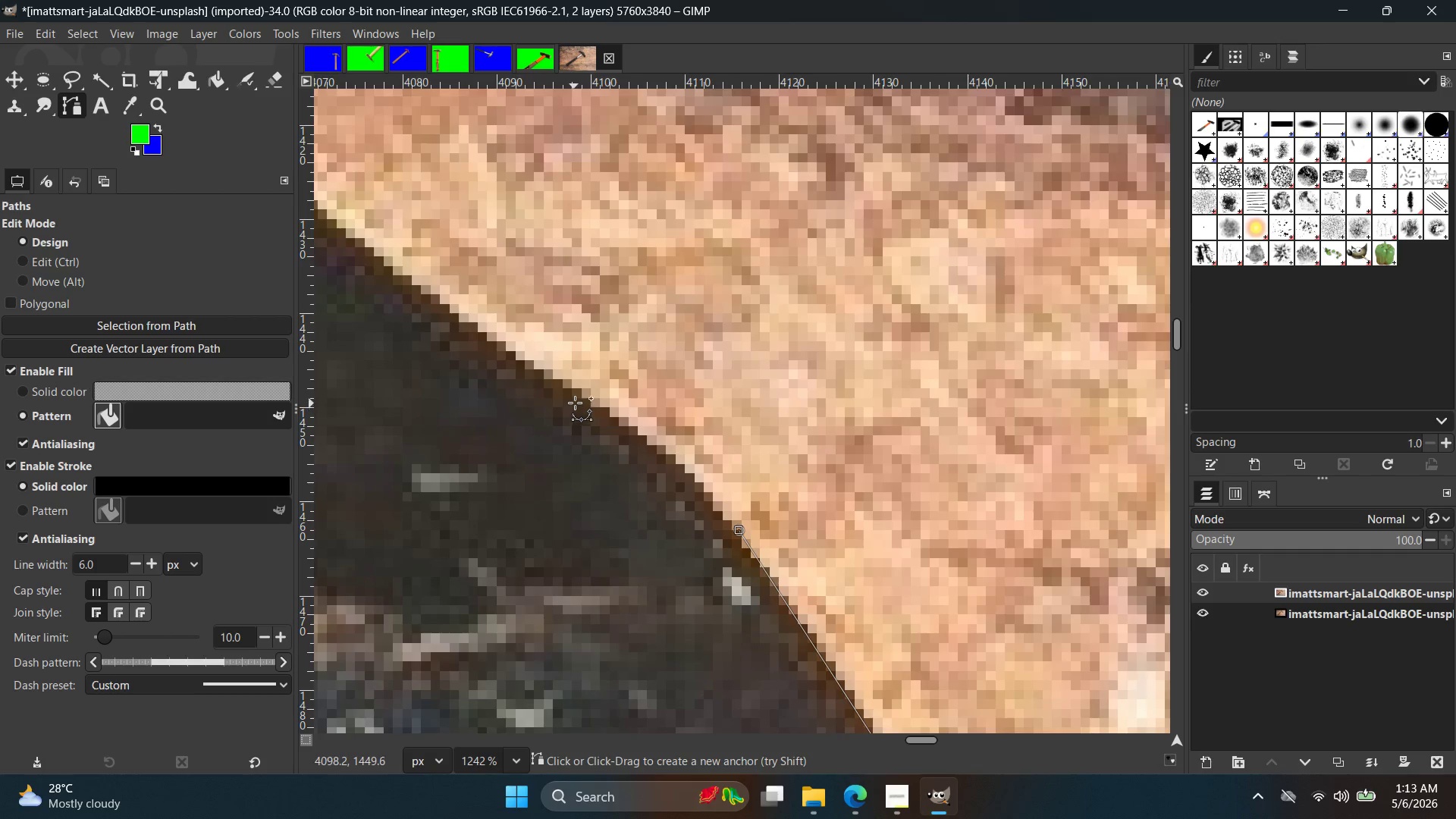 
left_click_drag(start_coordinate=[573, 392], to_coordinate=[469, 337])
 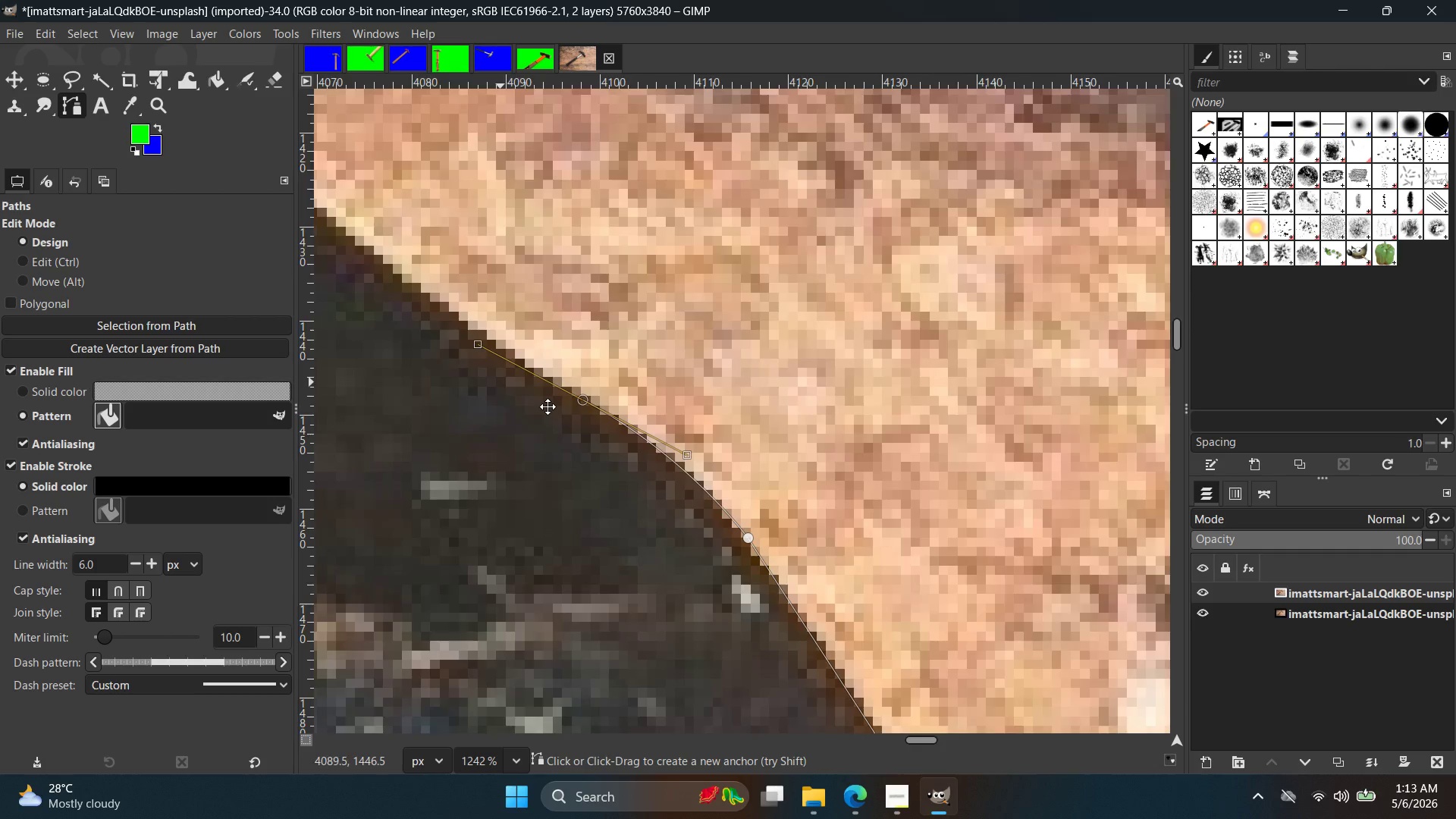 
hold_key(key=Space, duration=0.41)
 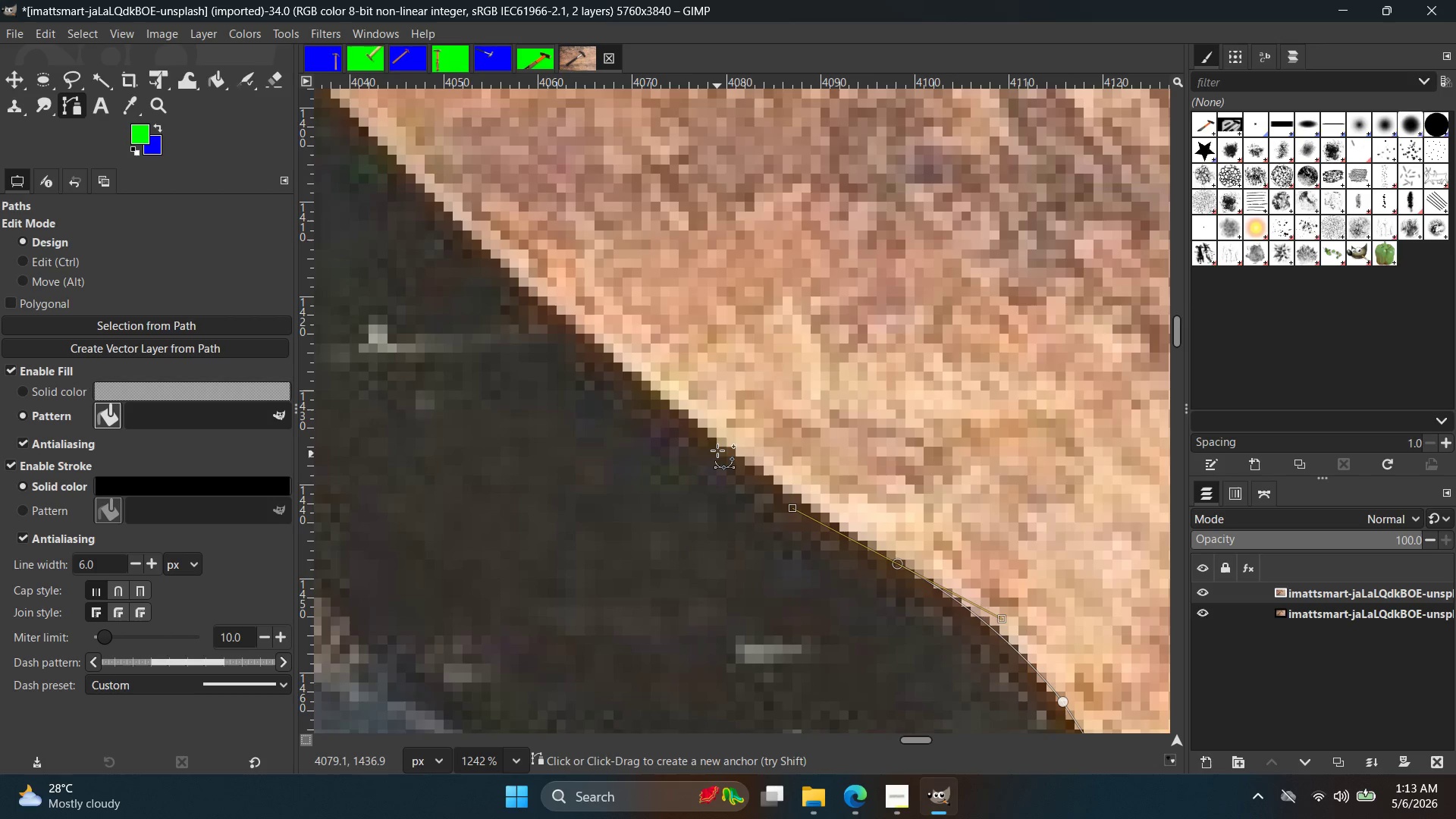 
left_click([716, 442])
 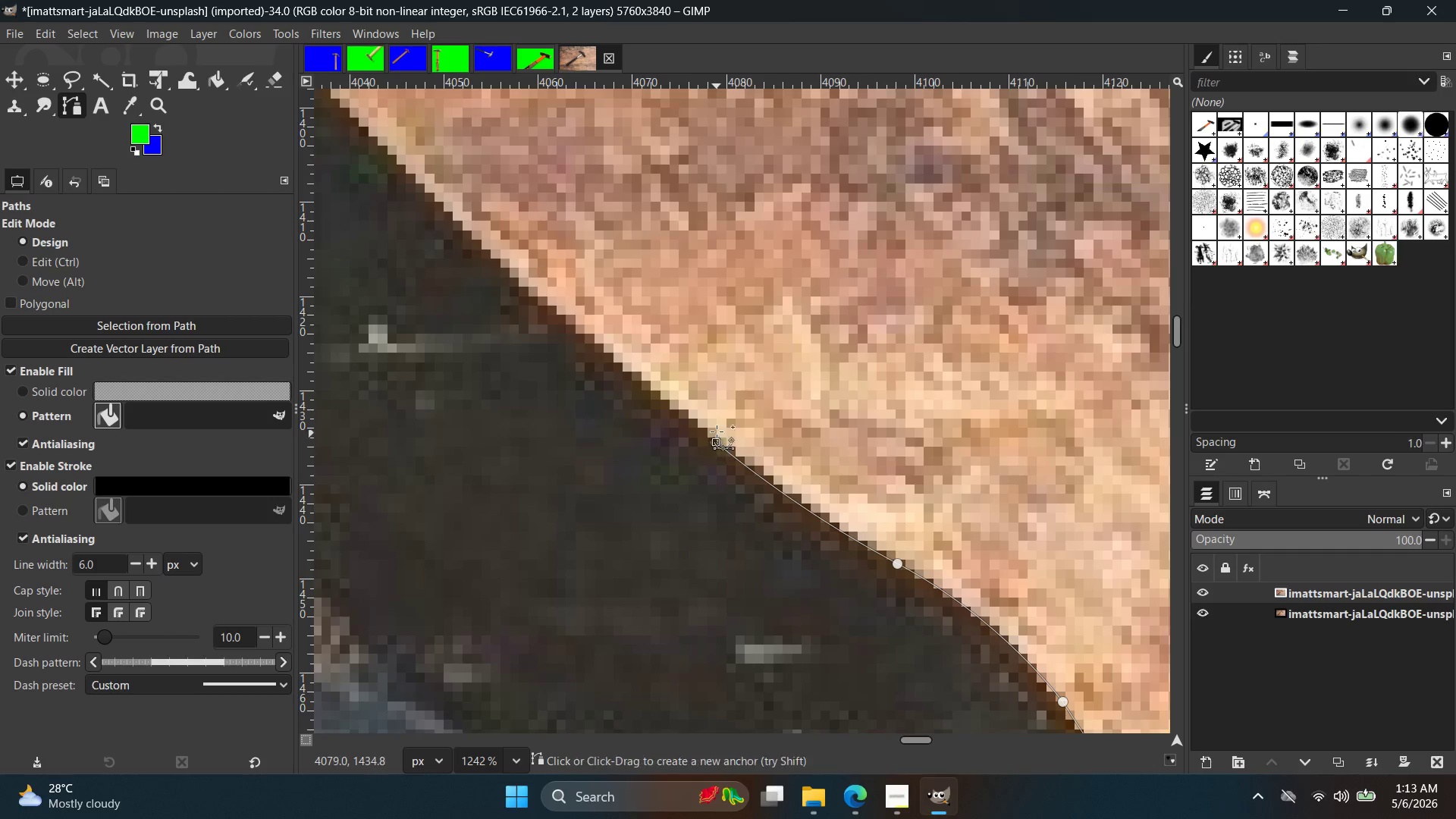 
key(Control+ControlLeft)
 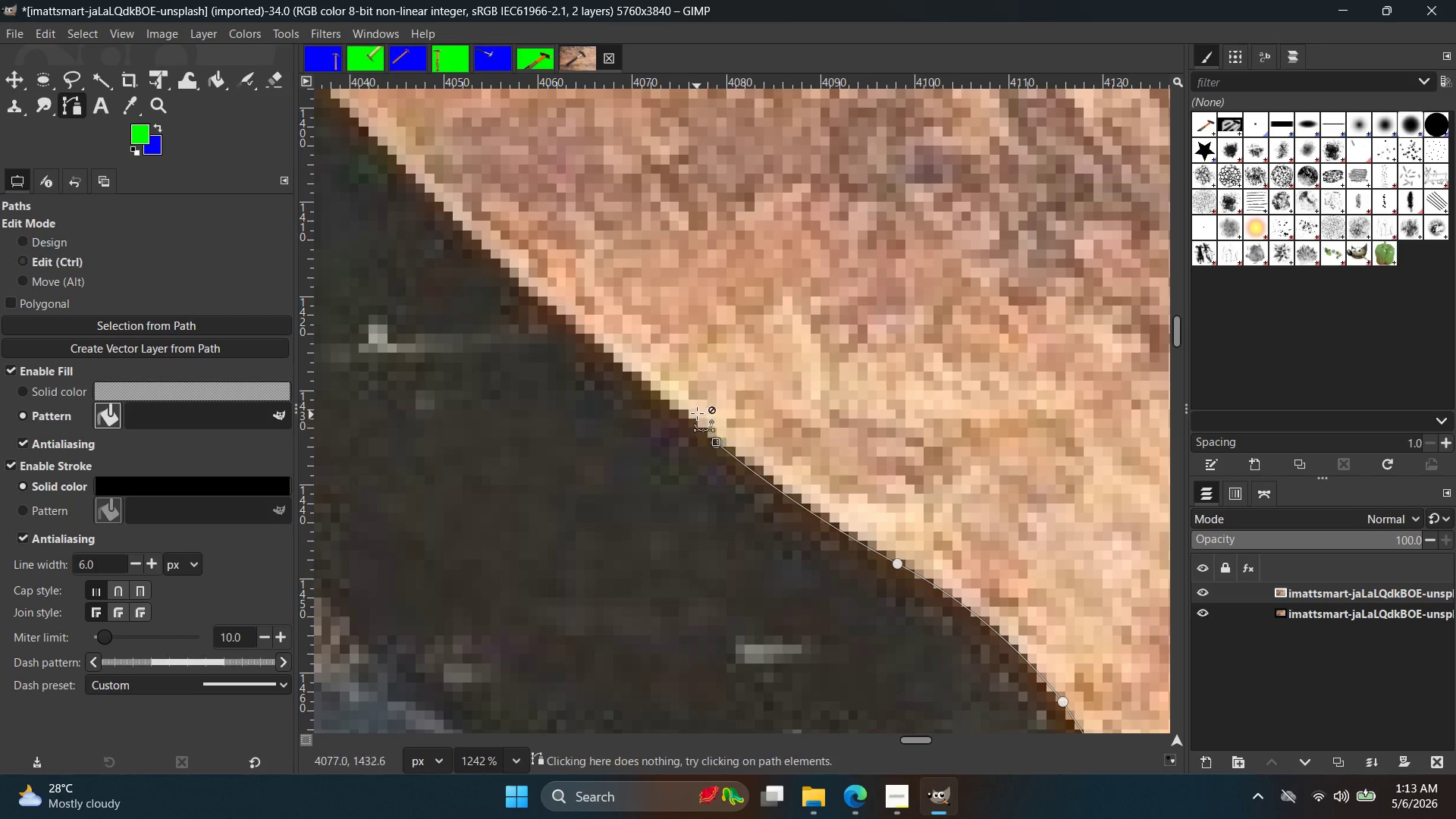 
key(Control+Z)
 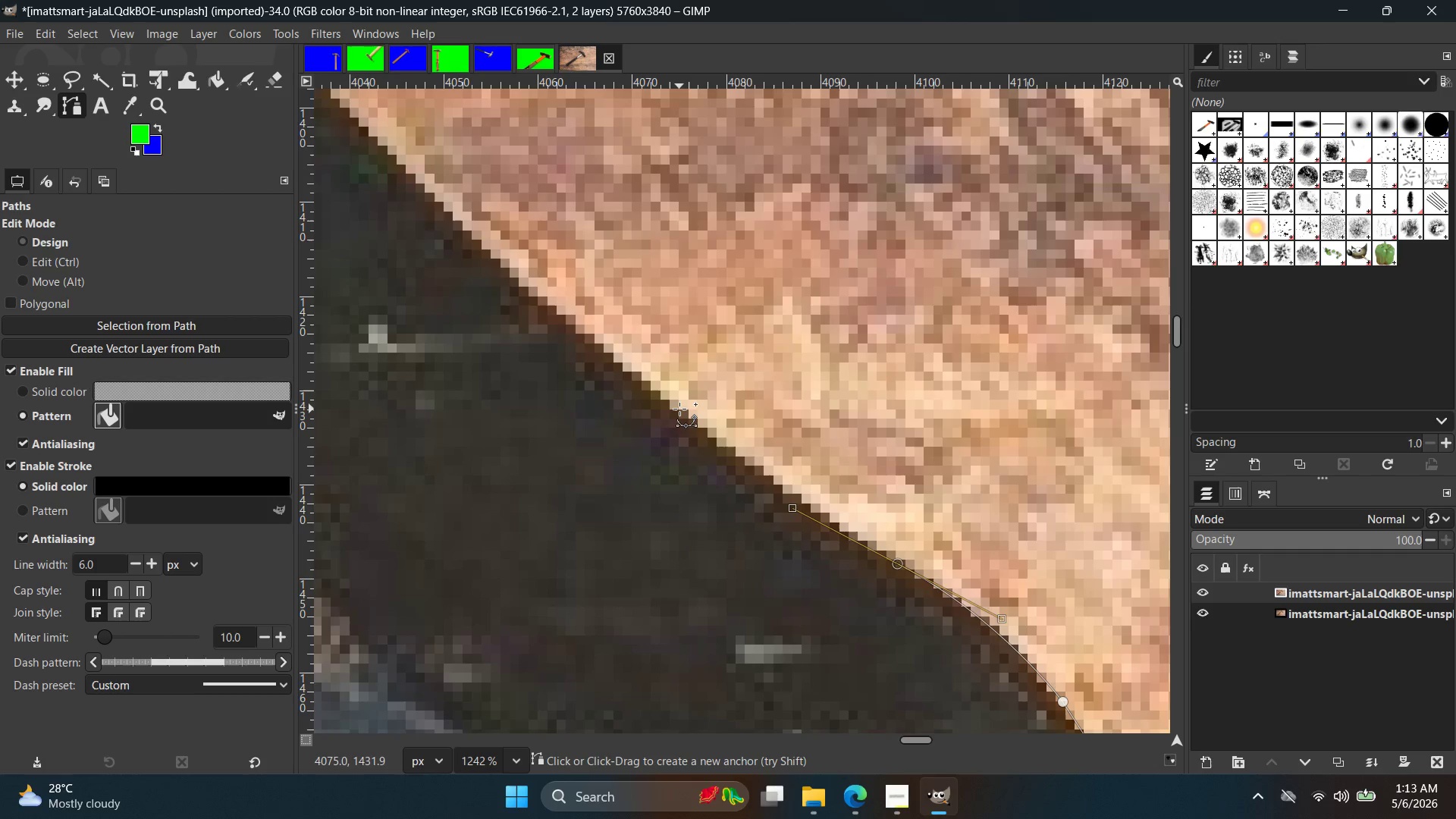 
left_click([679, 409])
 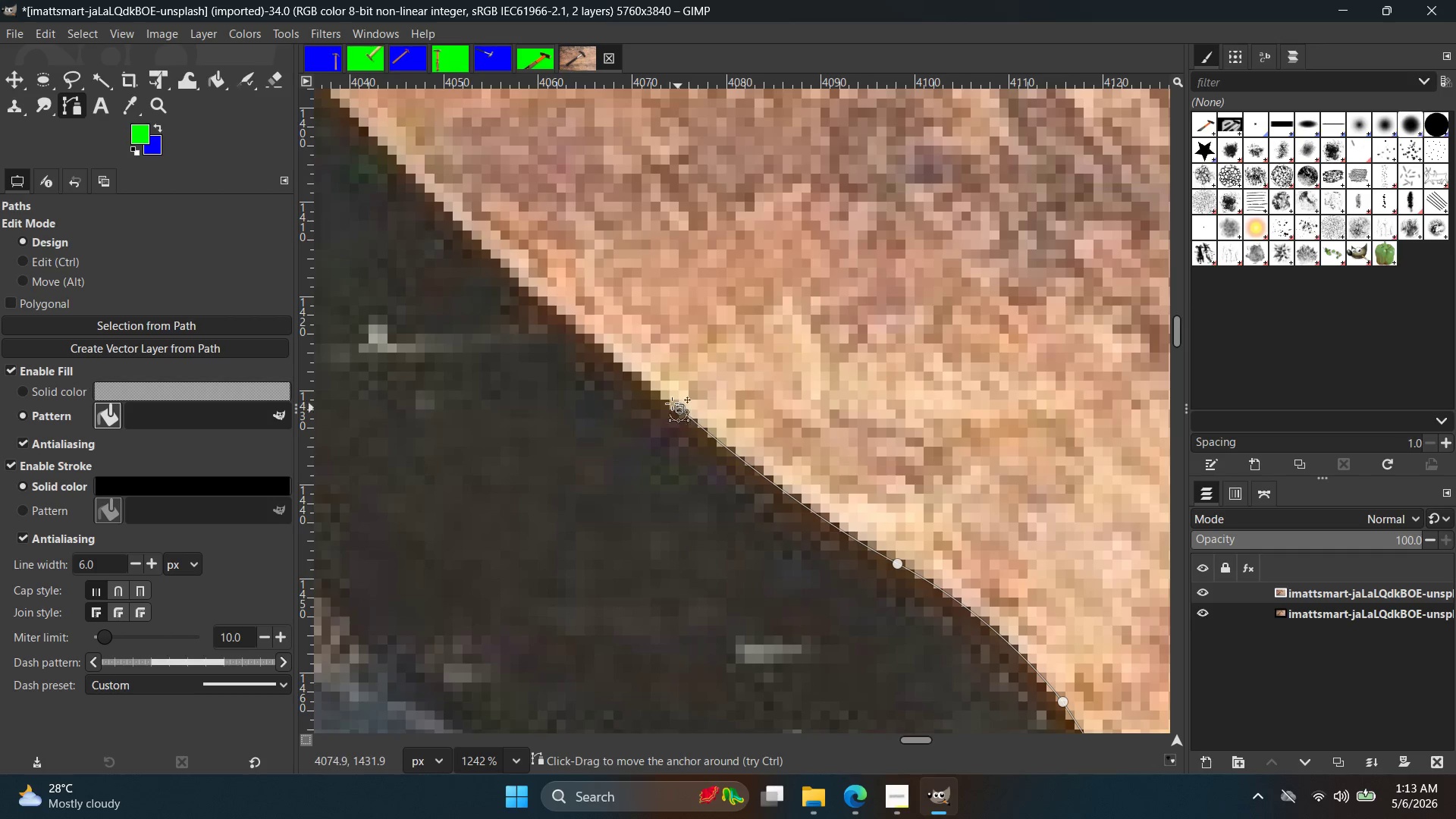 
key(Space)
 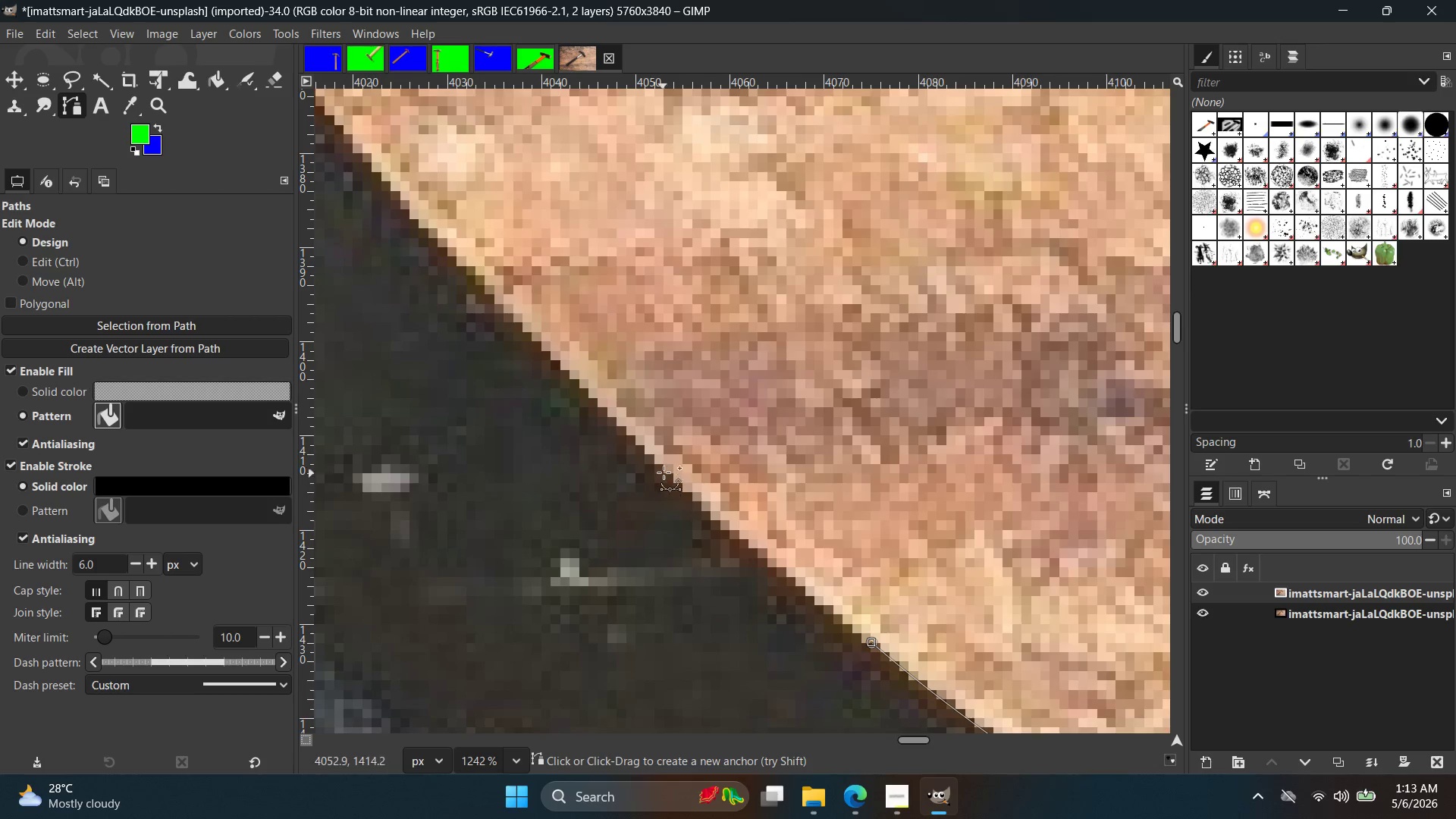 
left_click([665, 465])
 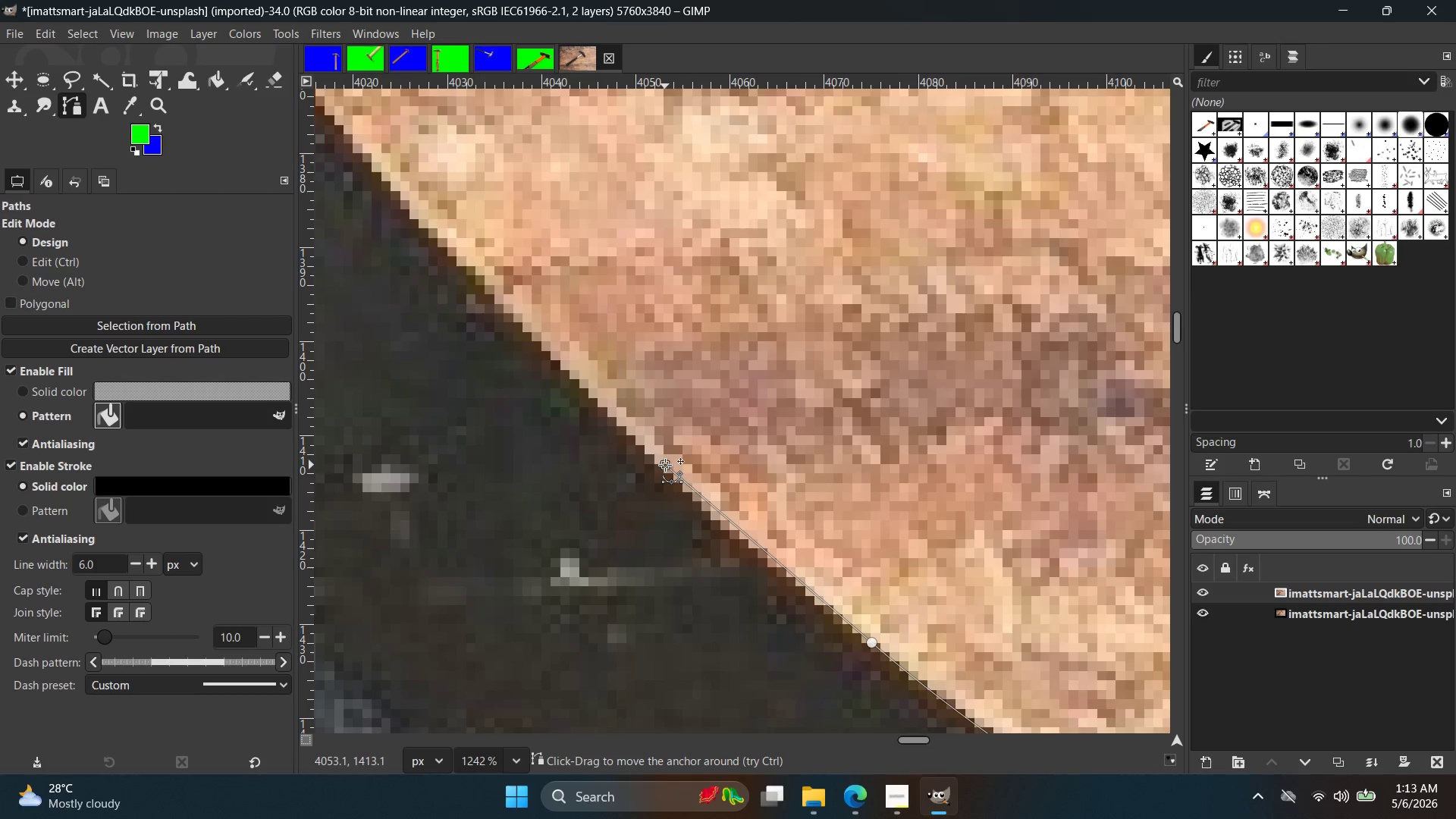 
key(Control+ControlLeft)
 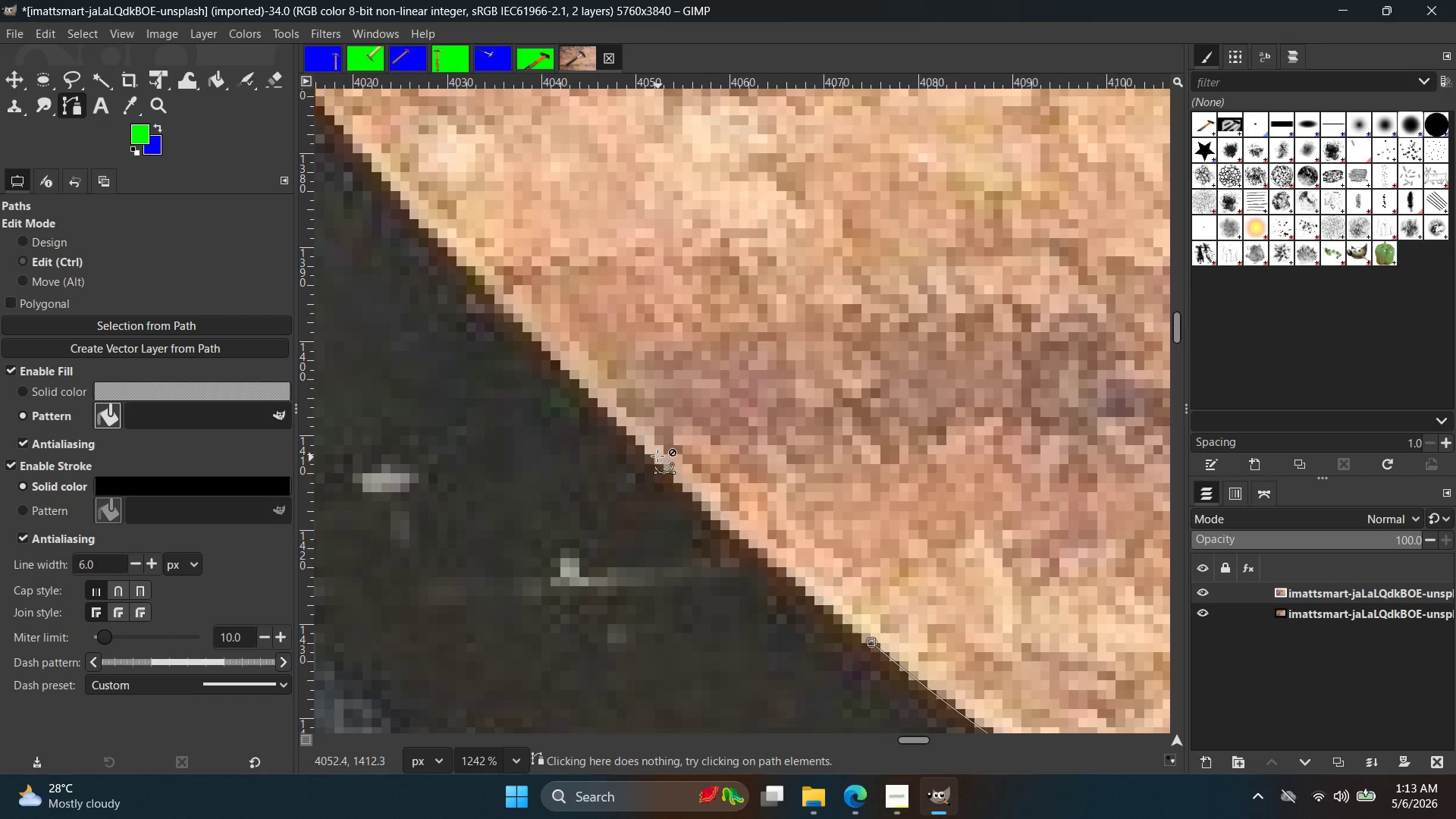 
key(Control+Z)
 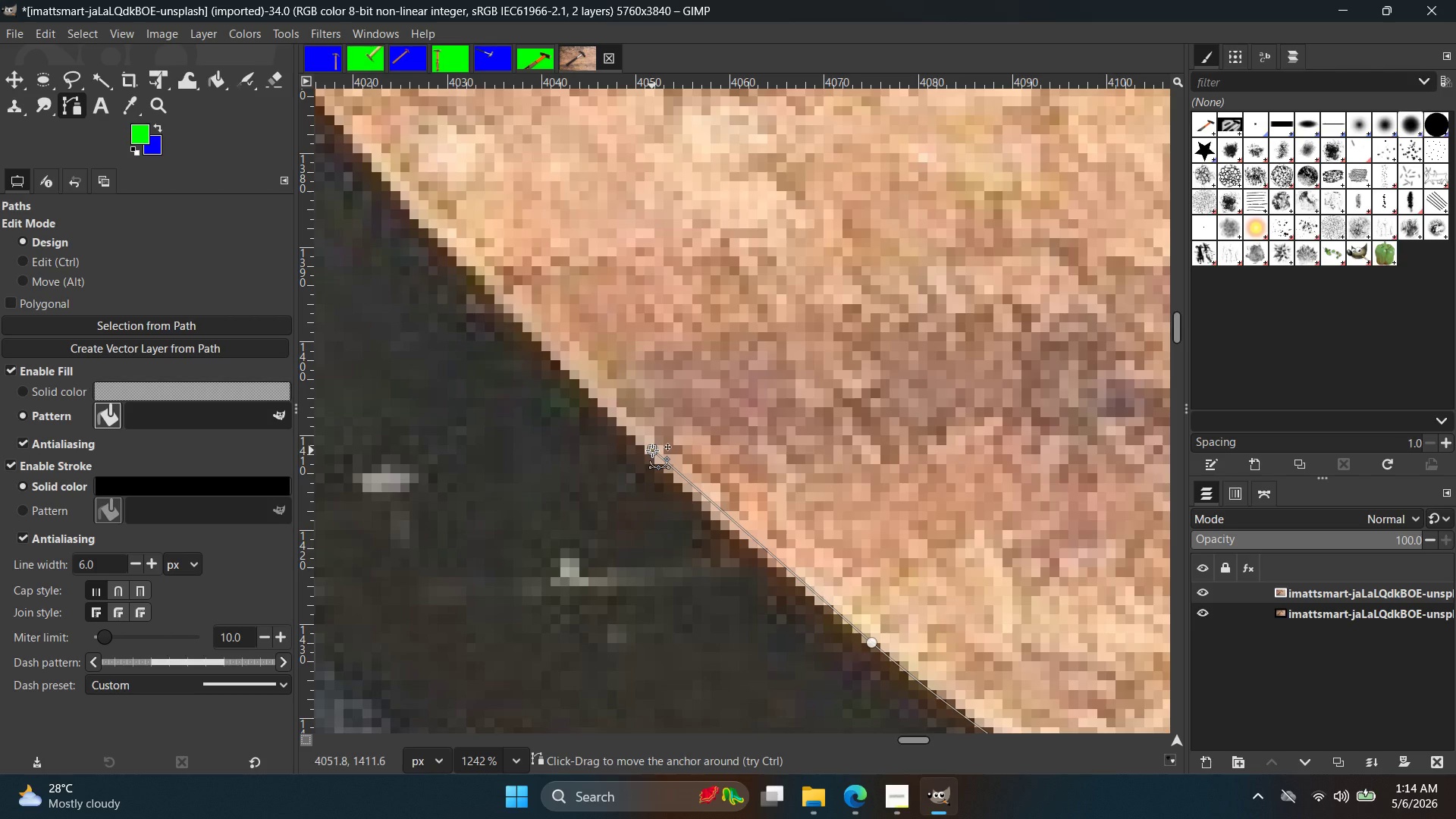 
wait(64.03)
 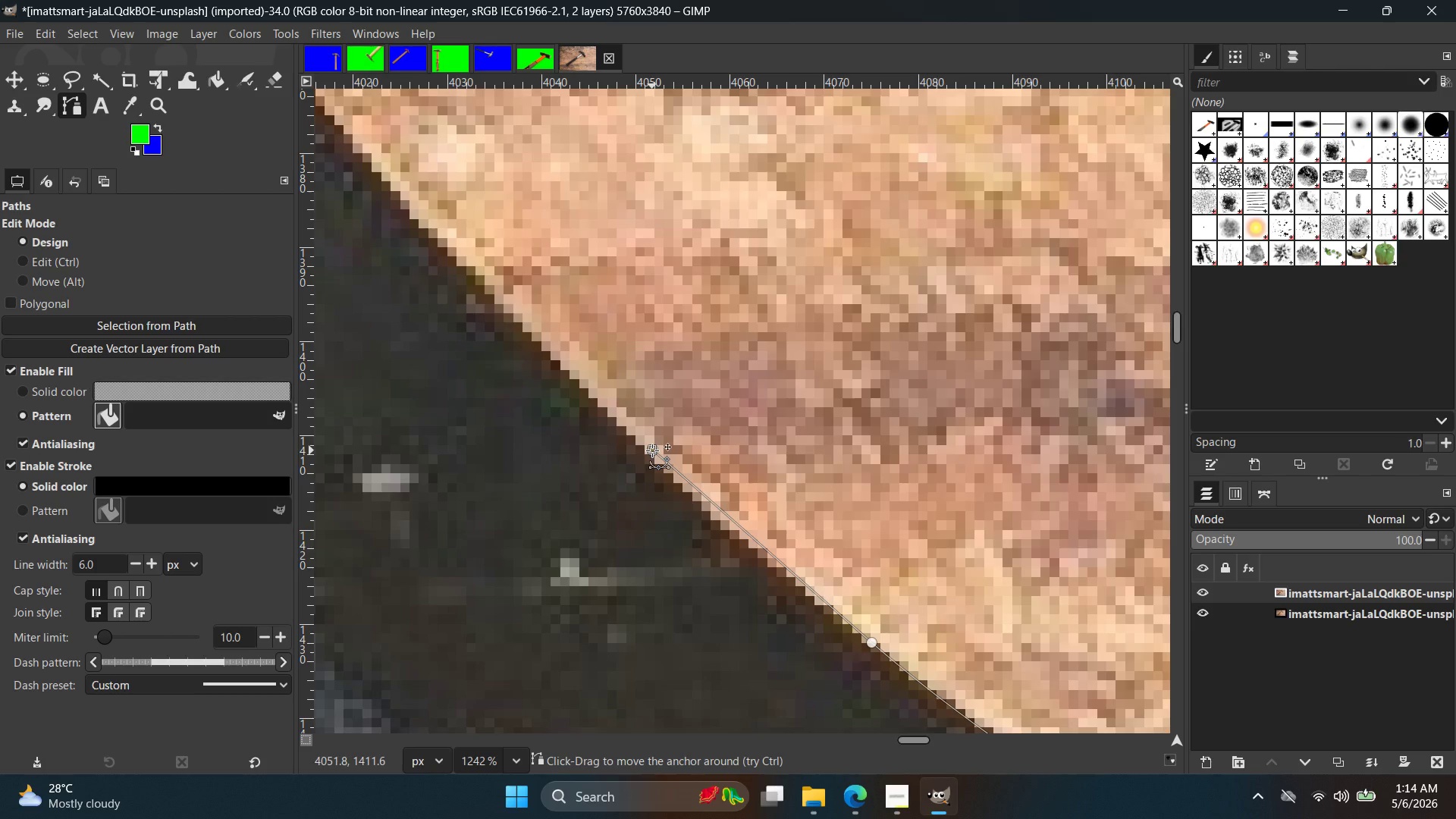 
scroll: coordinate [864, 529], scroll_direction: down, amount: 9.0
 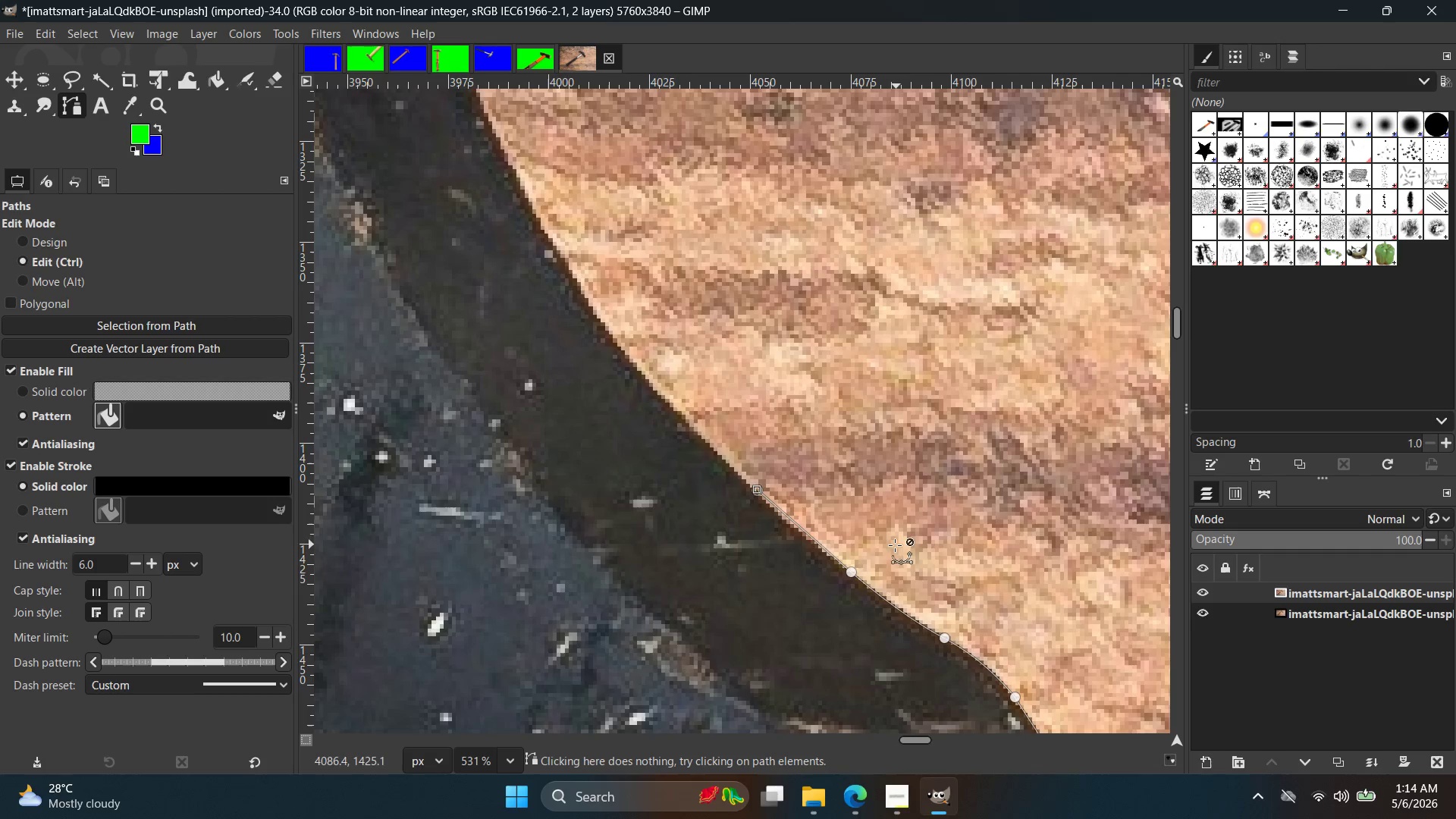 
key(Control+Z)
 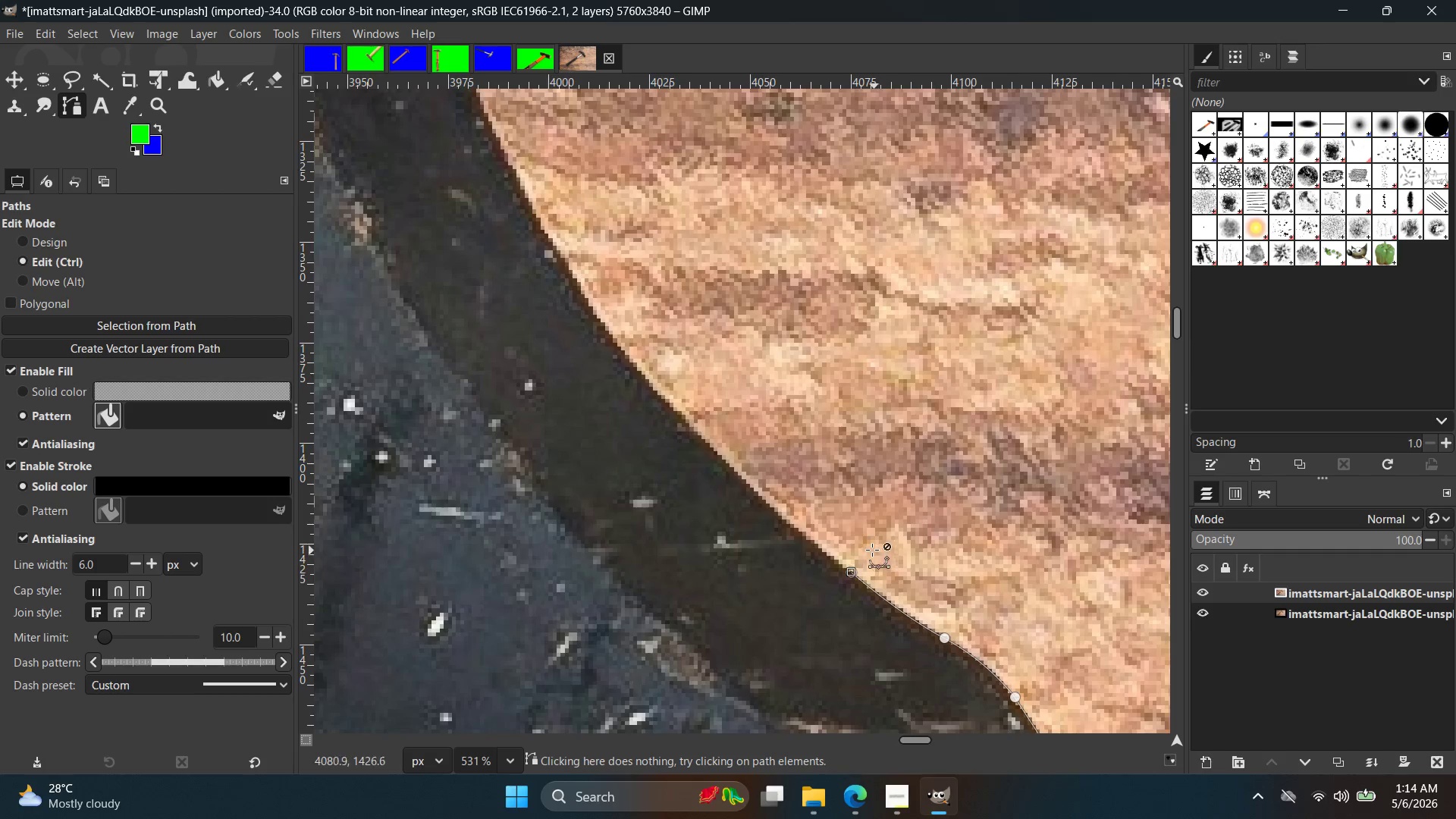 
scroll: coordinate [748, 541], scroll_direction: up, amount: 6.0
 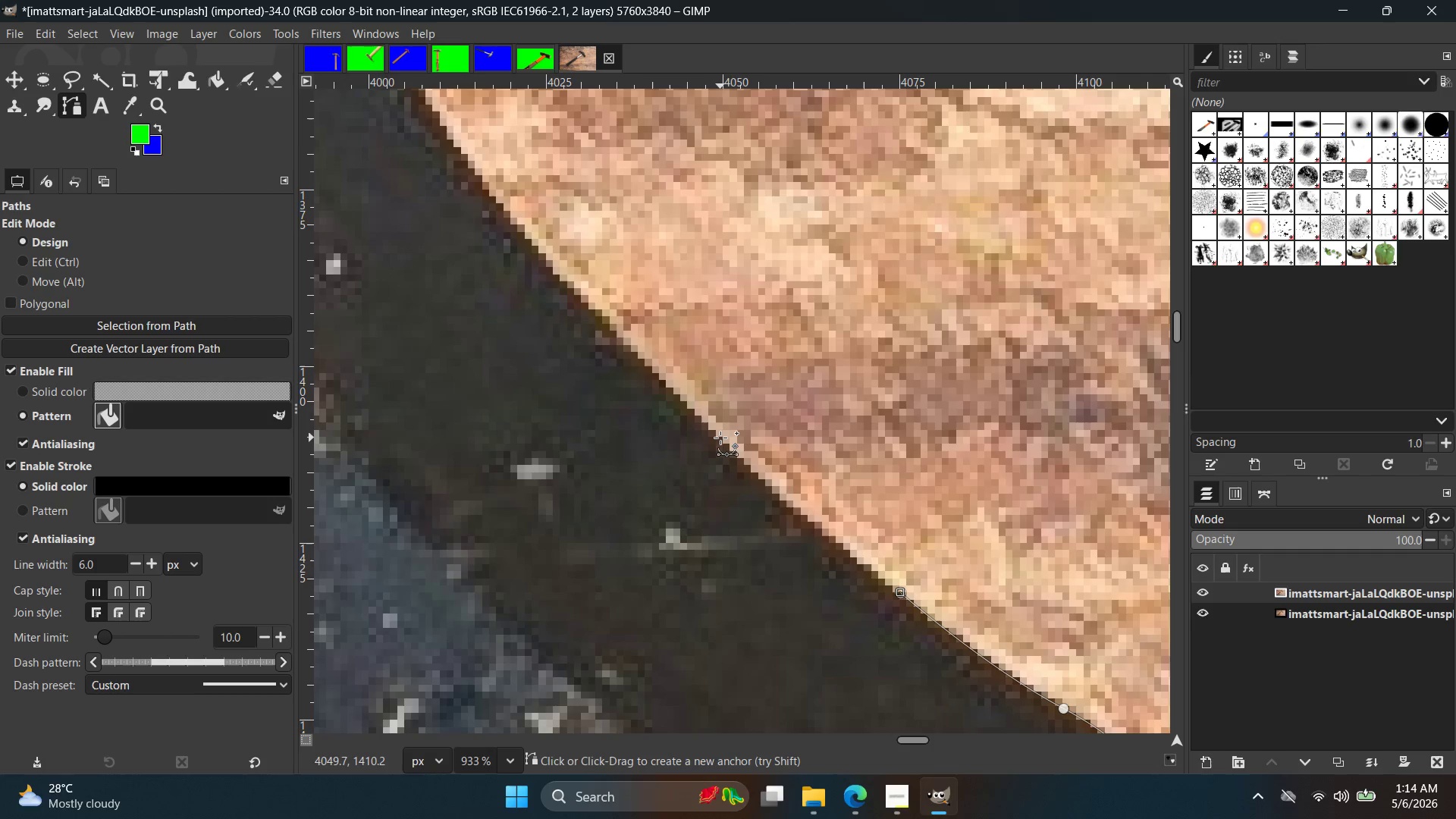 
left_click_drag(start_coordinate=[717, 435], to_coordinate=[677, 391])
 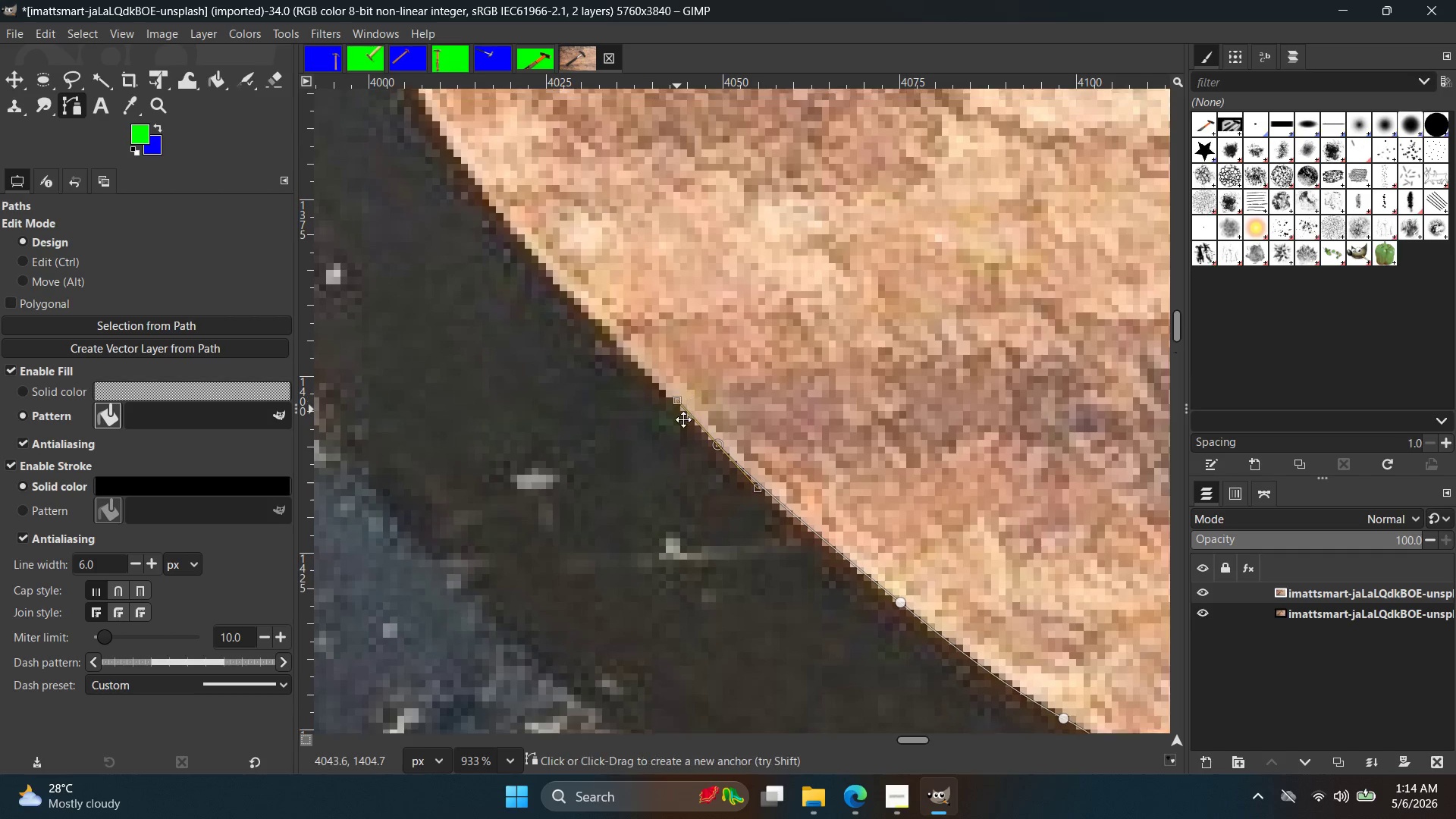 
hold_key(key=Space, duration=0.38)
 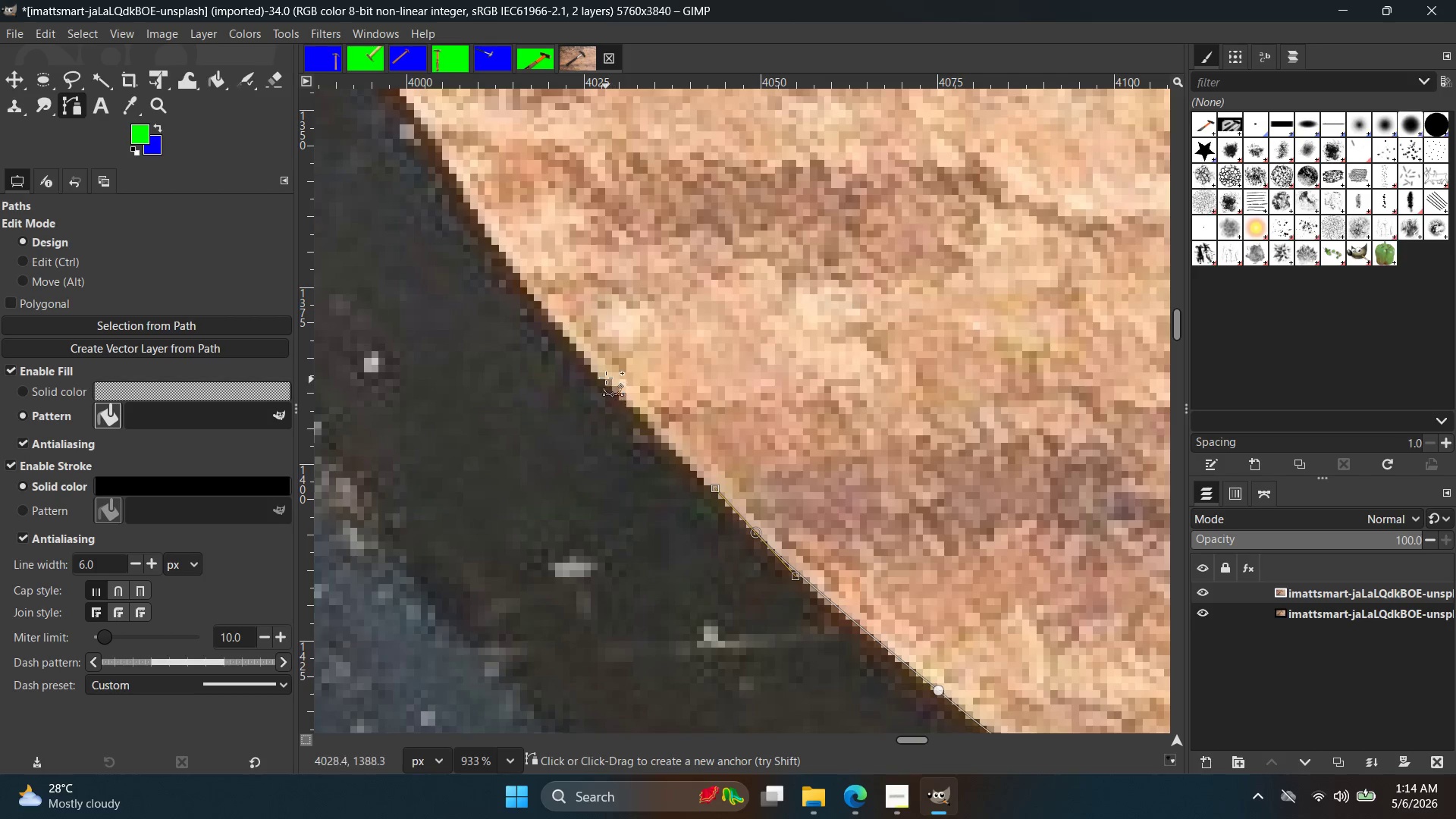 
left_click([606, 371])
 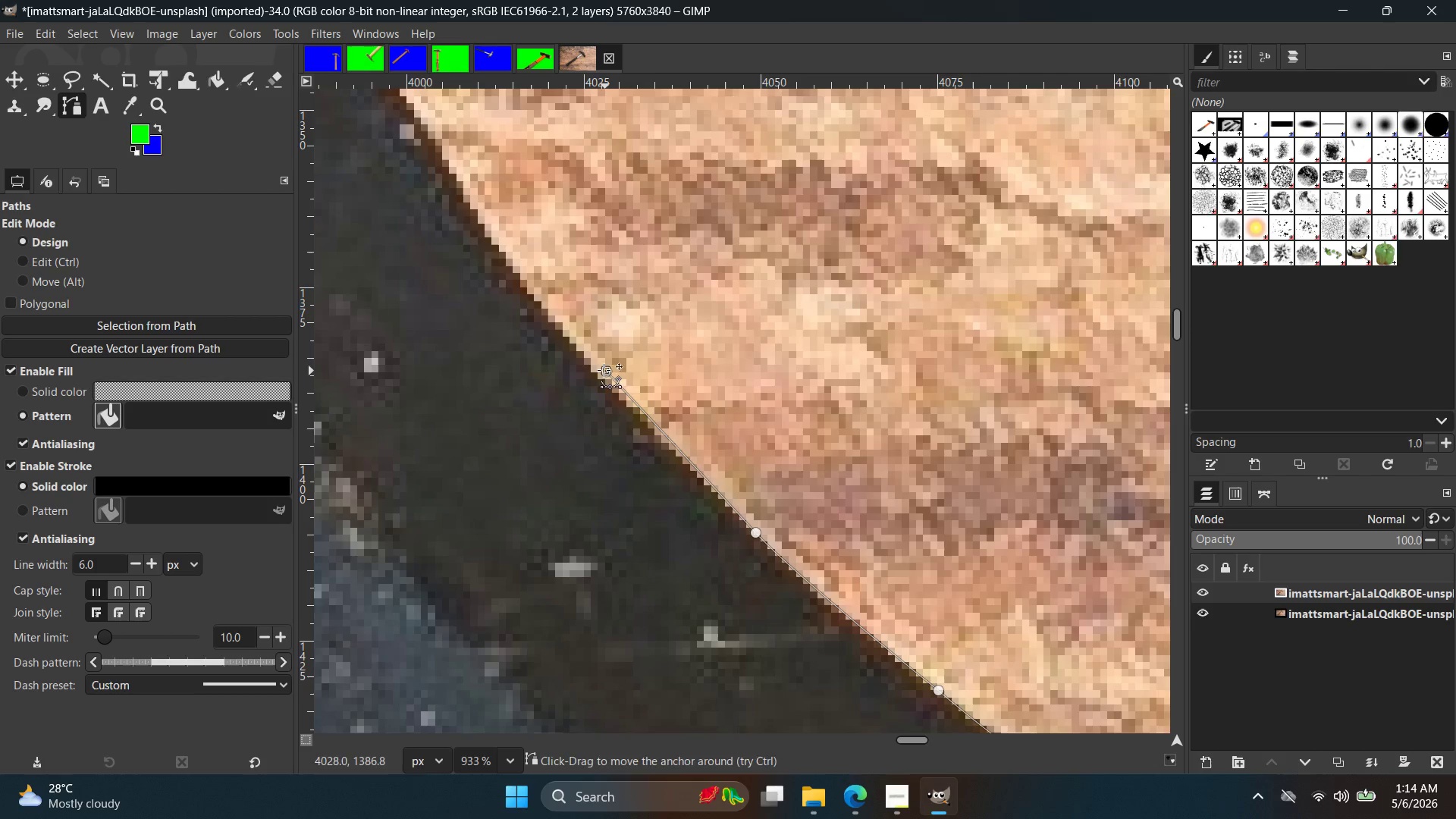 
key(Control+ControlLeft)
 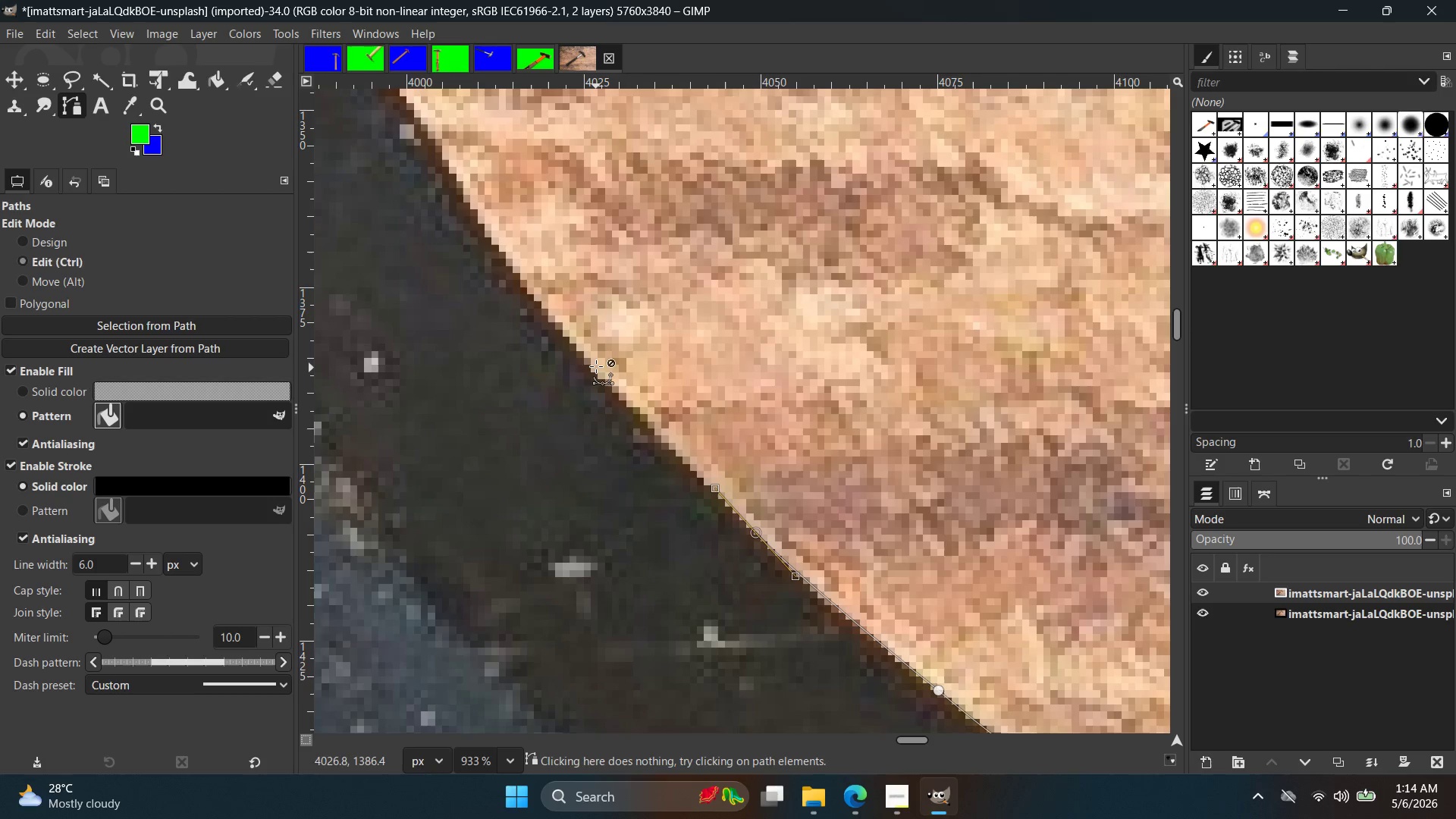 
key(Control+Z)
 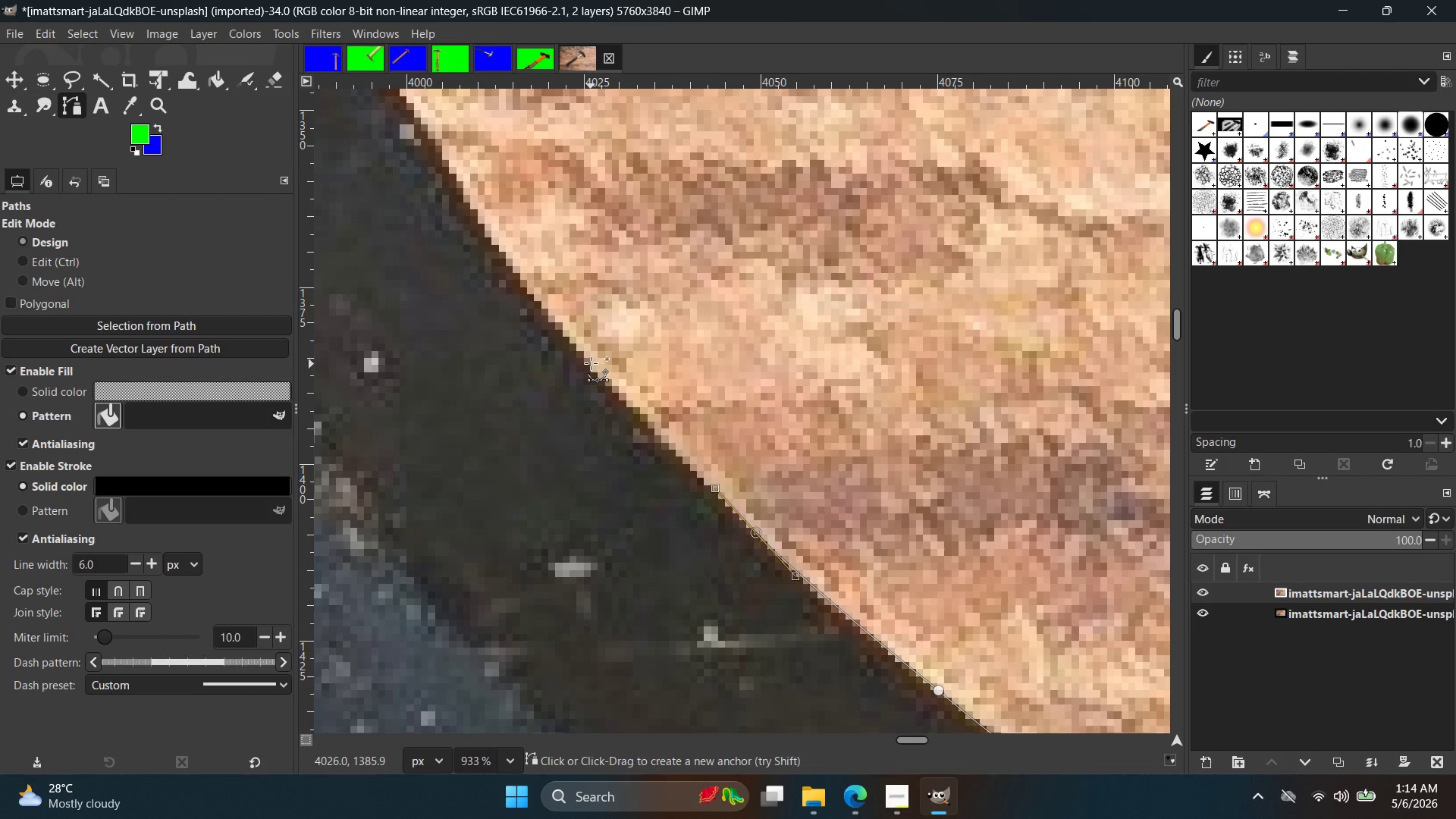 
left_click([591, 363])
 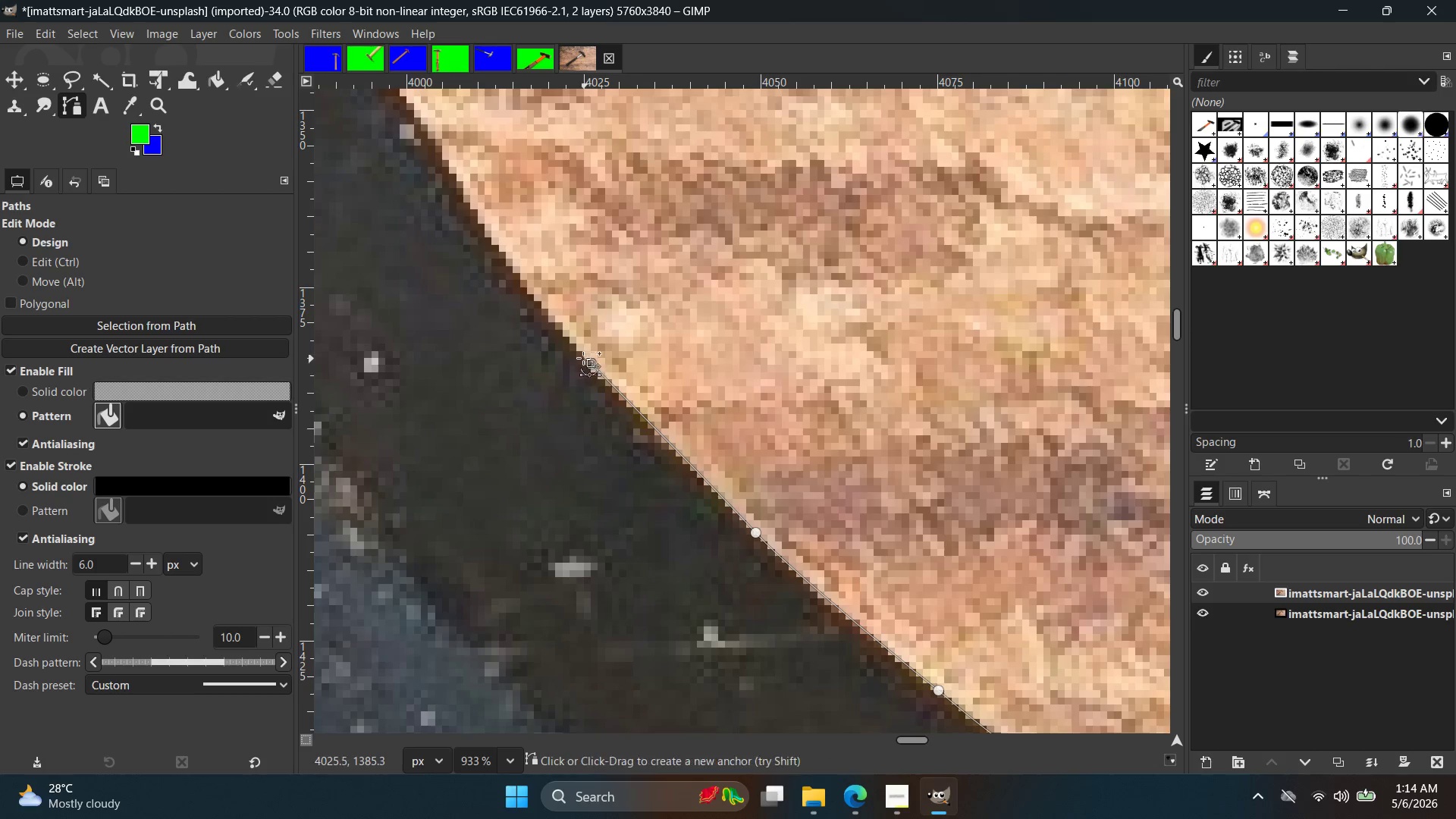 
key(Control+ControlLeft)
 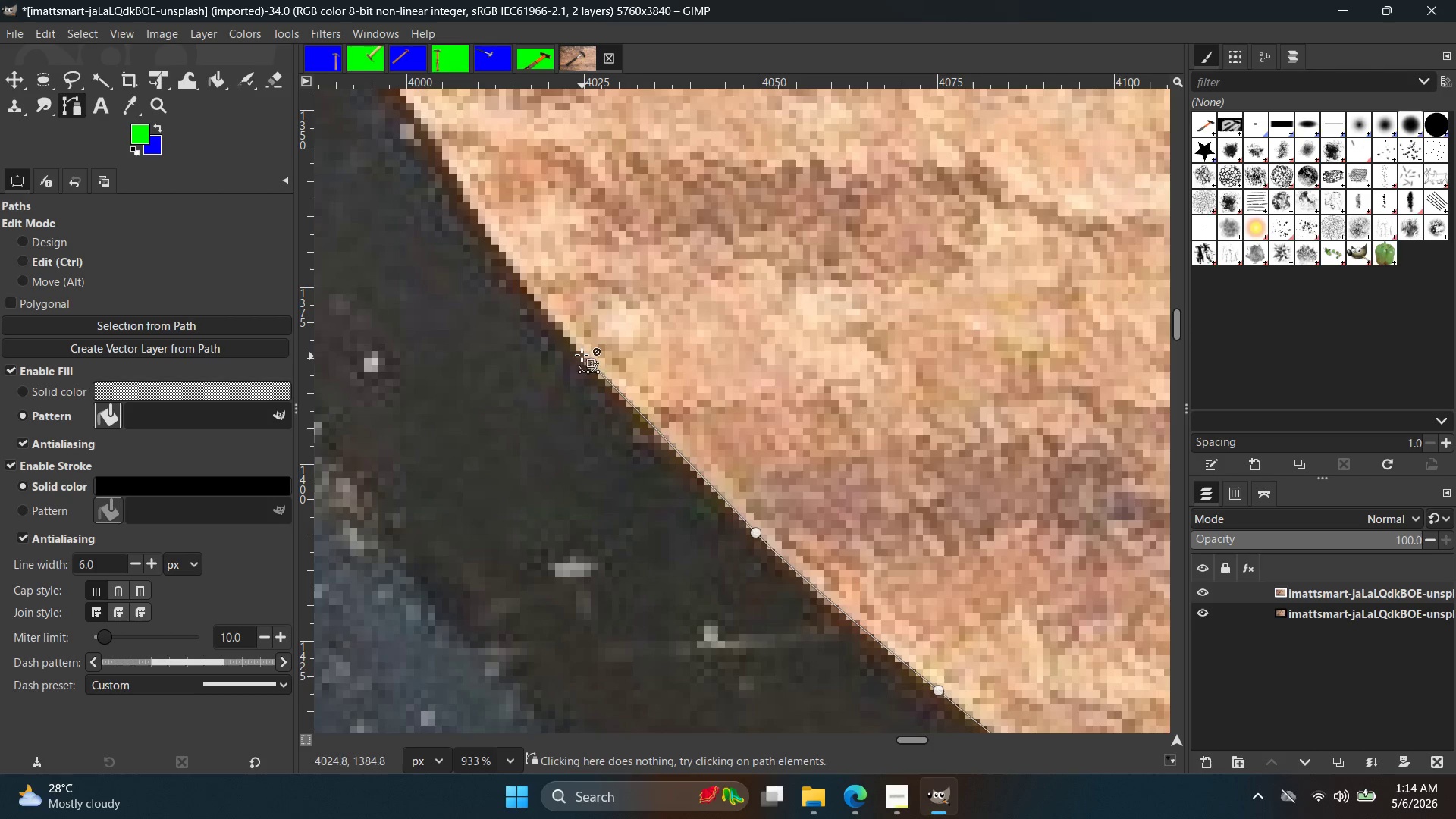 
key(Control+Z)
 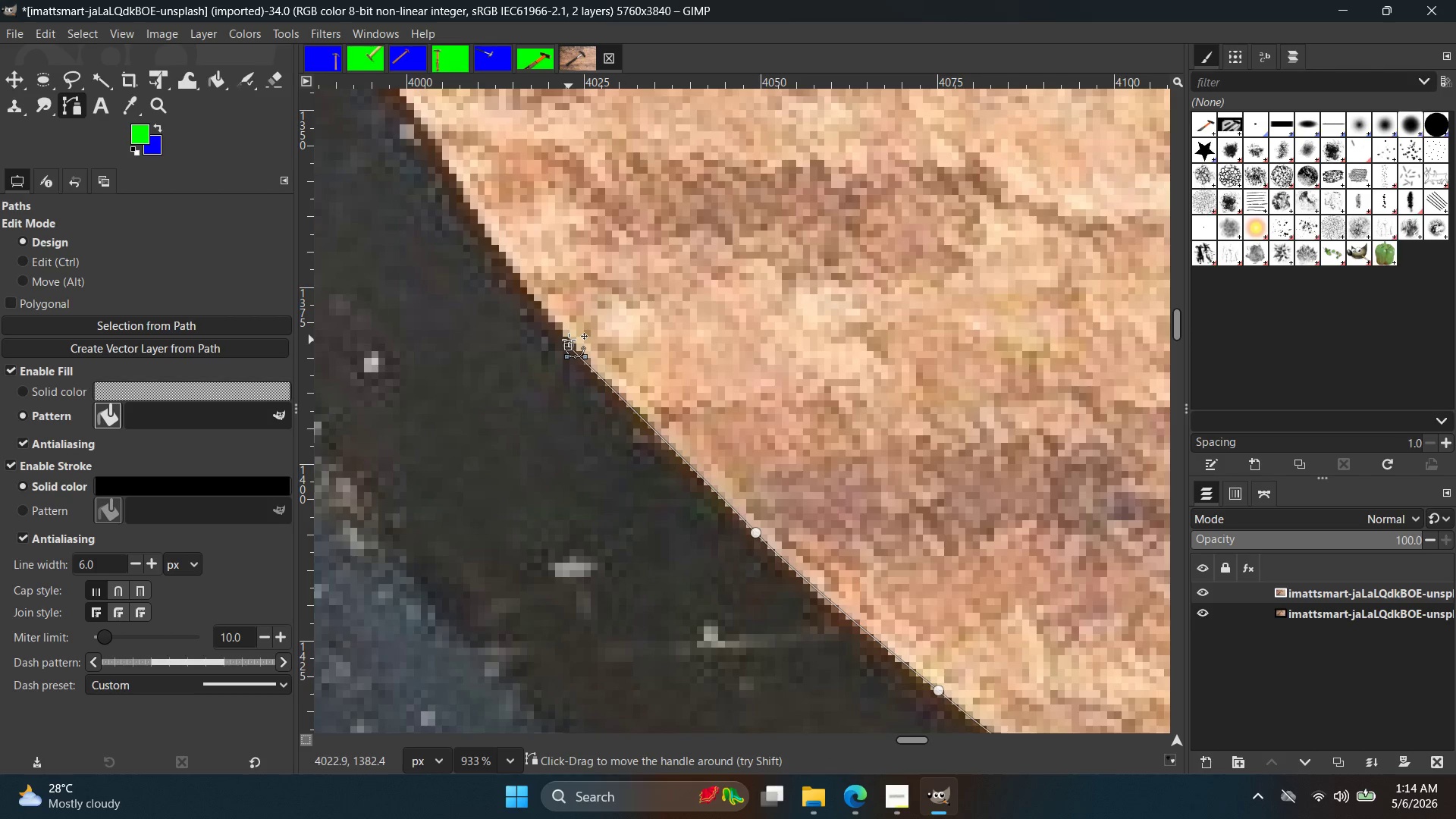 
hold_key(key=Space, duration=0.47)
 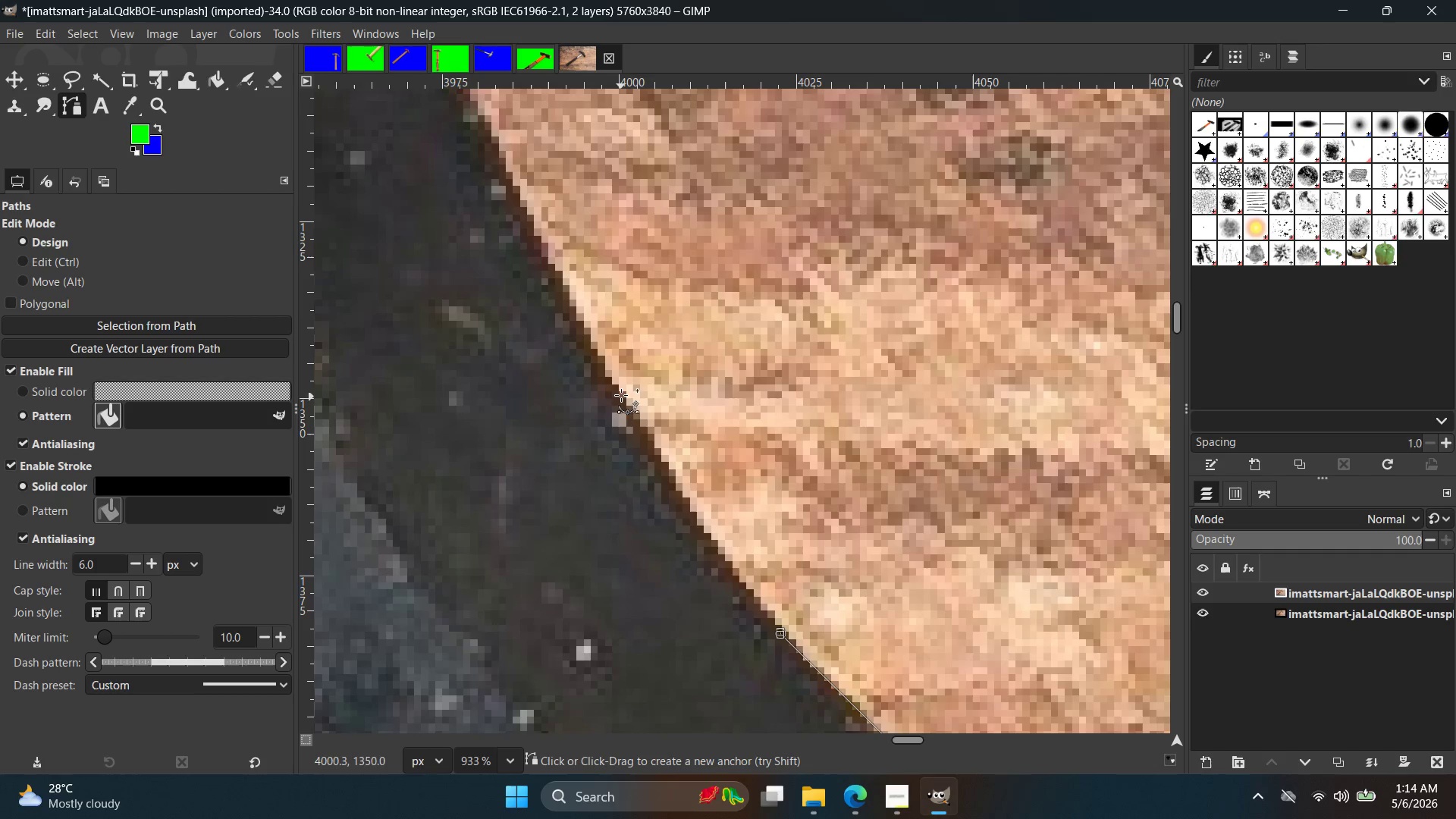 
left_click_drag(start_coordinate=[621, 388], to_coordinate=[579, 297])
 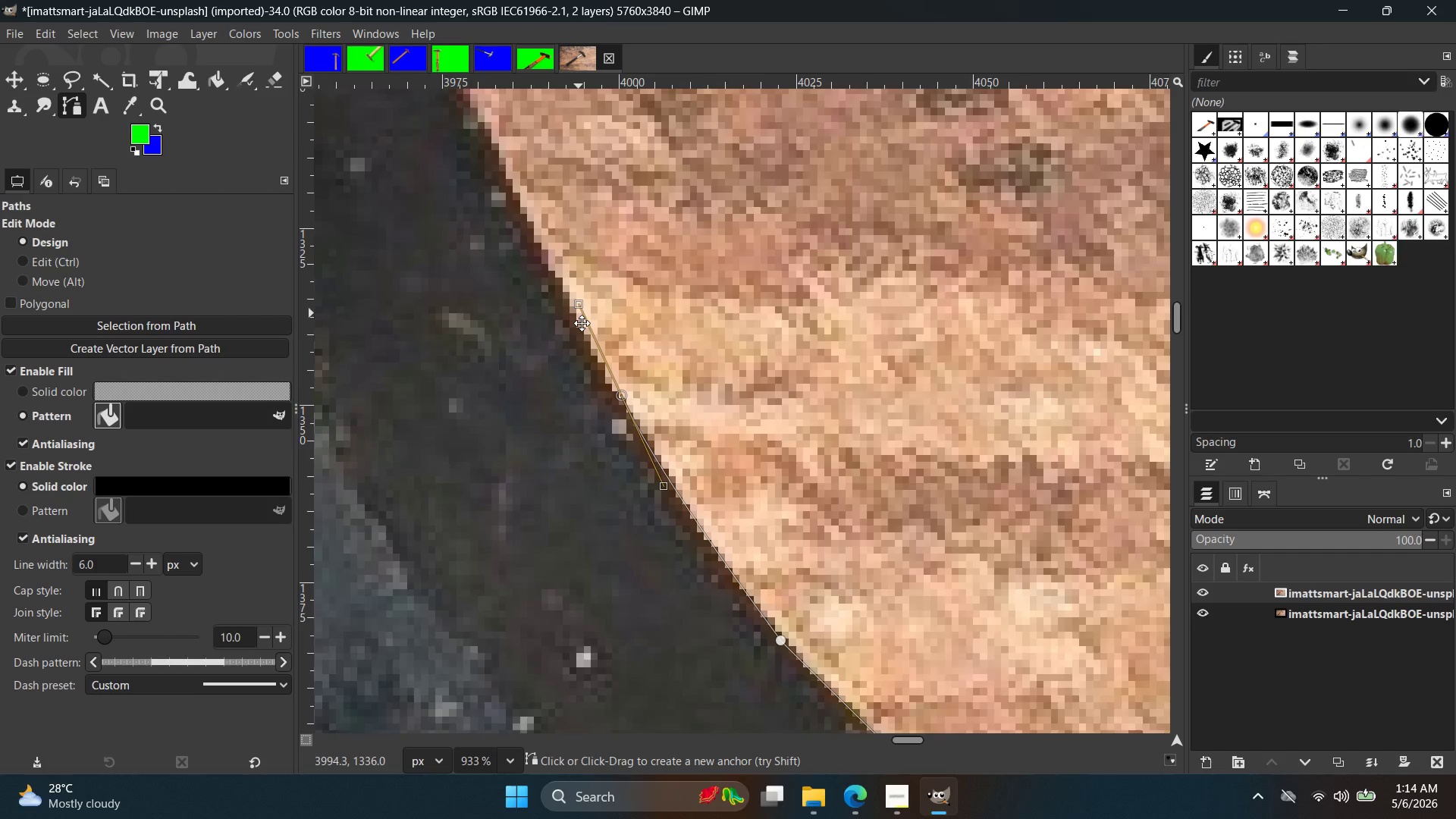 
hold_key(key=Space, duration=0.41)
 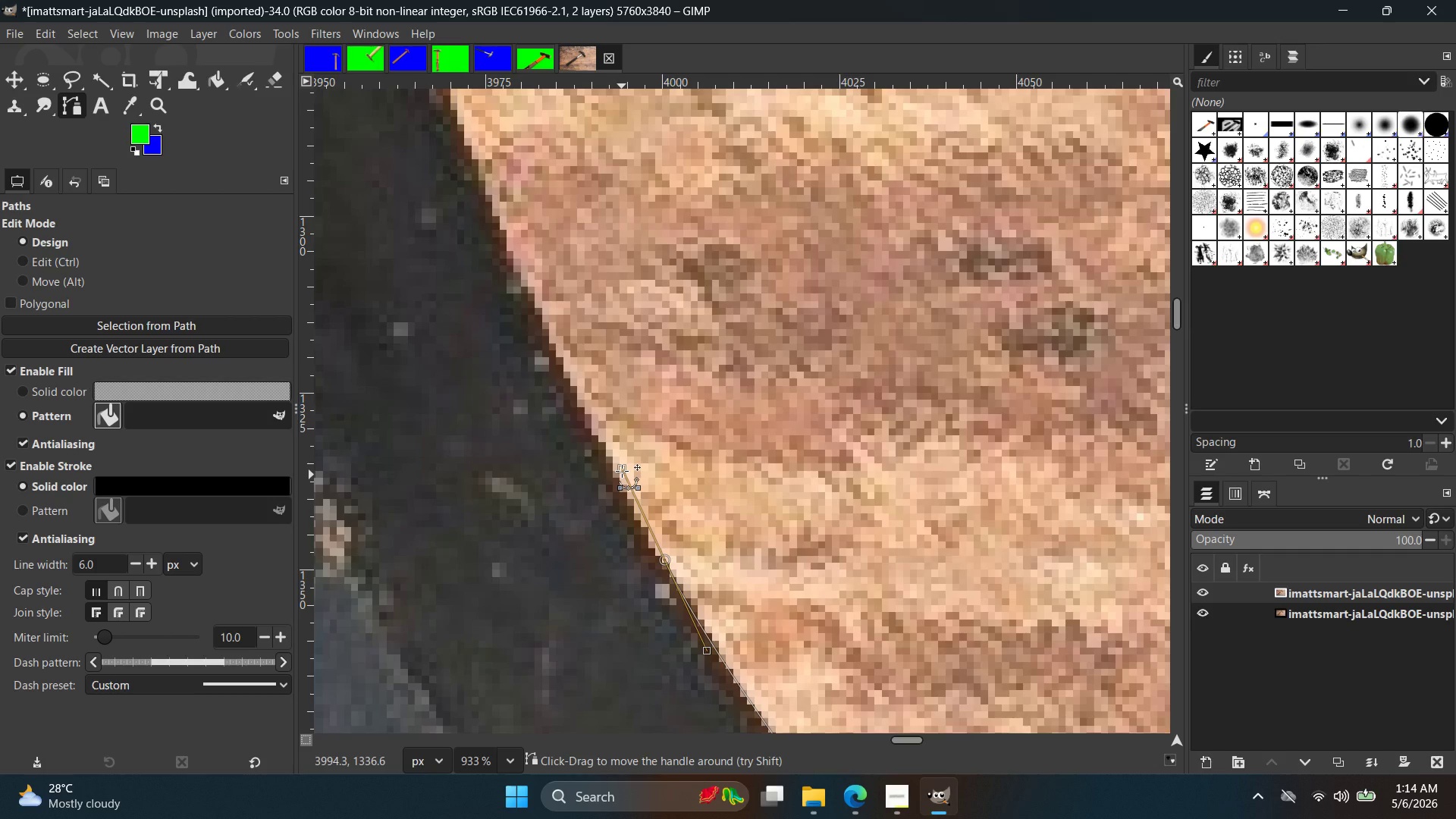 
left_click_drag(start_coordinate=[622, 471], to_coordinate=[591, 419])
 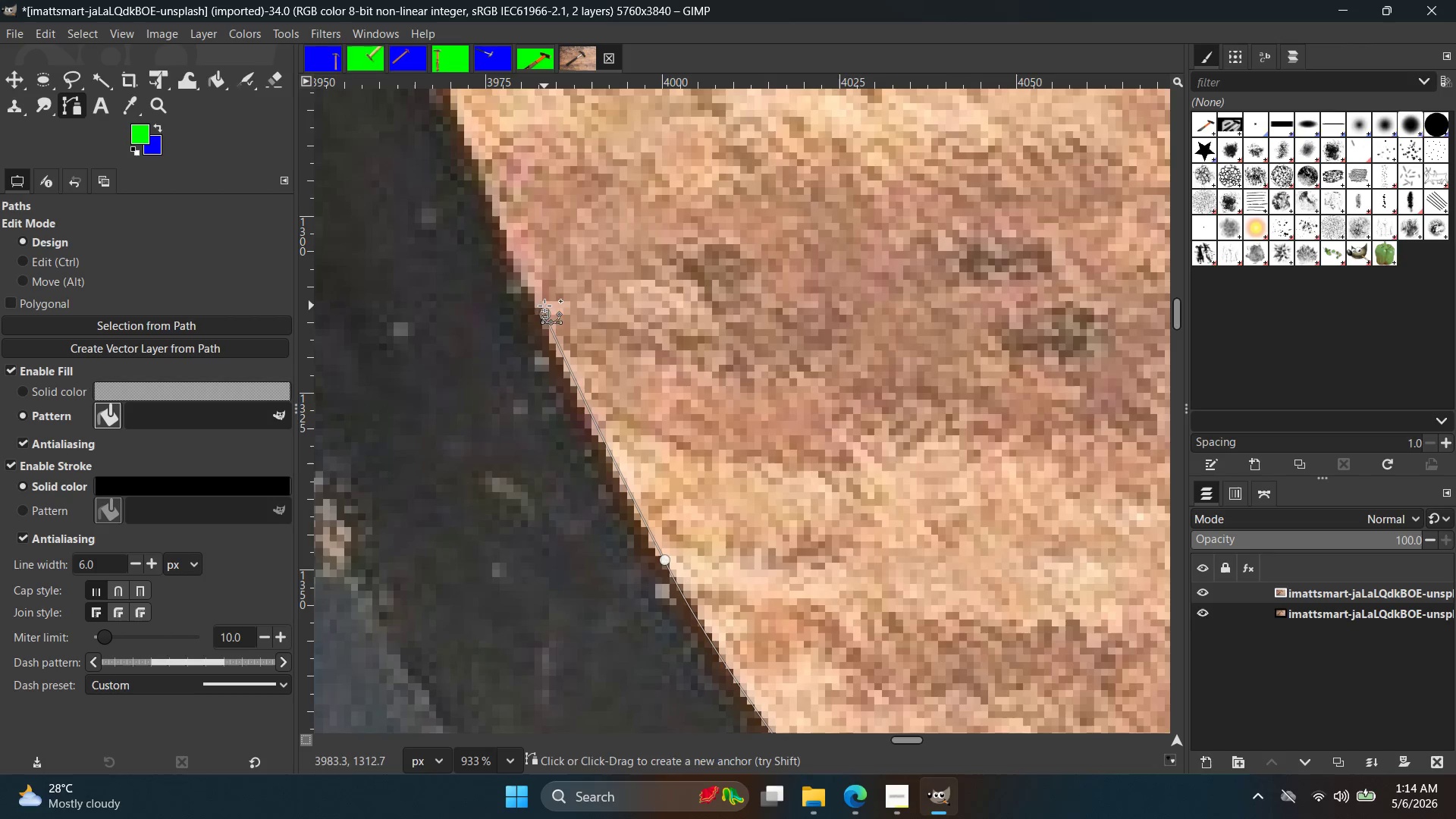 
key(Control+ControlLeft)
 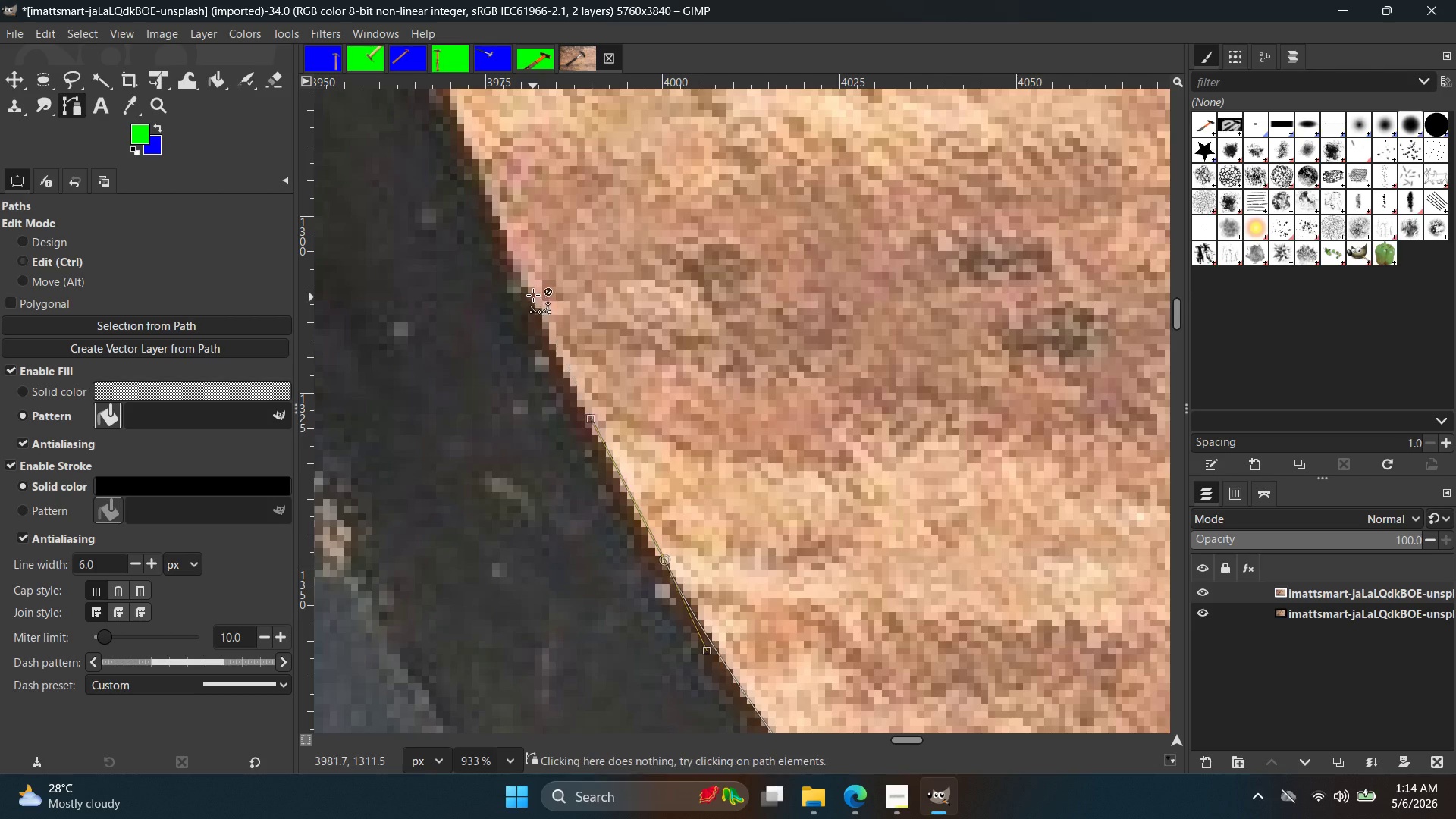 
key(Control+Z)
 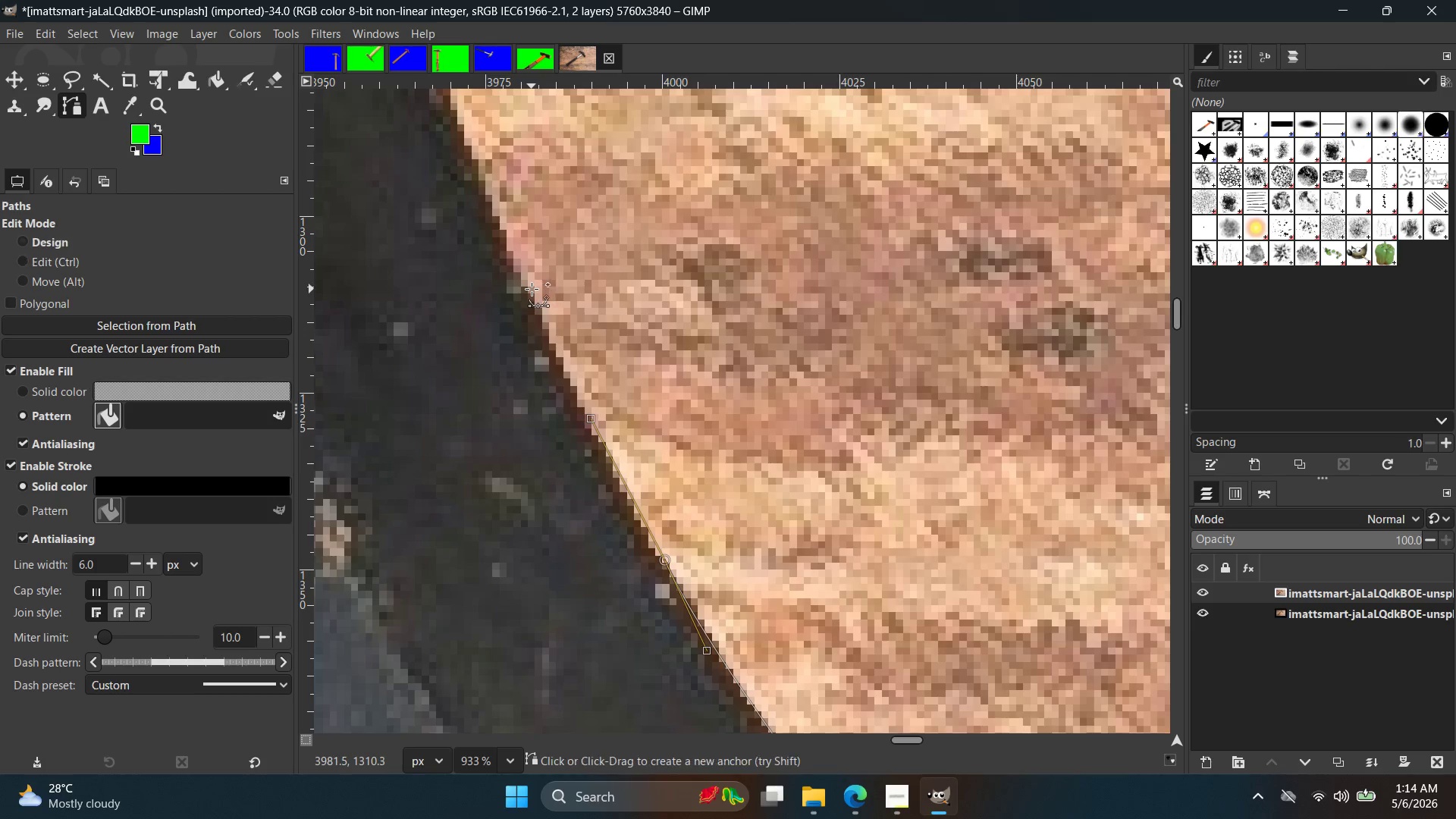 
left_click([531, 288])
 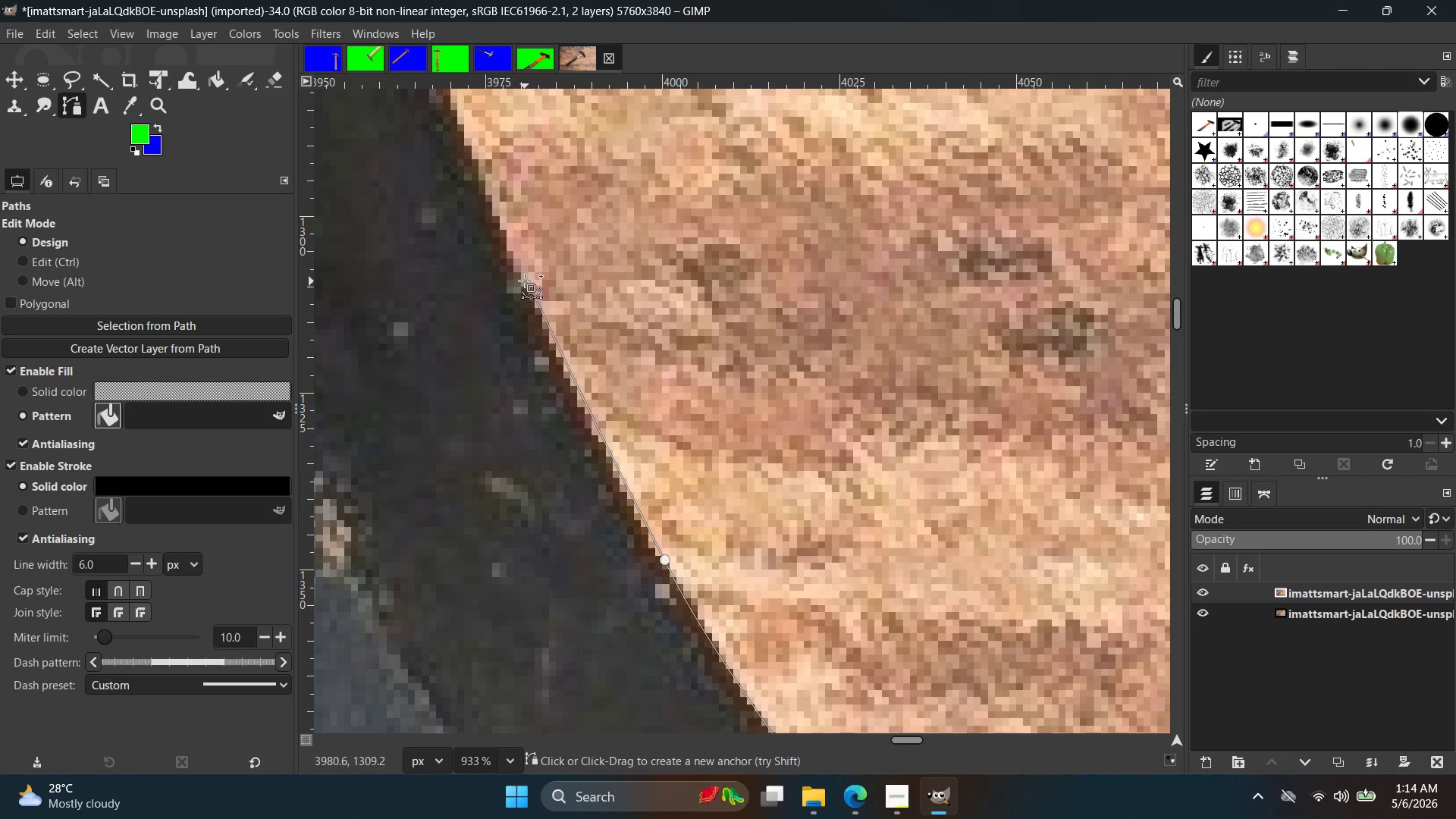 
key(Control+ControlLeft)
 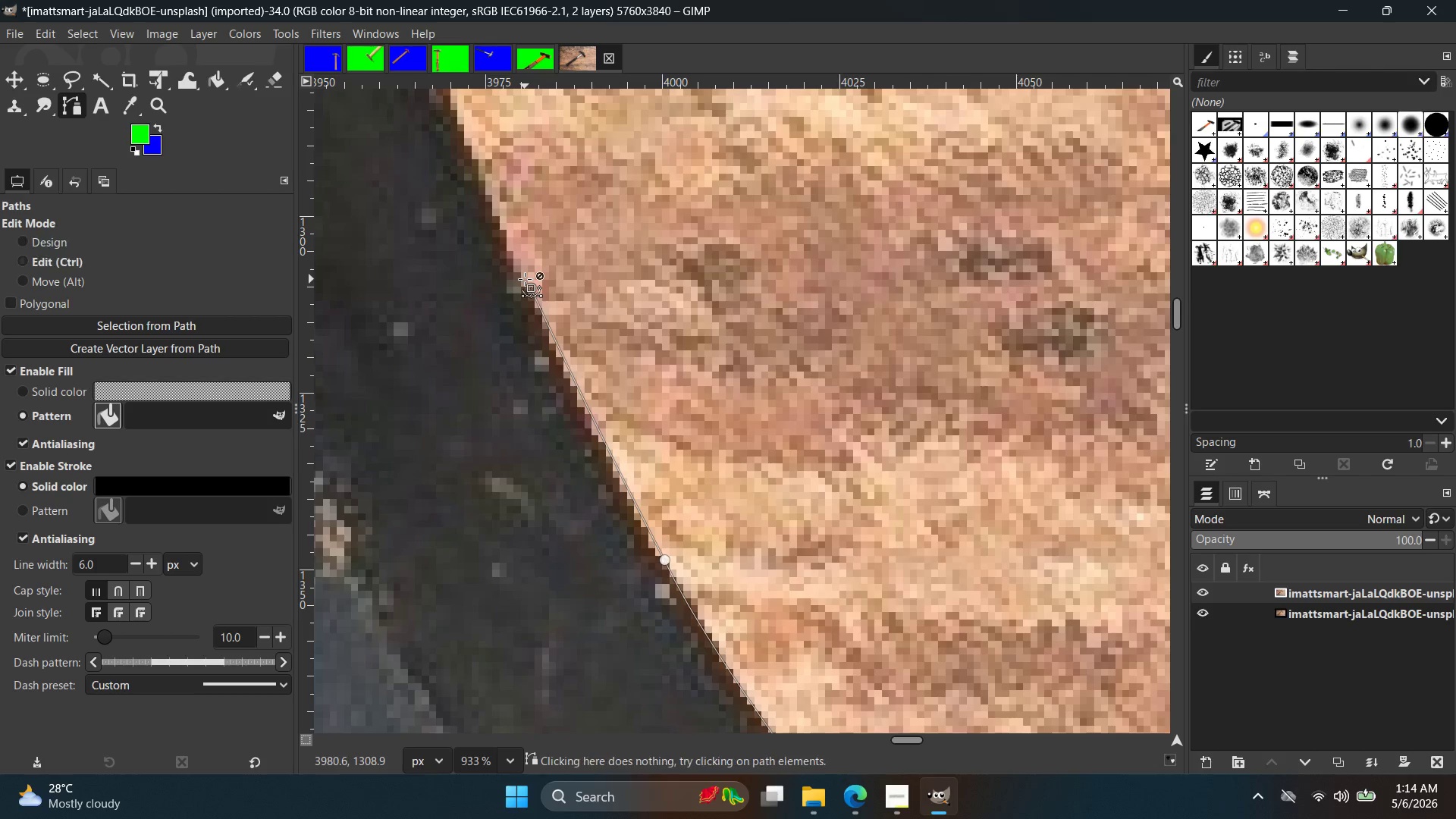 
key(Control+Z)
 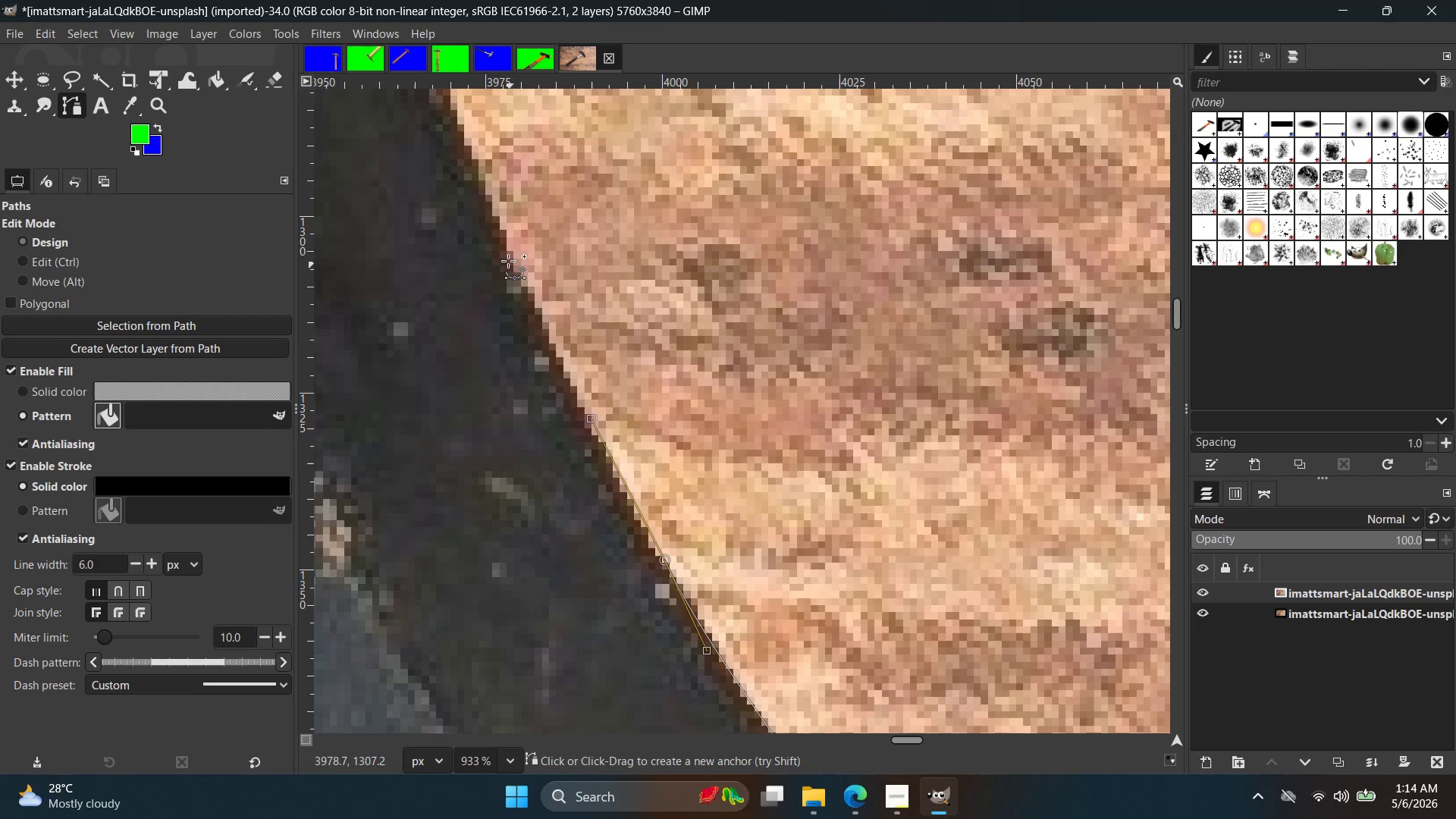 
left_click([506, 256])
 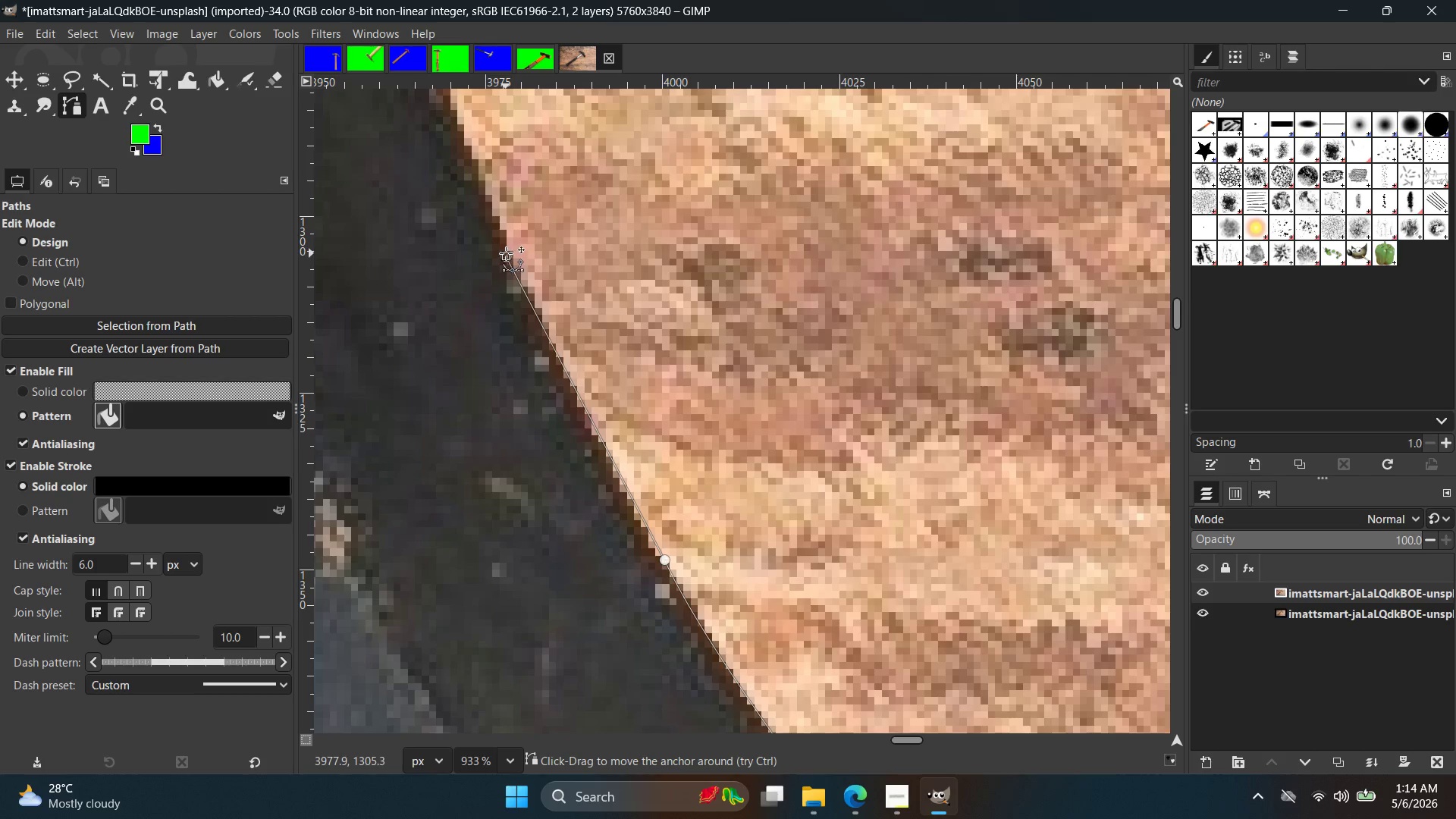 
hold_key(key=ControlLeft, duration=1.12)
scroll: coordinate [708, 469], scroll_direction: down, amount: 13.0
 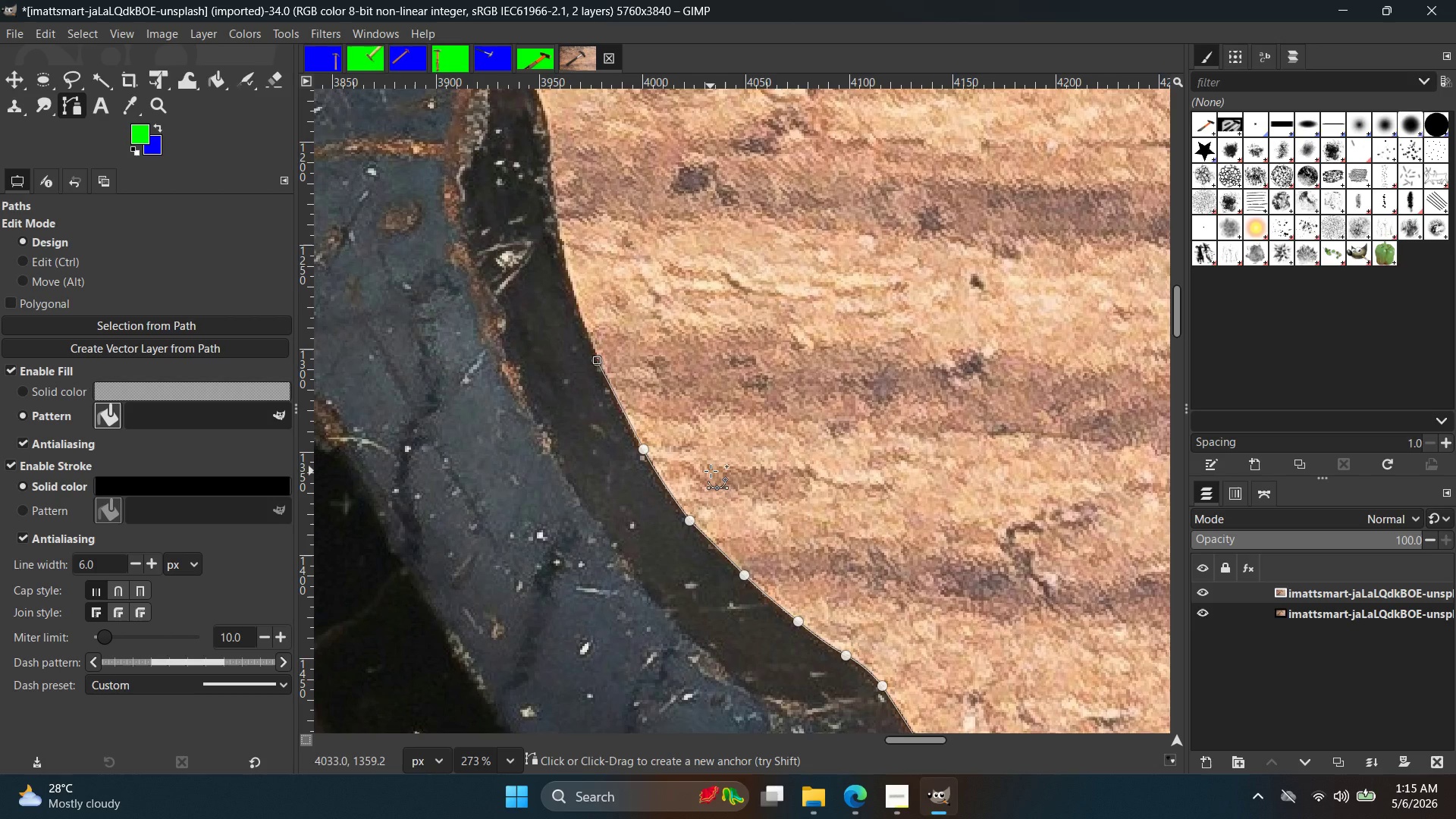 
wait(16.56)
 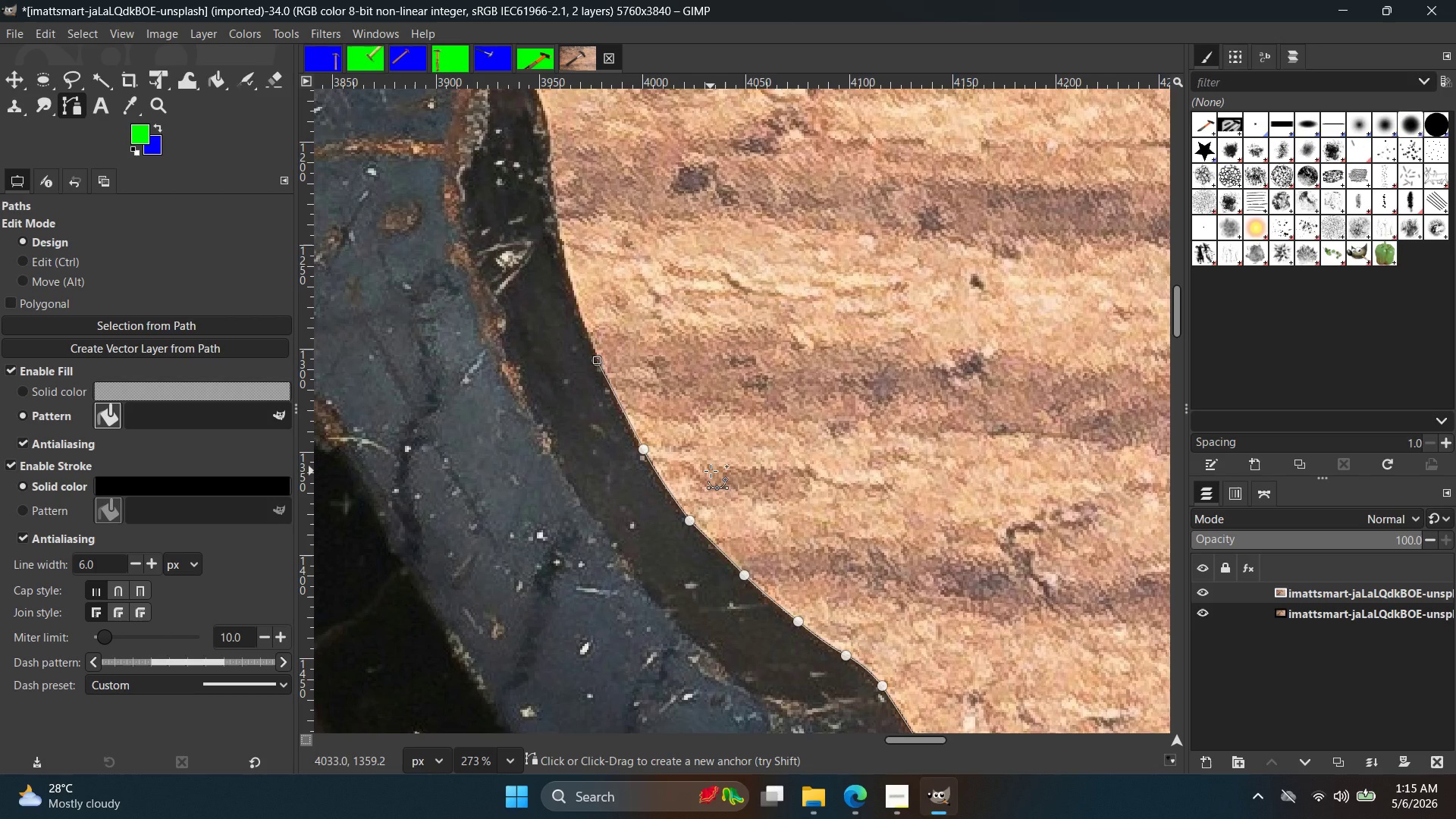 
hold_key(key=ControlLeft, duration=0.61)
 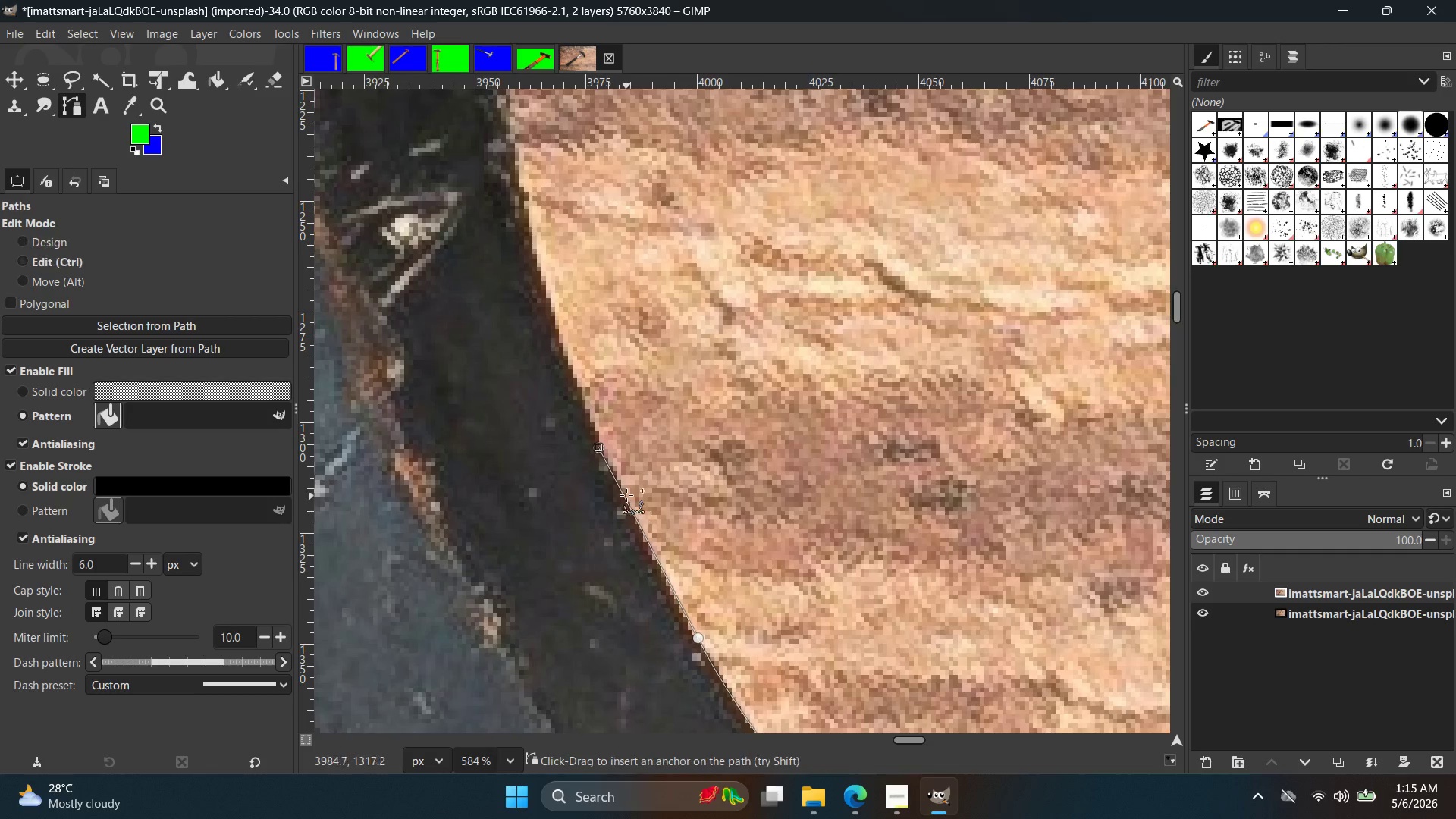 
hold_key(key=Space, duration=0.36)
 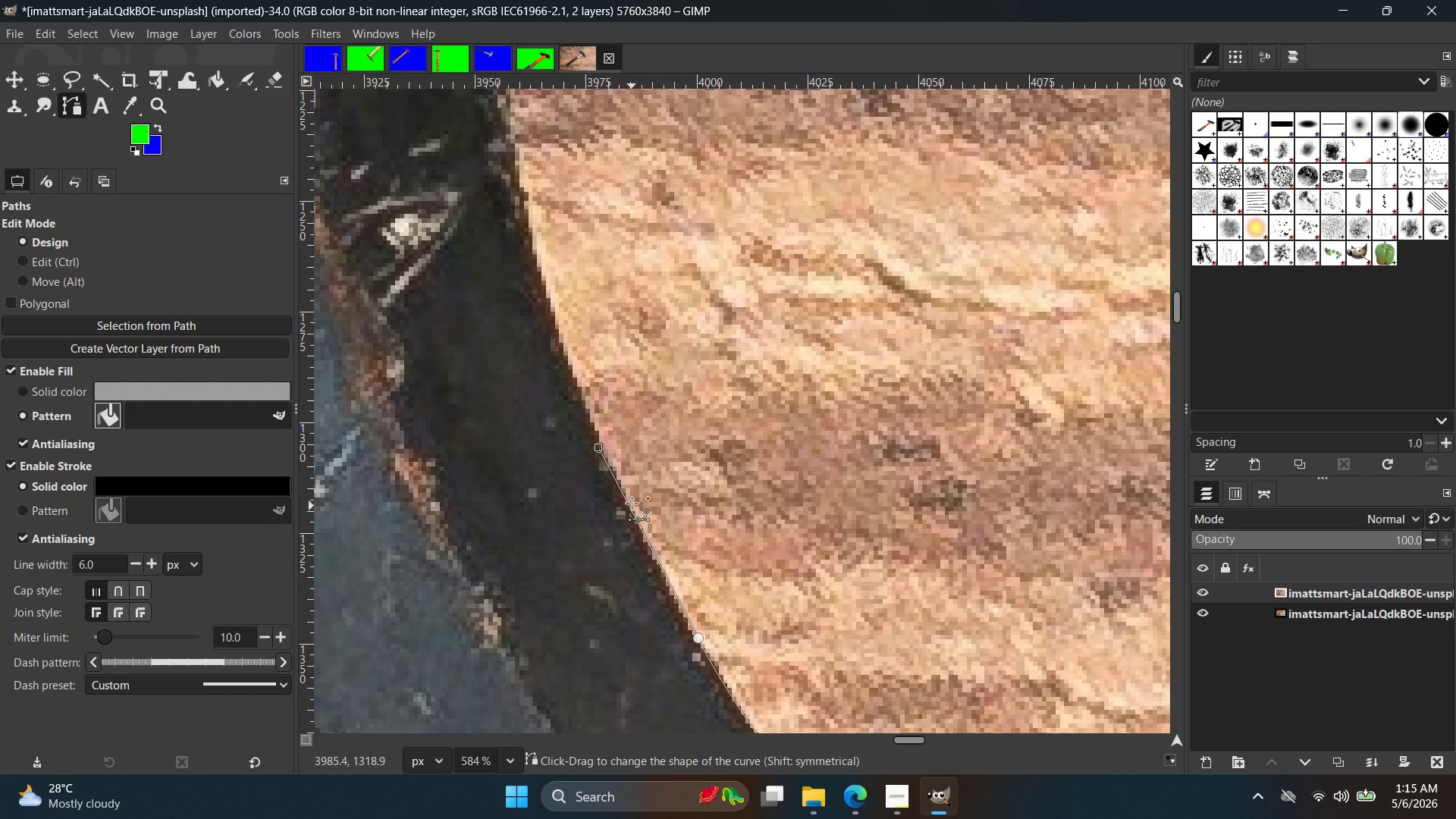 
scroll: coordinate [582, 403], scroll_direction: up, amount: 8.0
 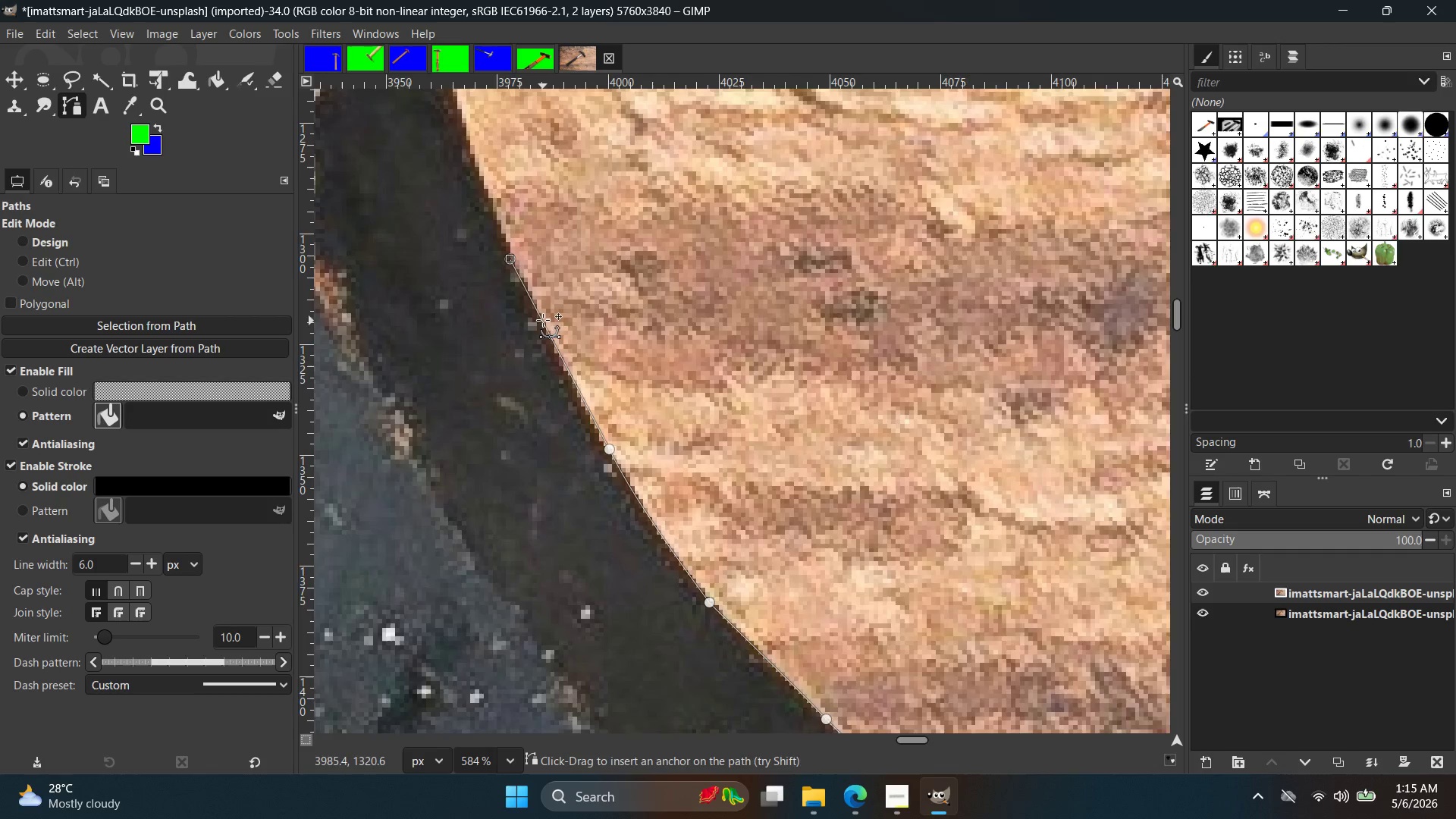 
hold_key(key=ControlLeft, duration=0.92)
scroll: coordinate [582, 441], scroll_direction: up, amount: 9.0
 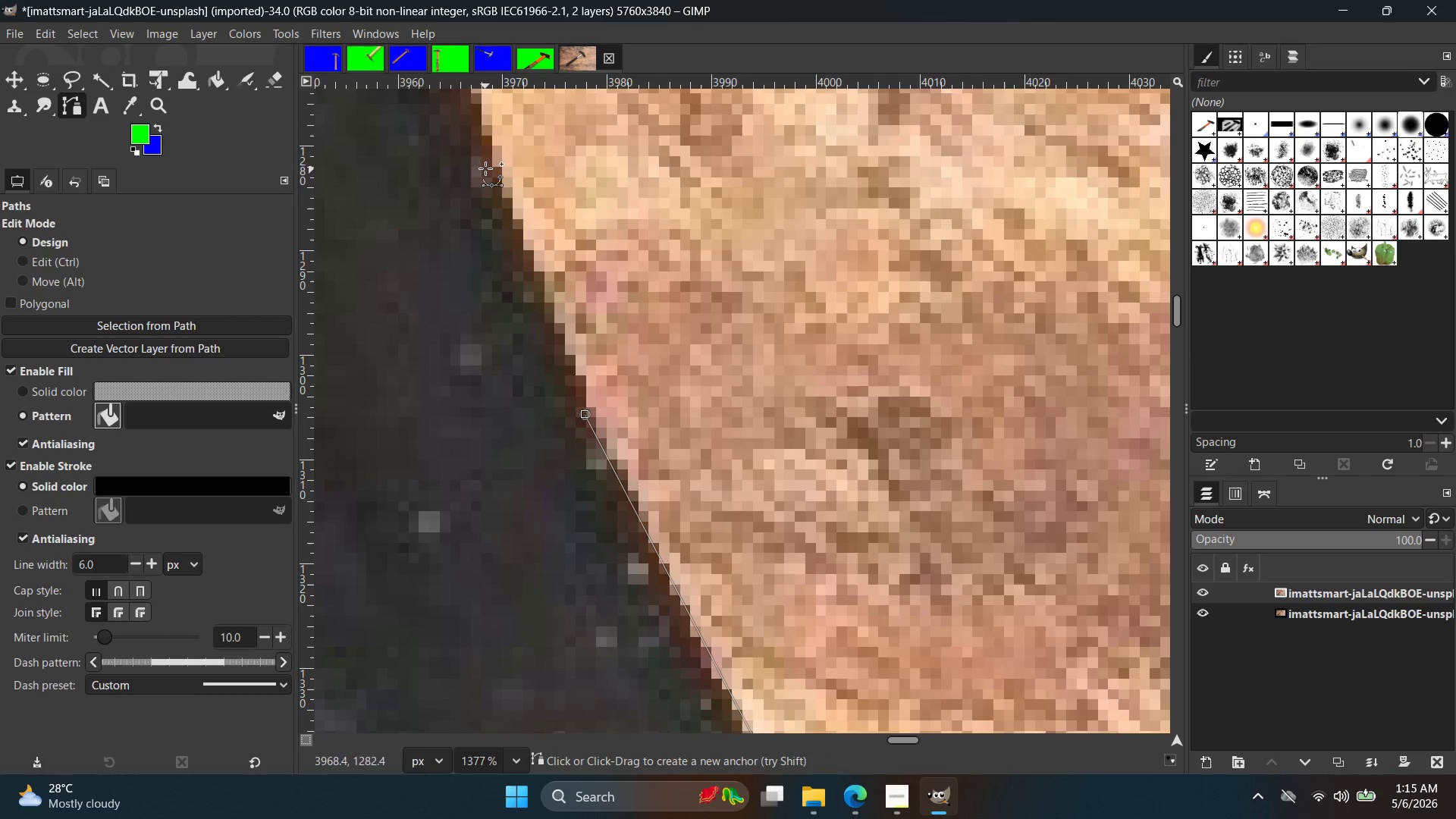 
left_click_drag(start_coordinate=[488, 146], to_coordinate=[466, 67])
 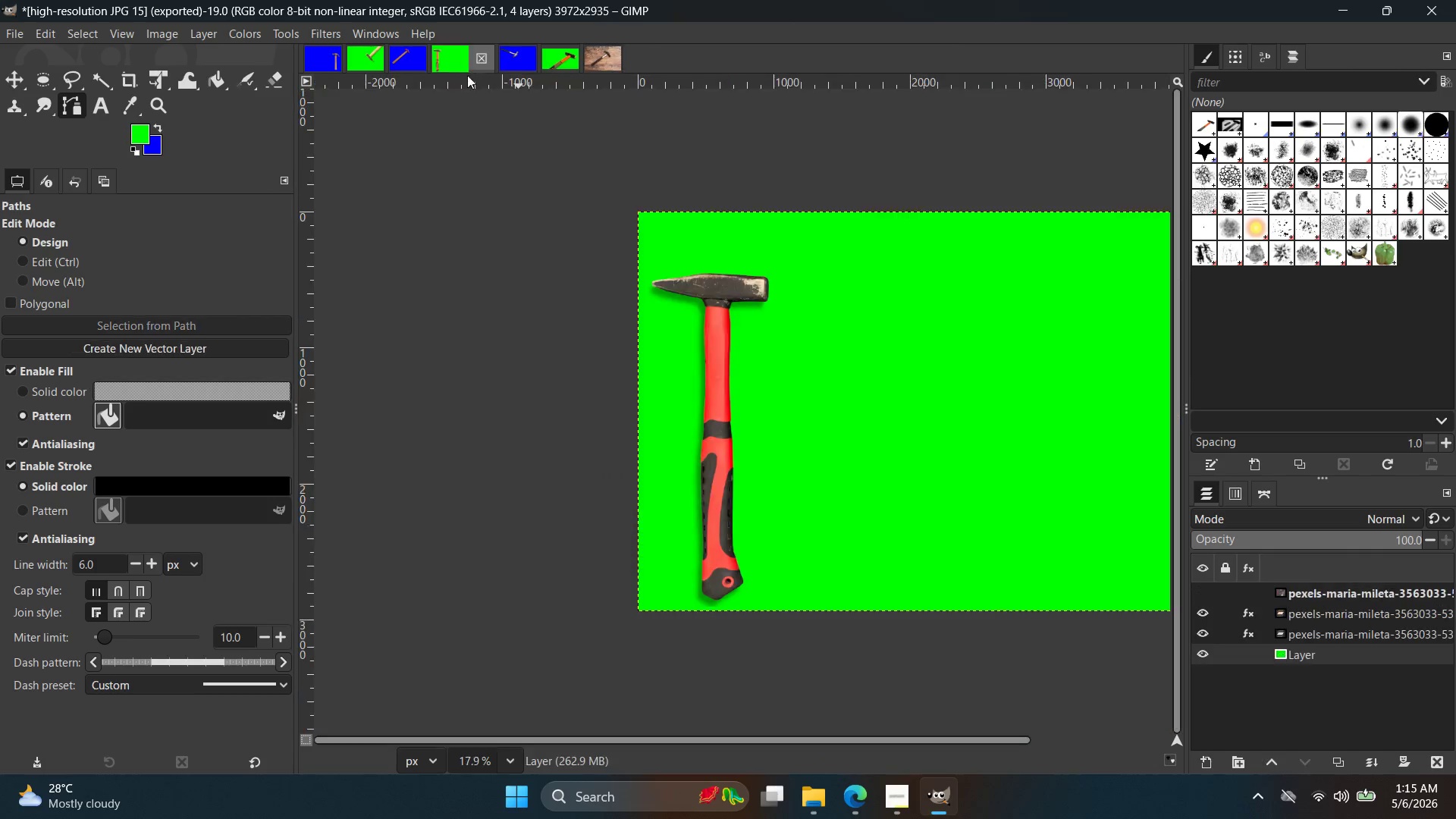 
key(Control+Z)
 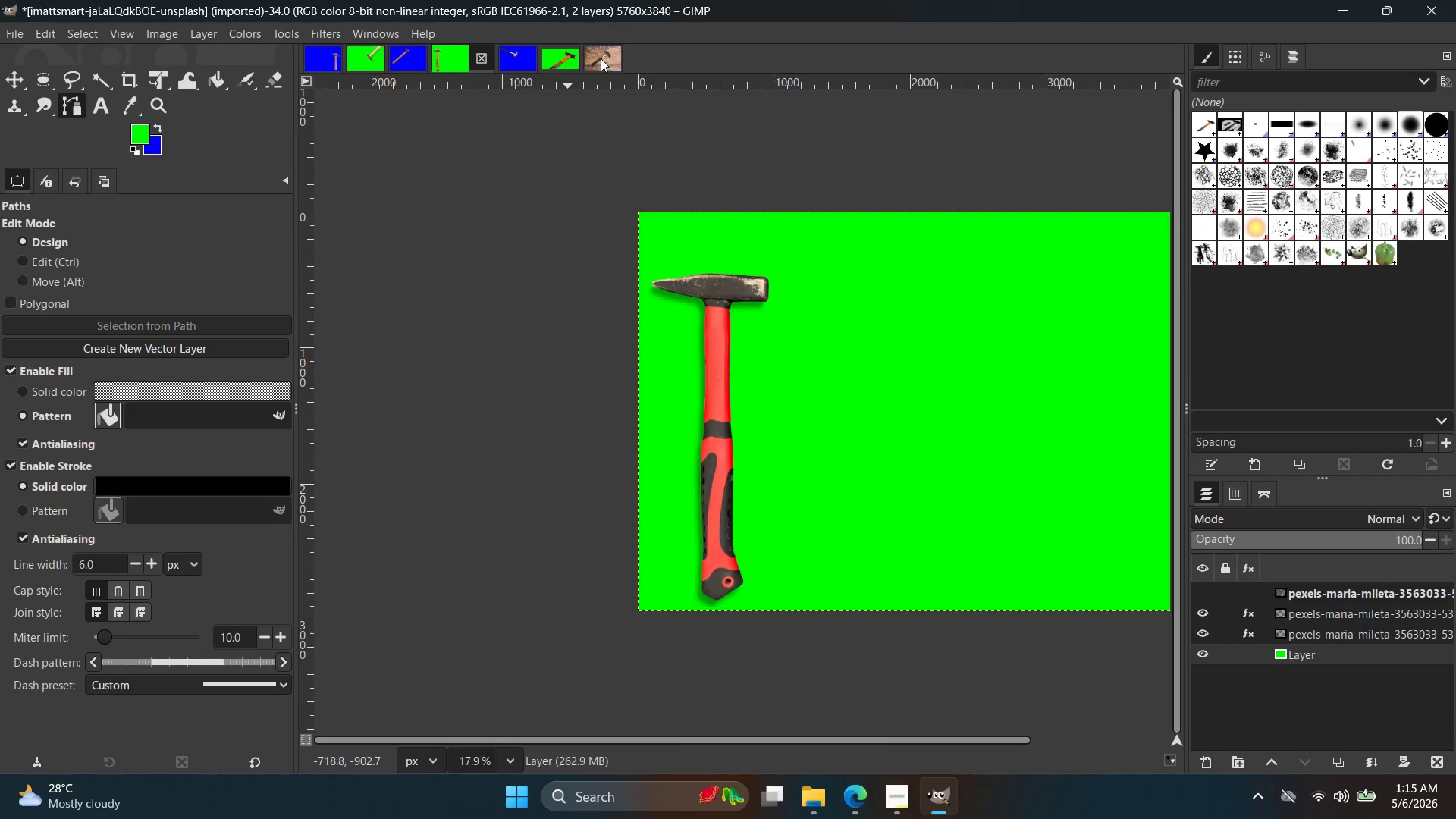 
key(Control+ControlLeft)
 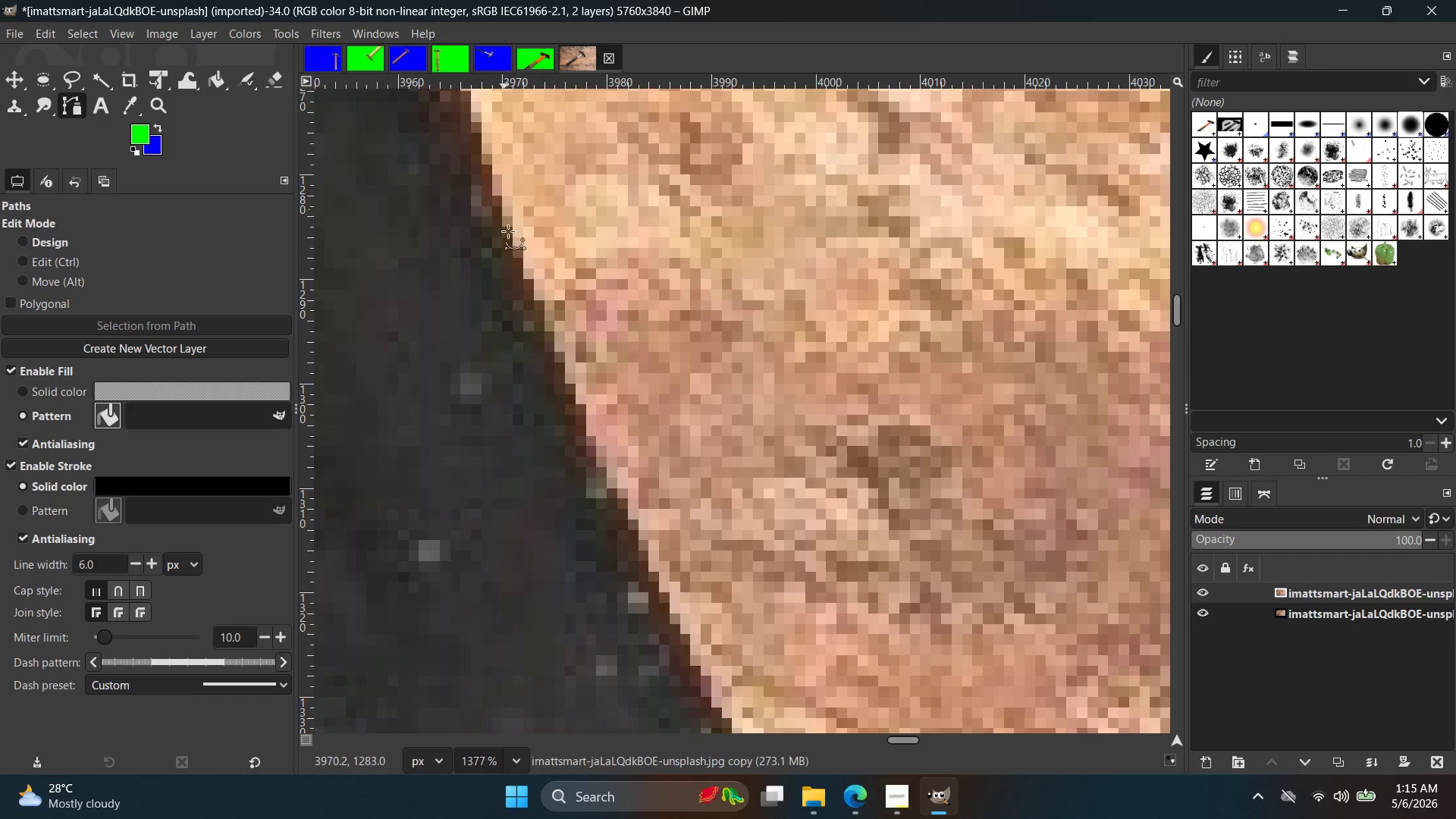 
key(Space)
 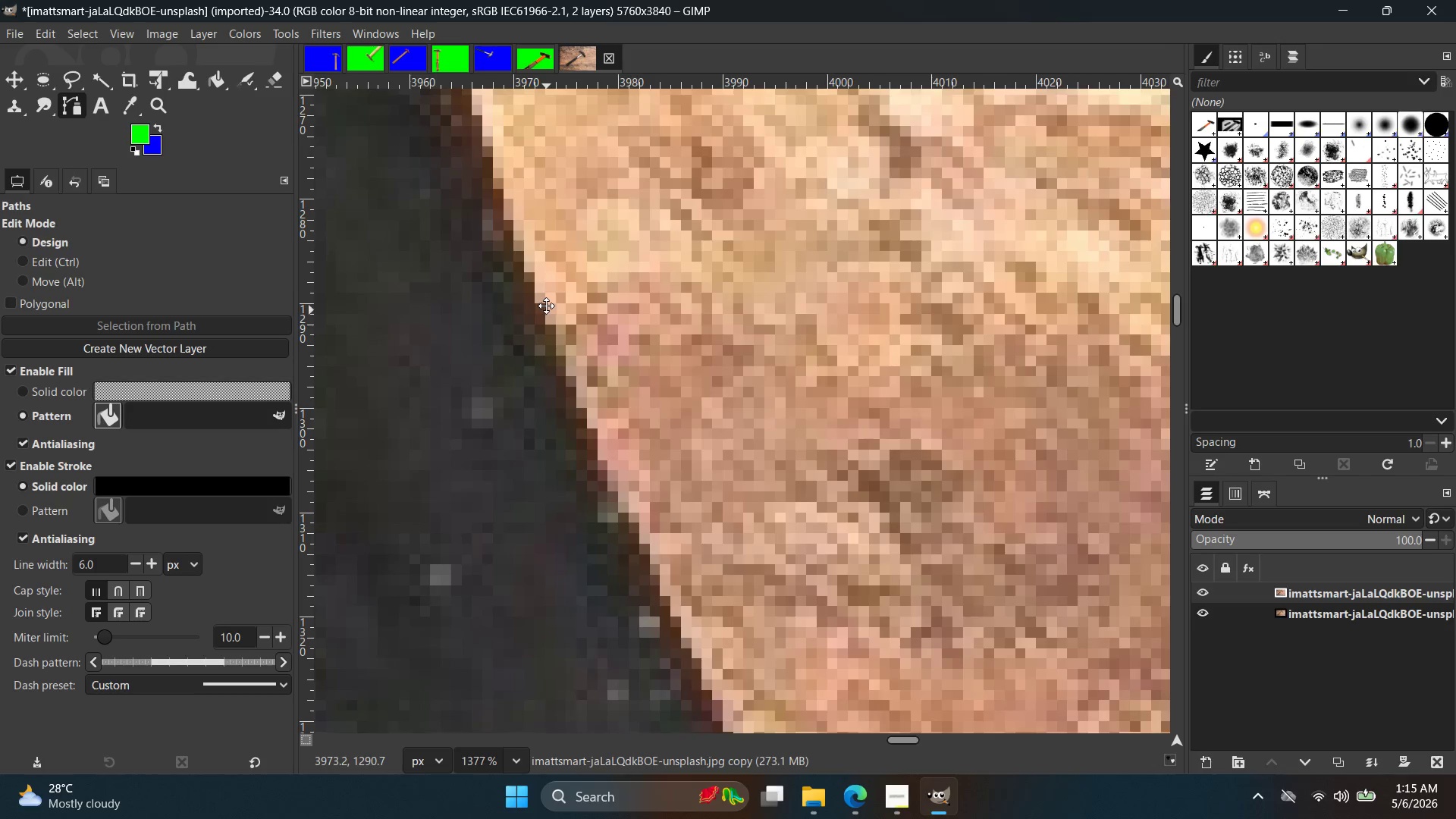 
key(Control+ControlLeft)
 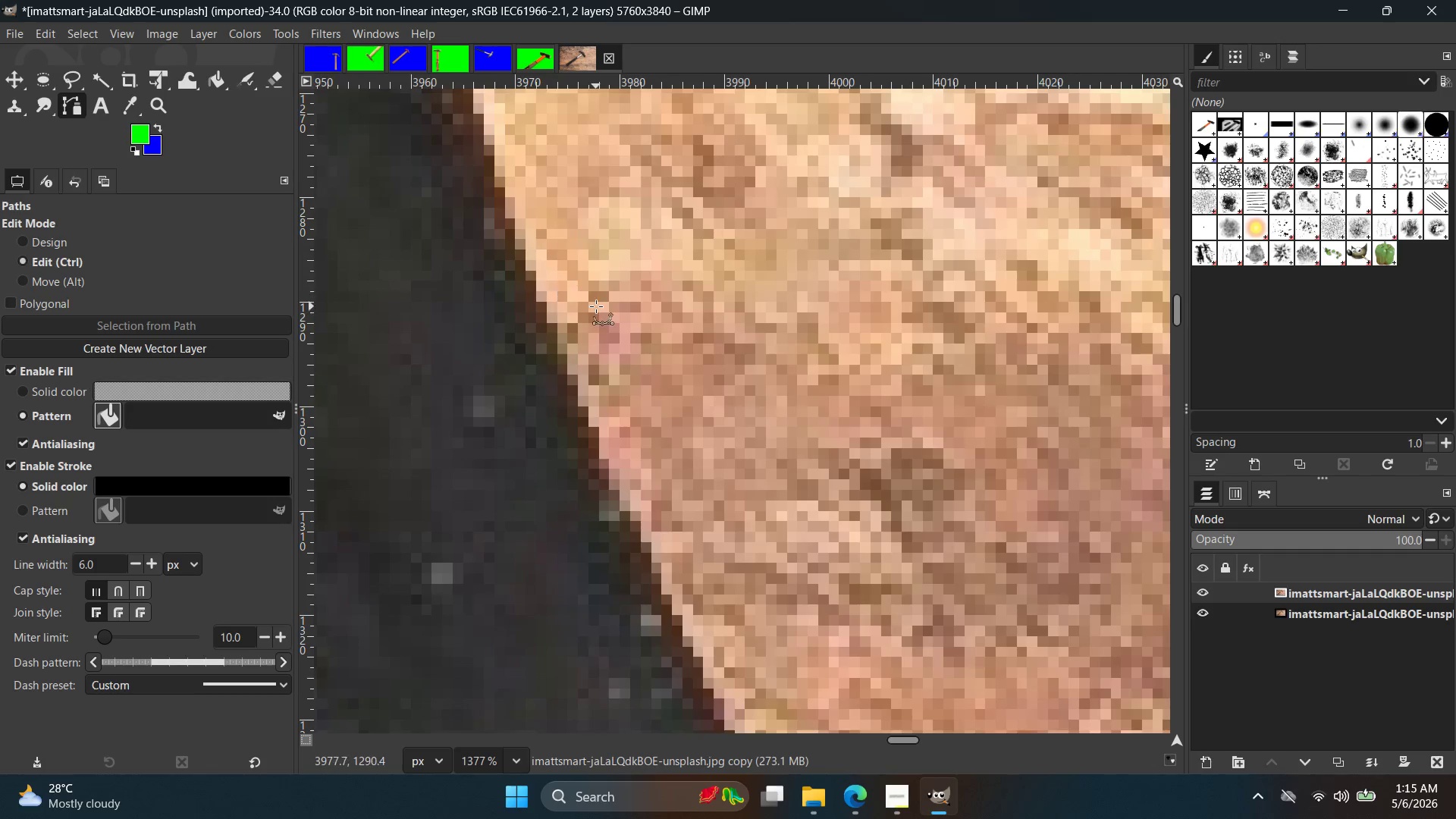 
left_click([596, 306])
 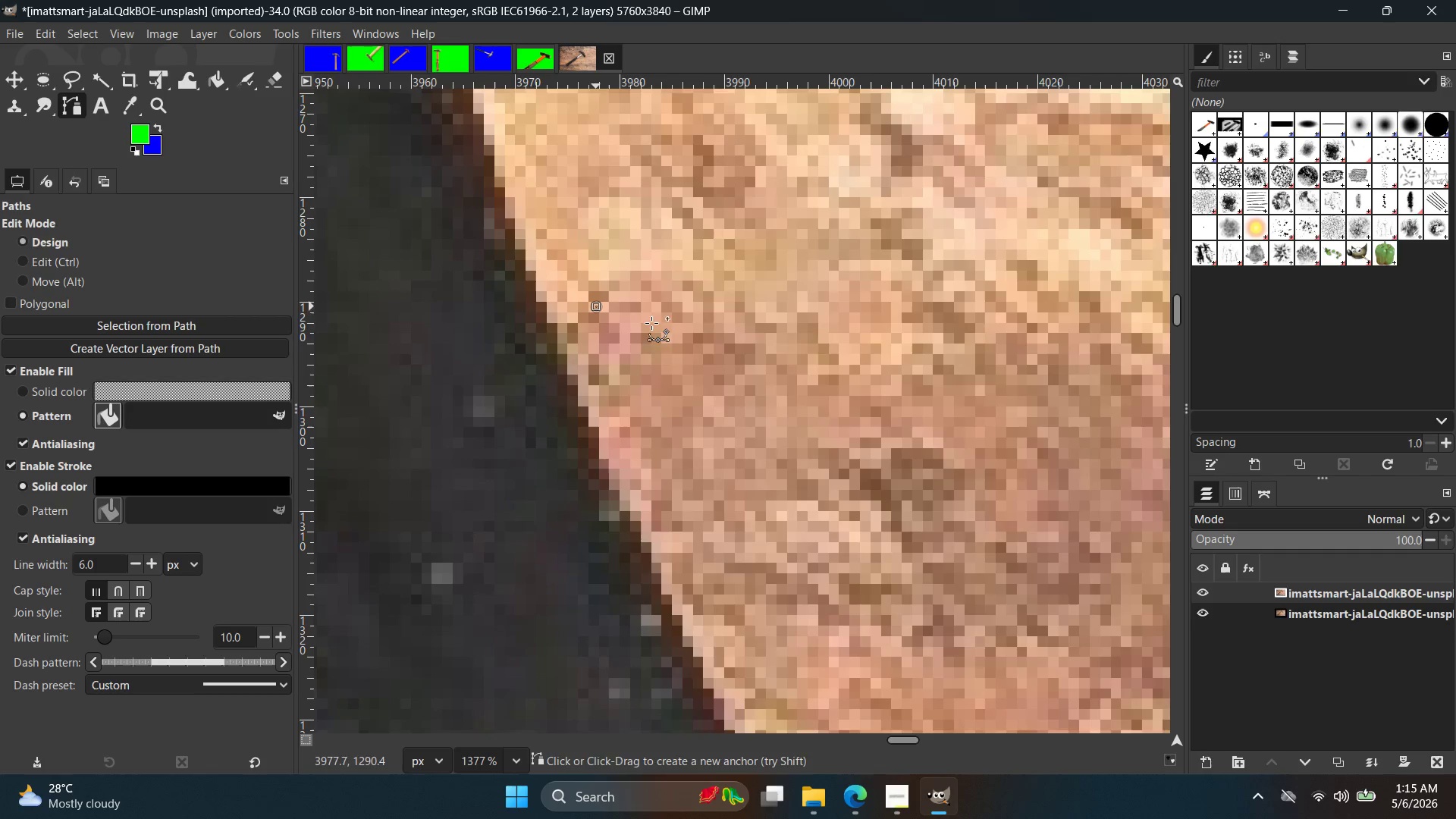 
key(Control+Z)
 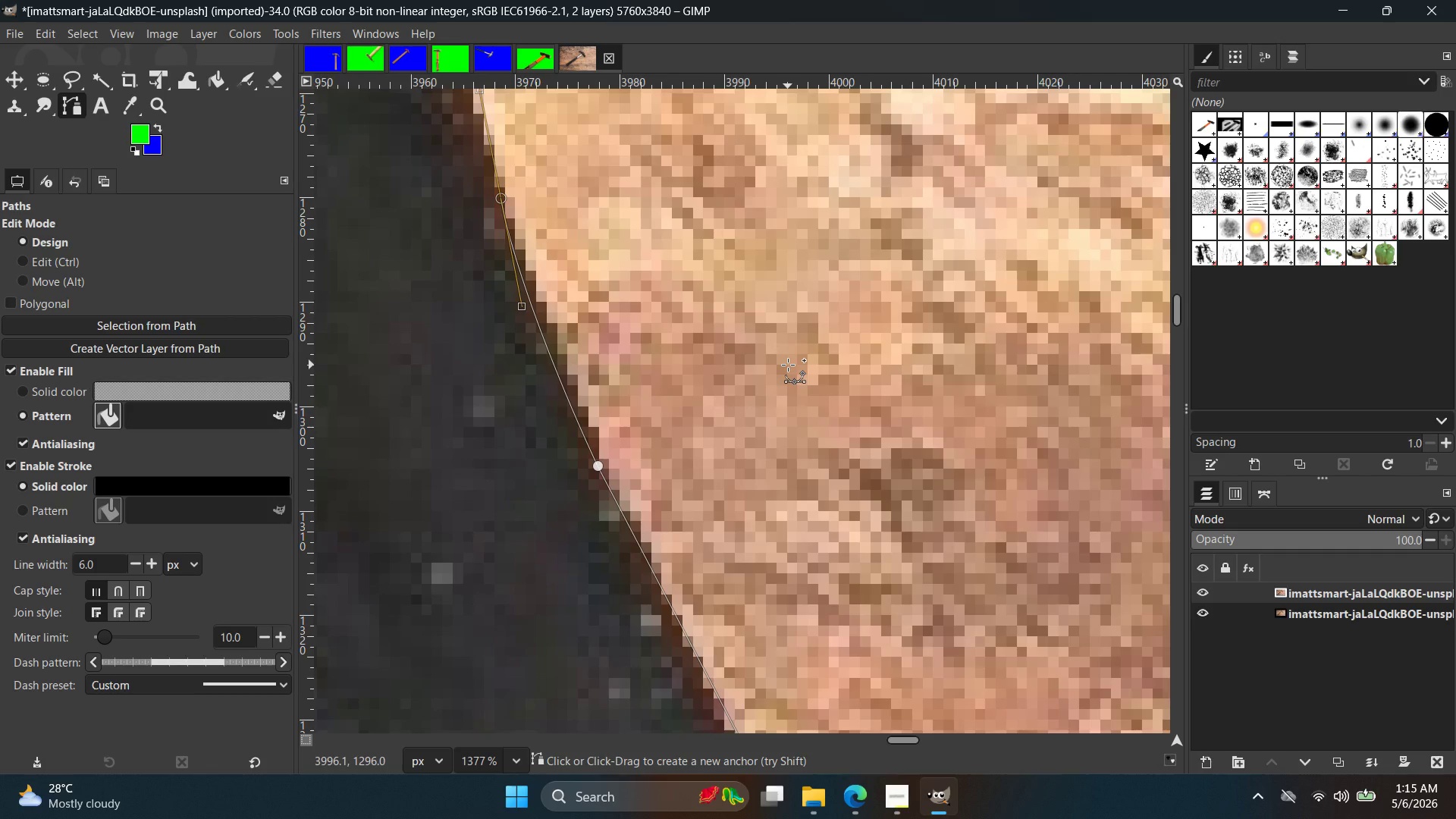 
key(Control+Z)
 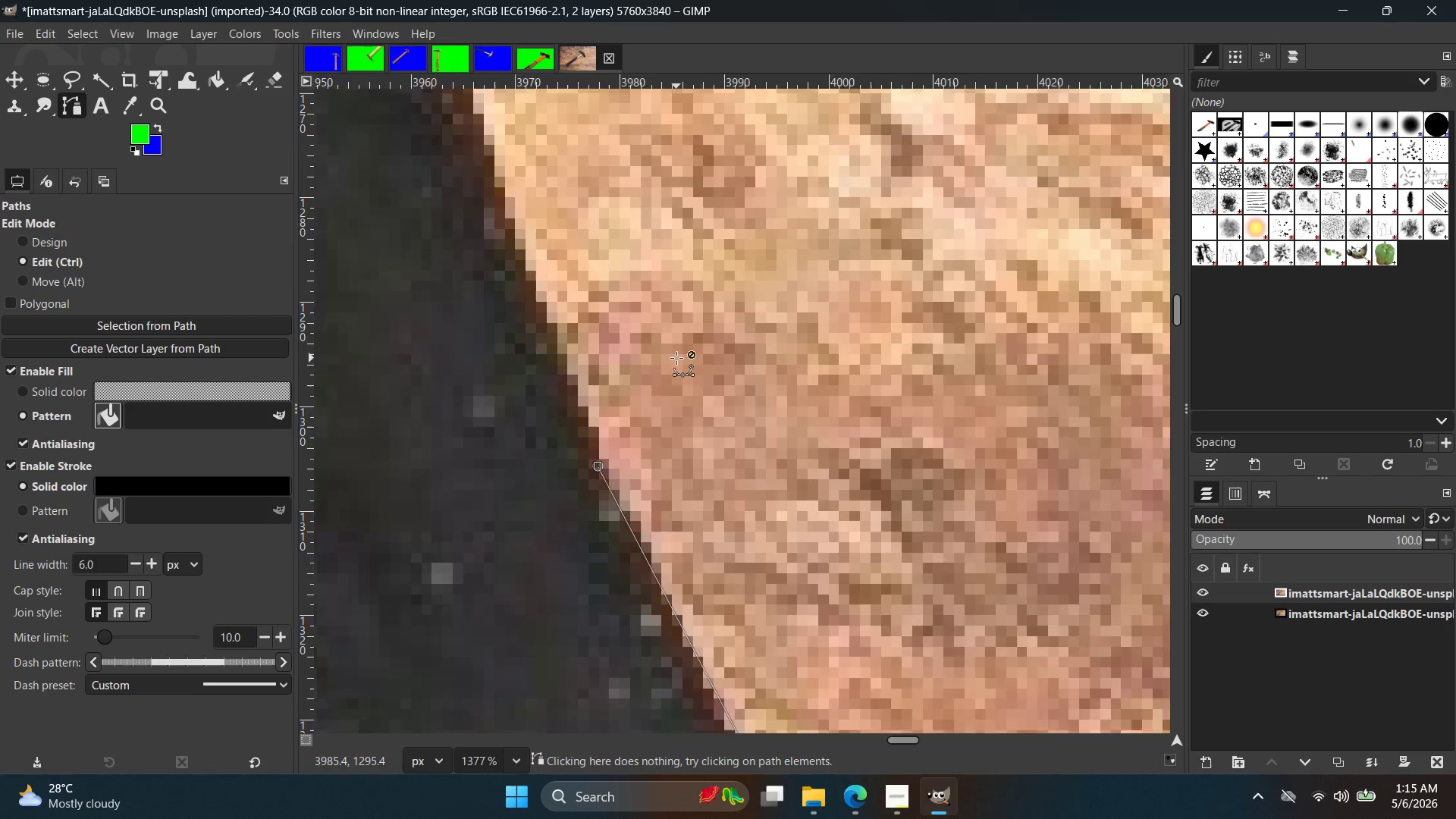 
key(Control+Z)
 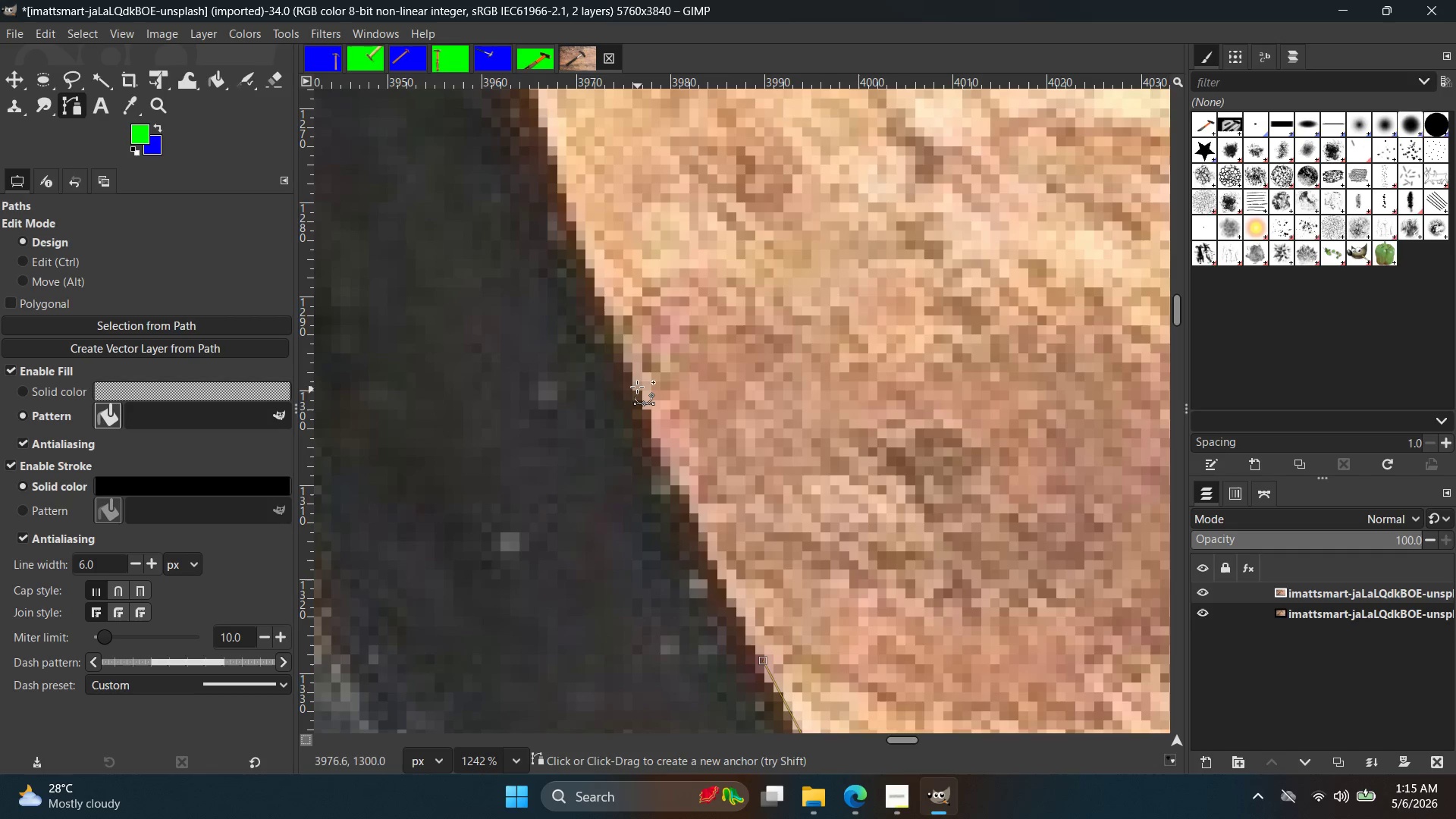 
scroll: coordinate [651, 359], scroll_direction: down, amount: 1.0
 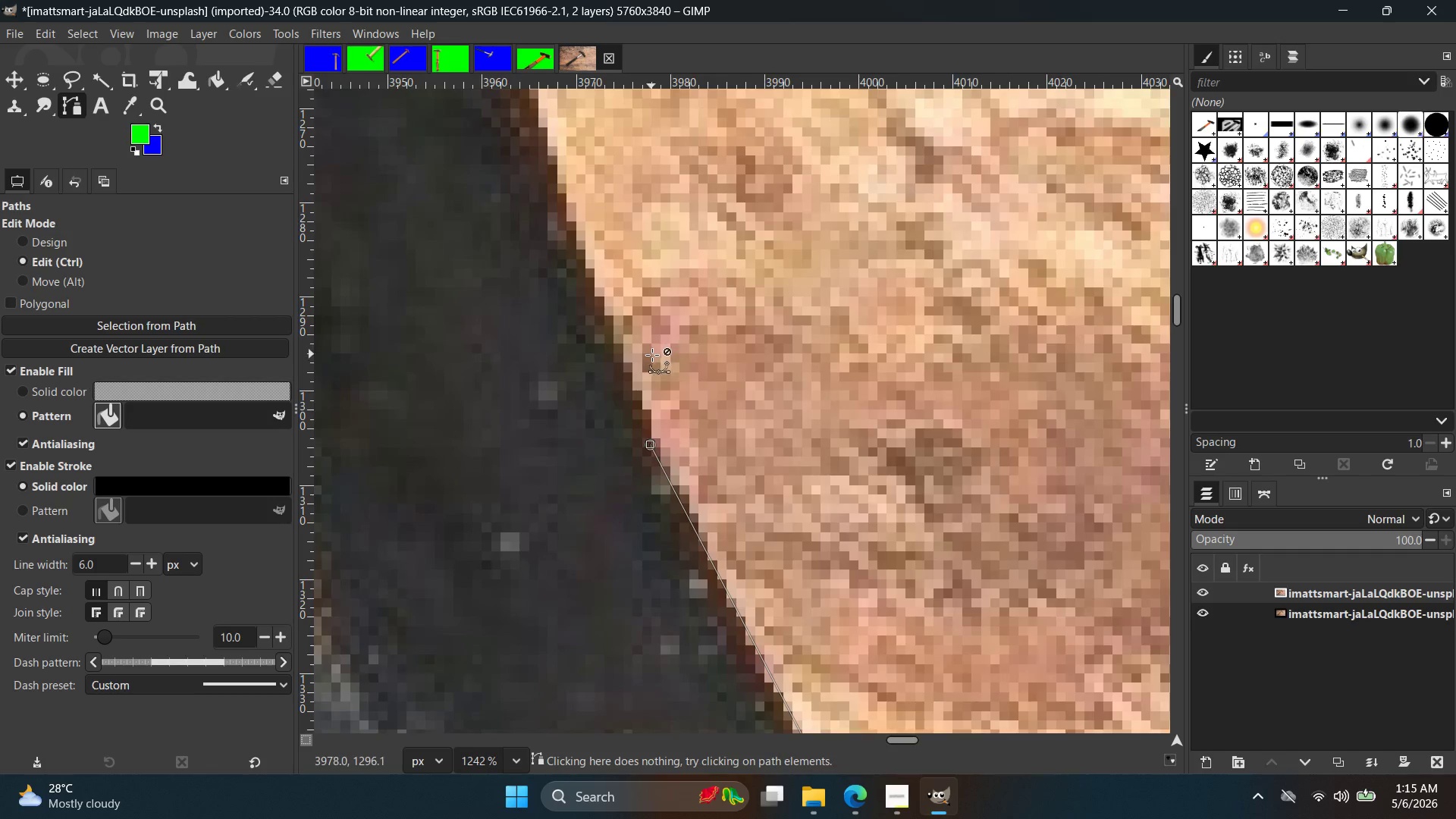 
left_click_drag(start_coordinate=[632, 372], to_coordinate=[595, 271])
 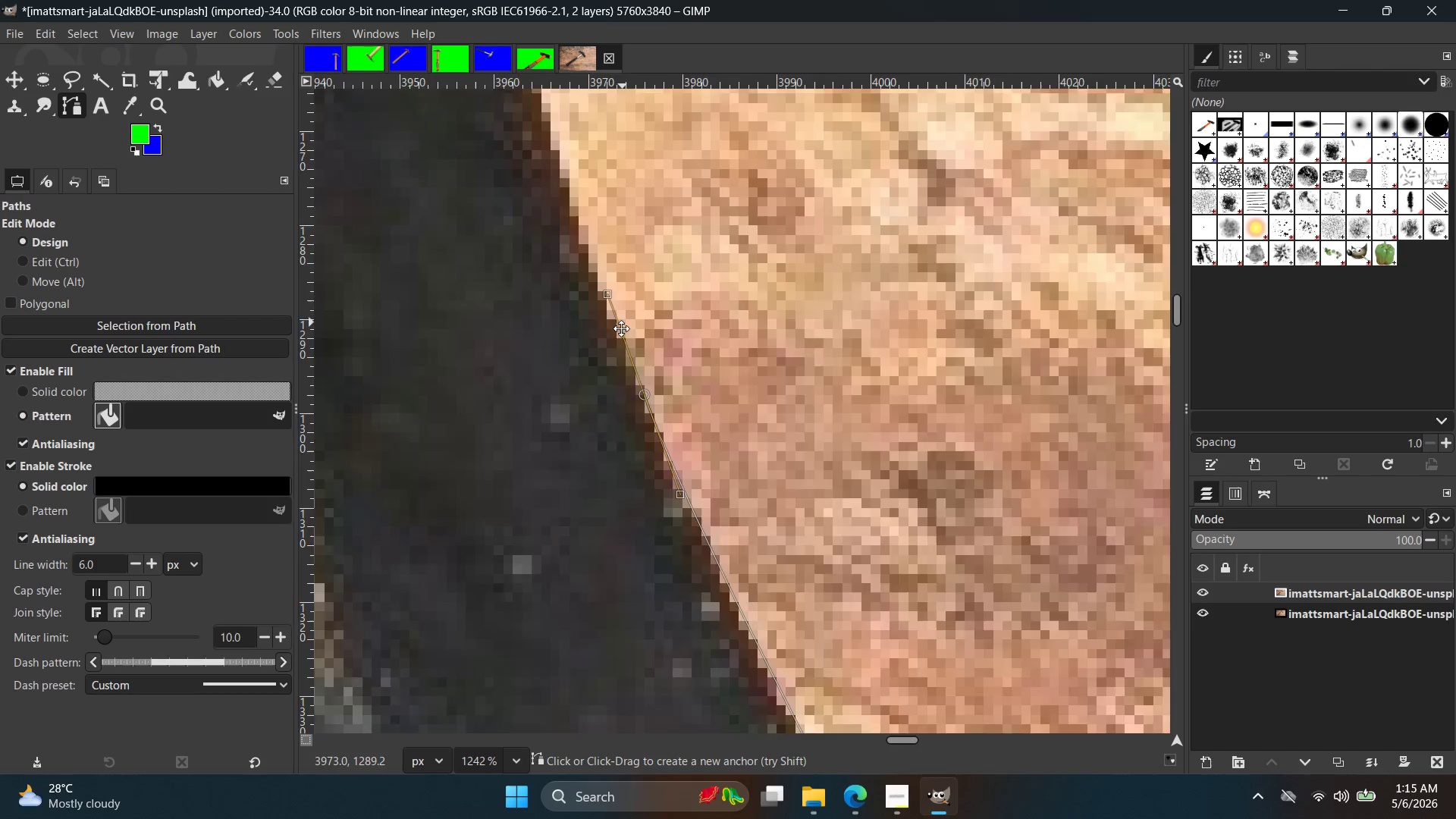 
hold_key(key=Space, duration=0.31)
 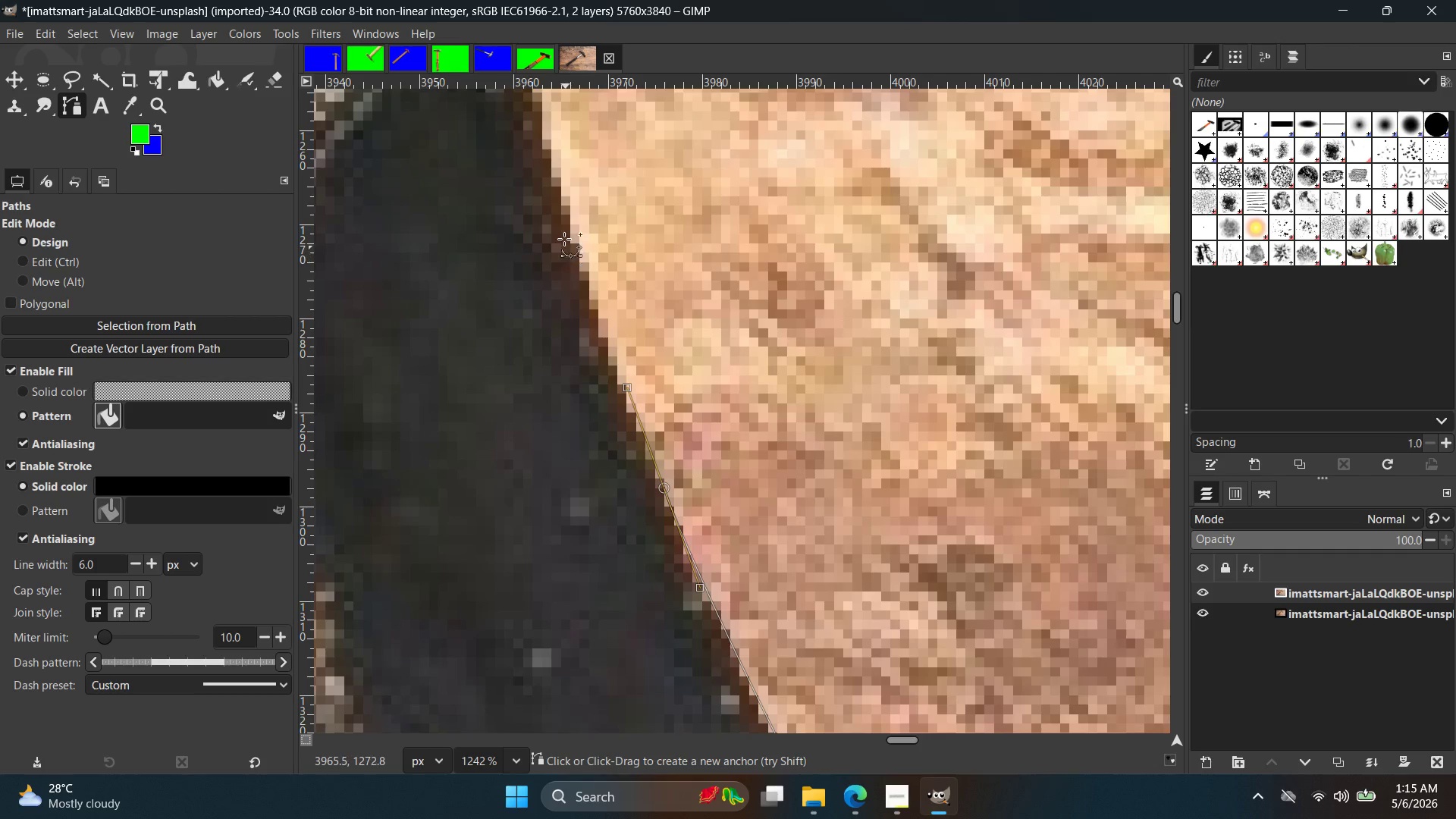 
left_click_drag(start_coordinate=[560, 221], to_coordinate=[558, 191])
 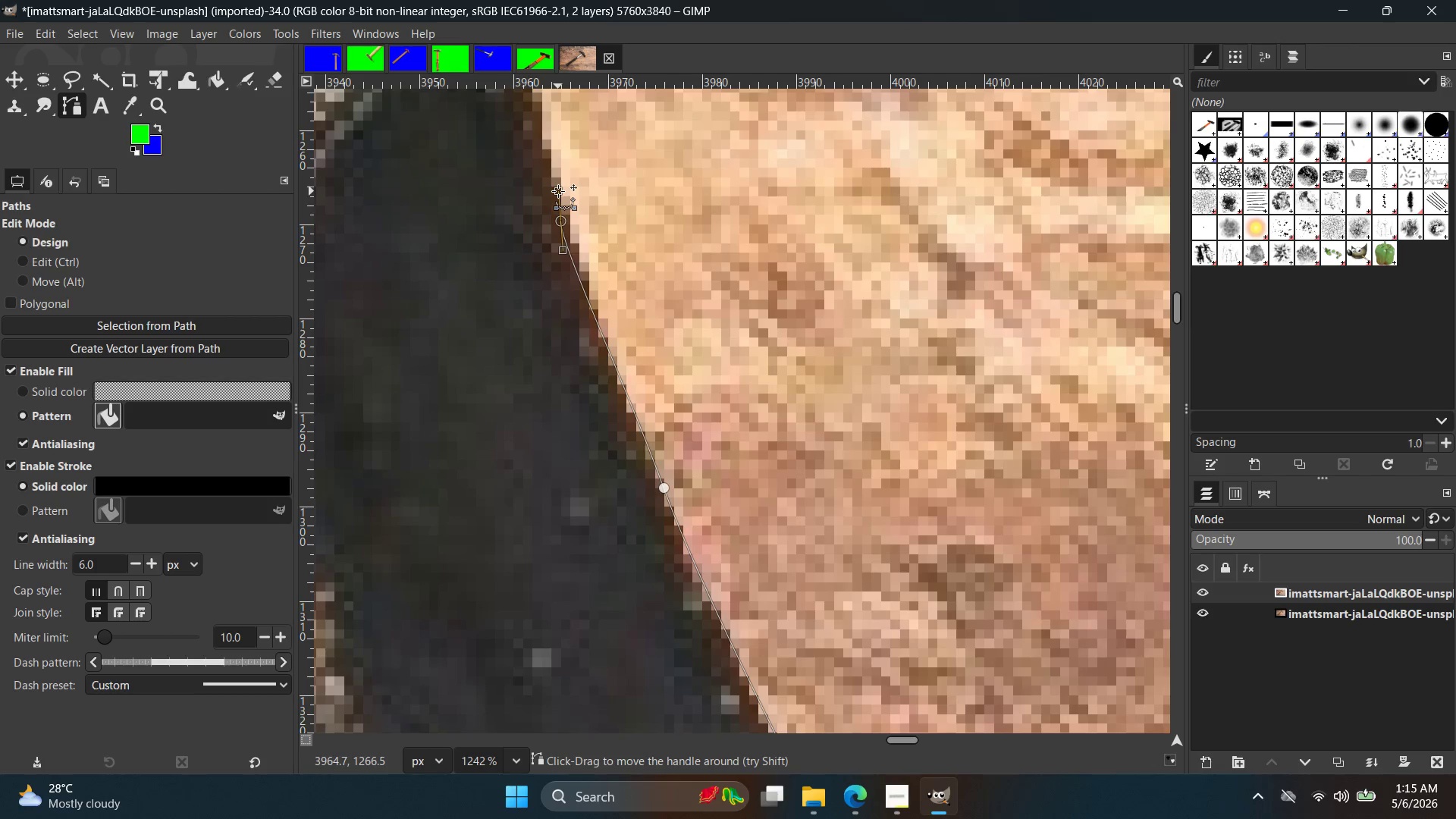 
key(Control+ControlLeft)
 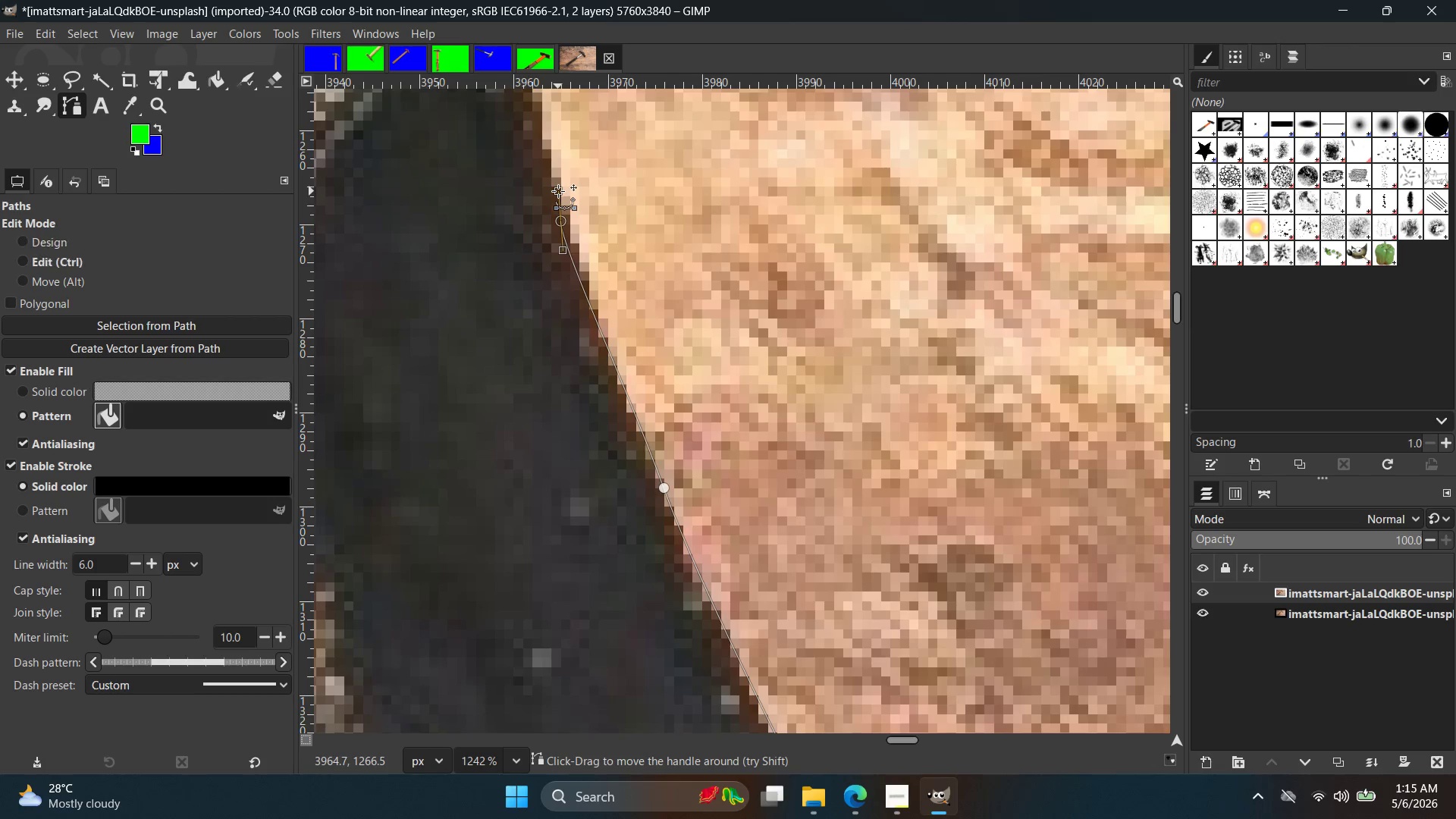 
key(Control+Z)
 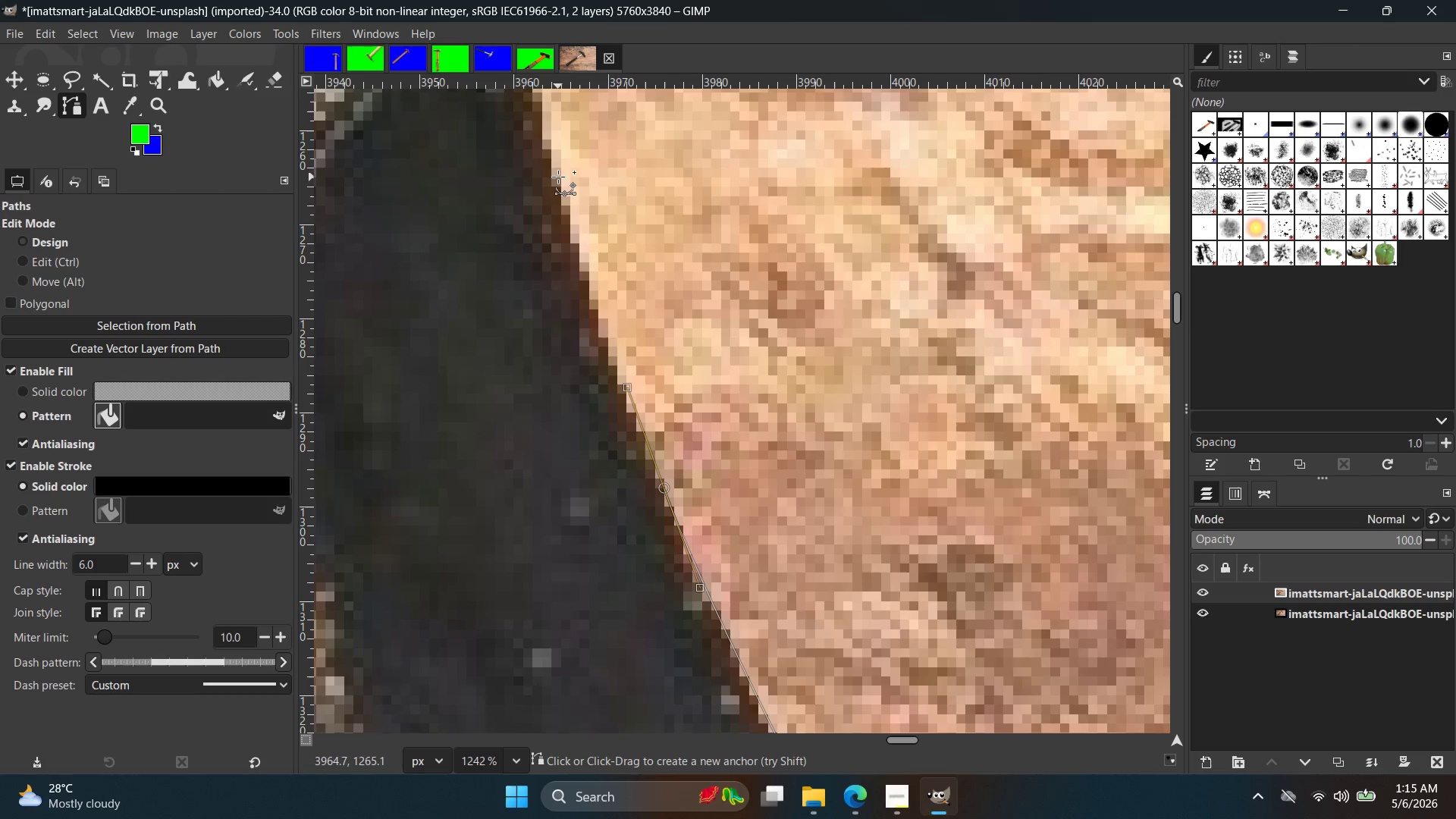 
left_click_drag(start_coordinate=[558, 176], to_coordinate=[548, 96])
 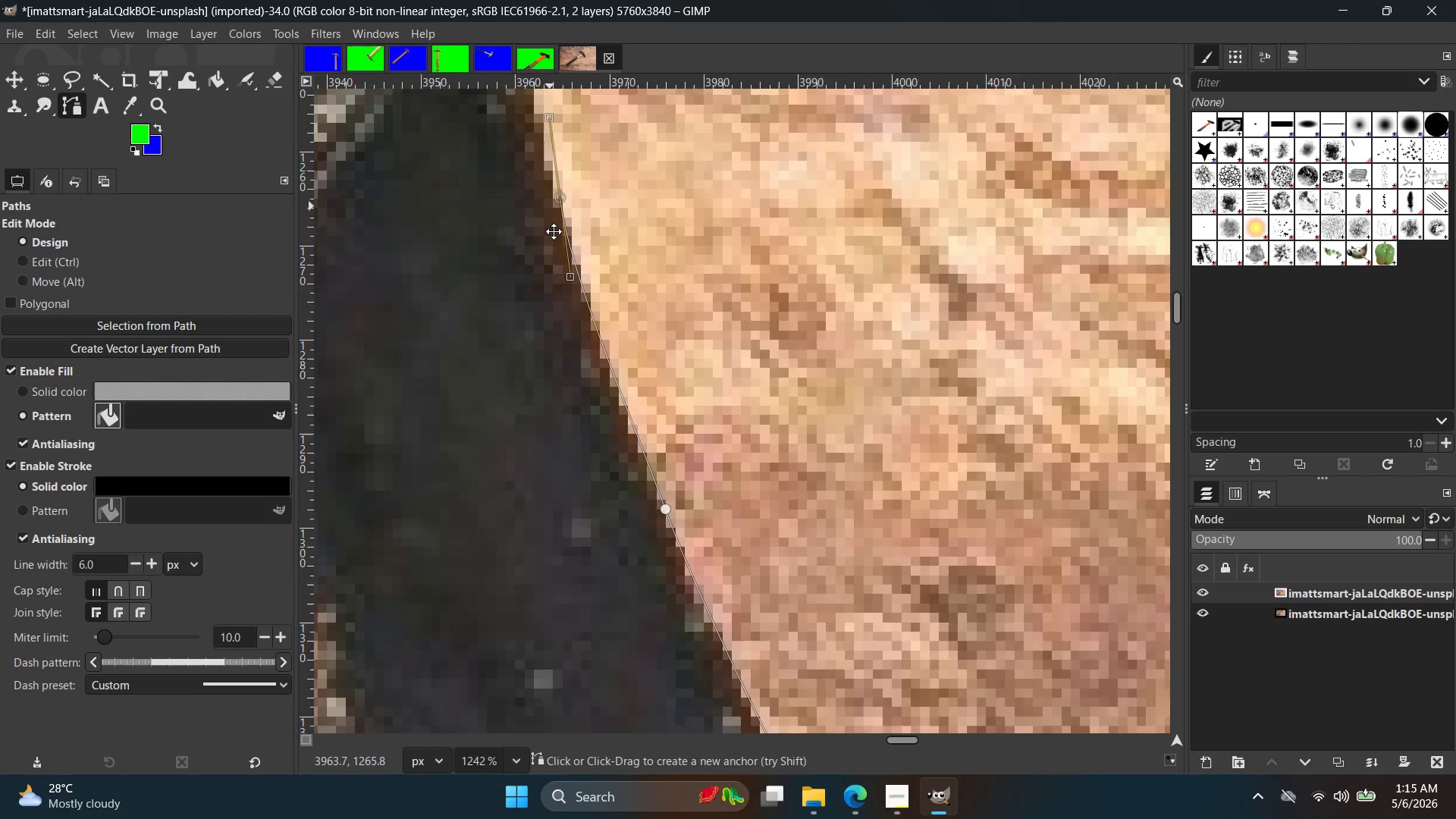 
hold_key(key=Space, duration=0.39)
 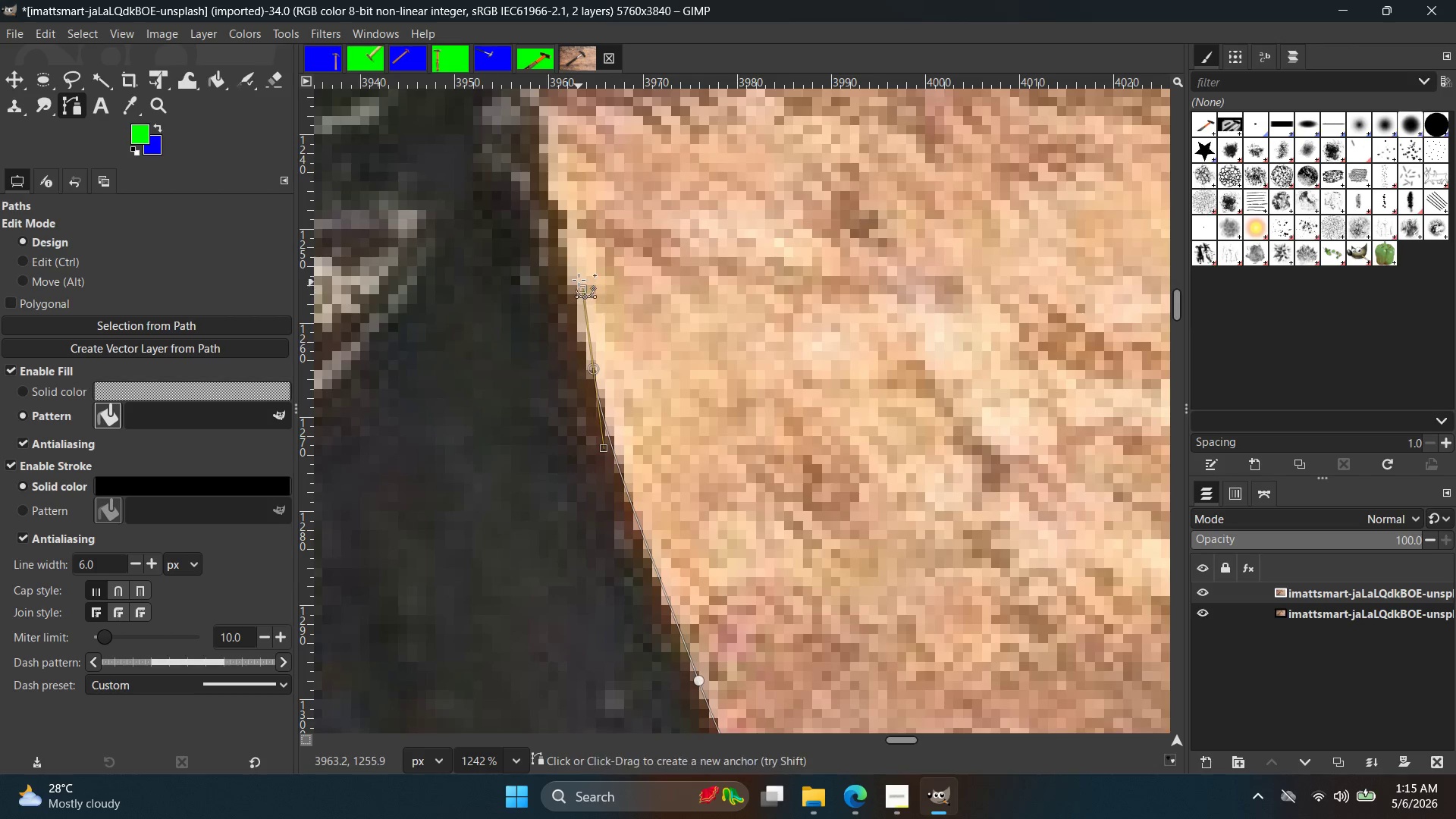 
left_click_drag(start_coordinate=[579, 279], to_coordinate=[580, 351])
 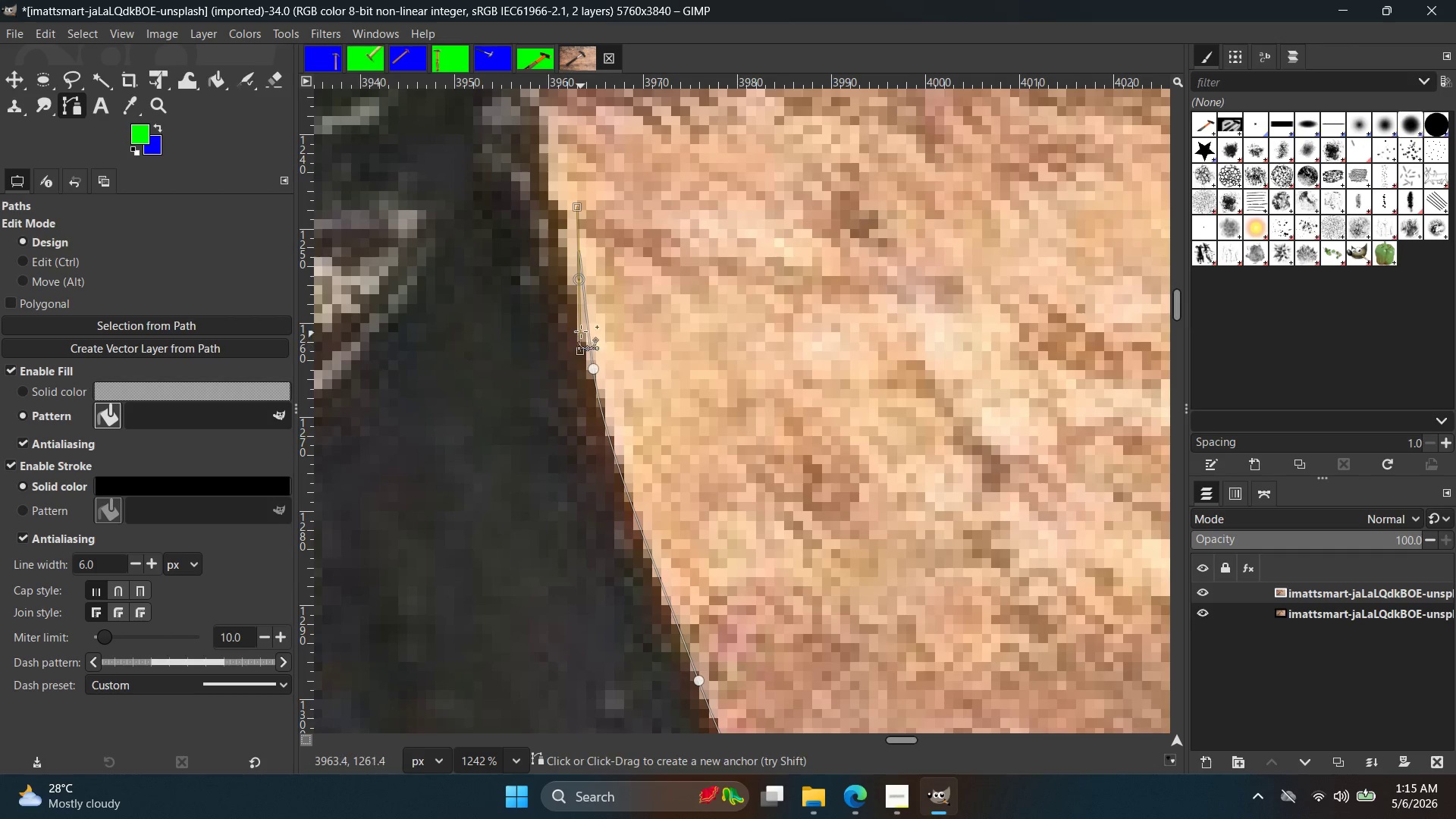 
key(Control+Z)
 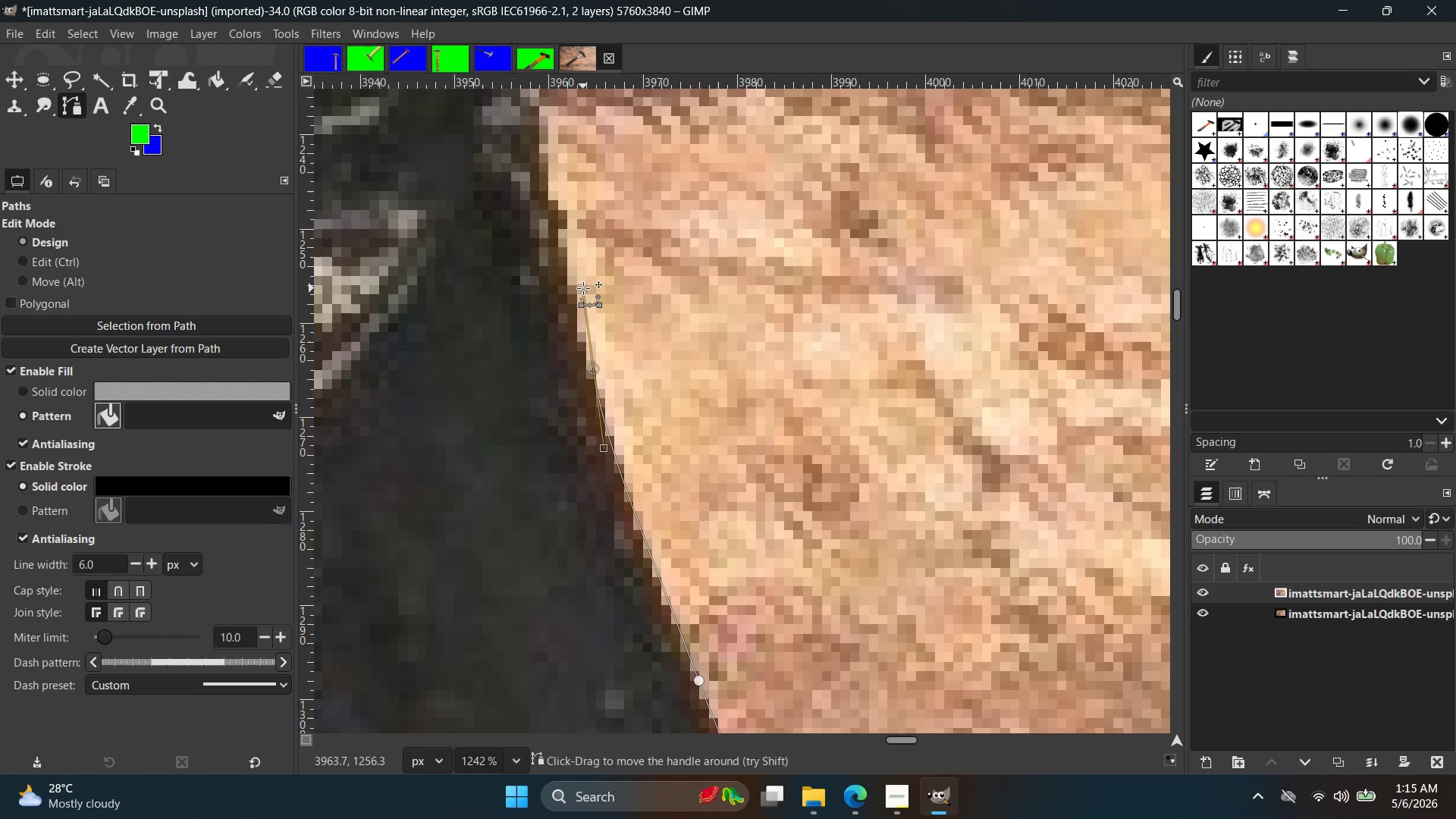 
left_click_drag(start_coordinate=[583, 288], to_coordinate=[592, 378])
 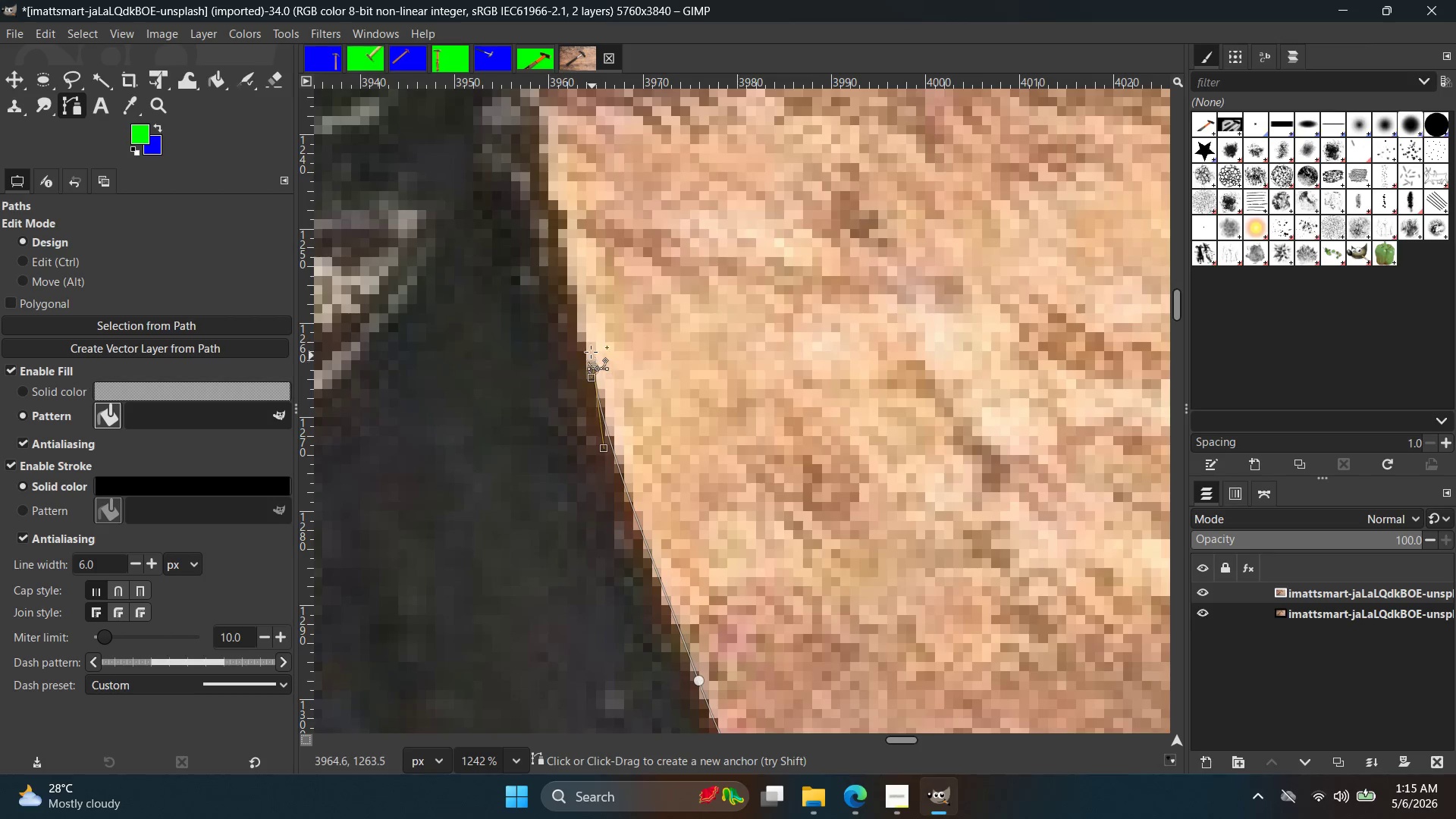 
hold_key(key=Space, duration=0.34)
 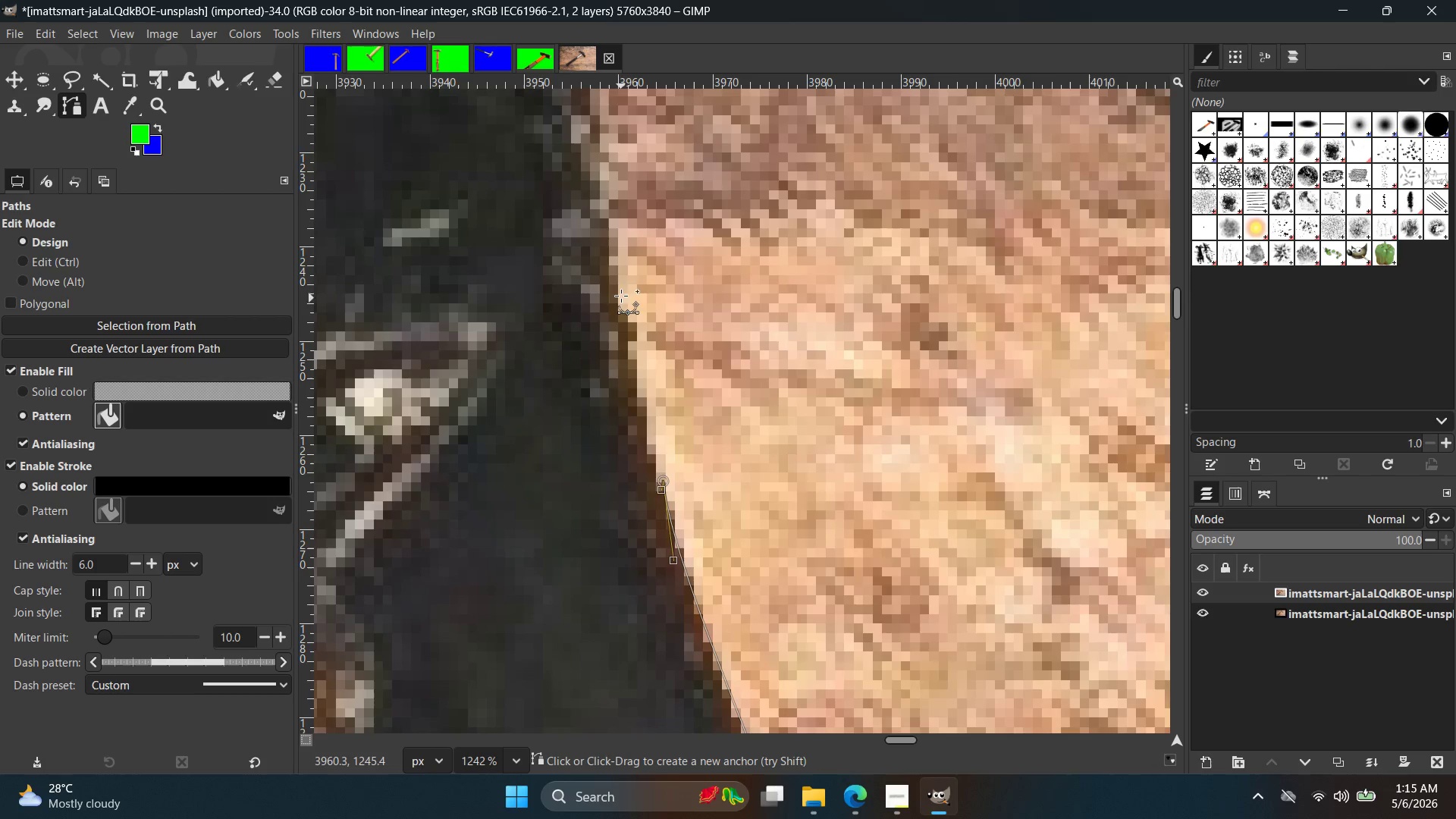 
left_click_drag(start_coordinate=[613, 271], to_coordinate=[598, 177])
 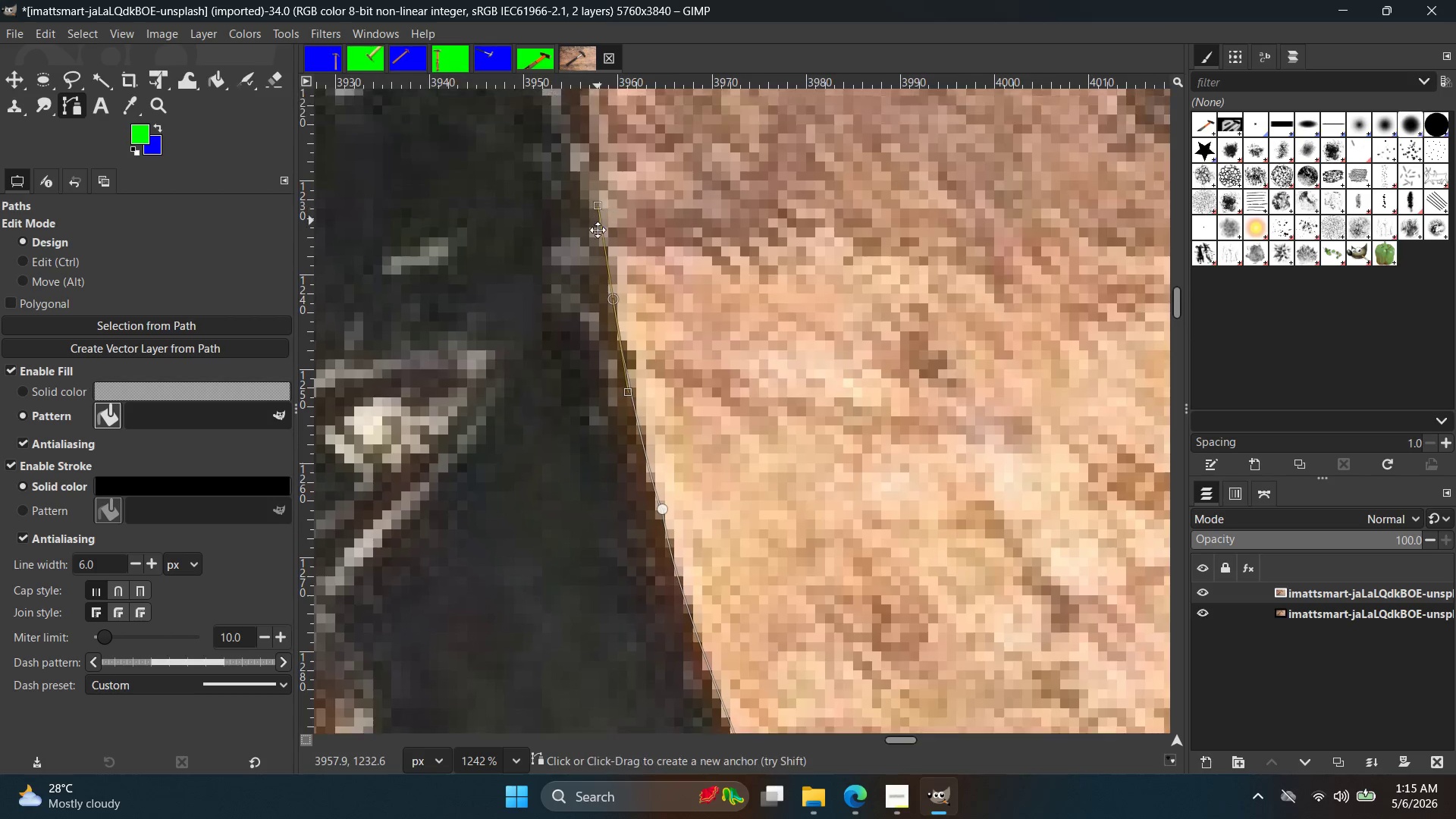 
hold_key(key=Space, duration=0.48)
 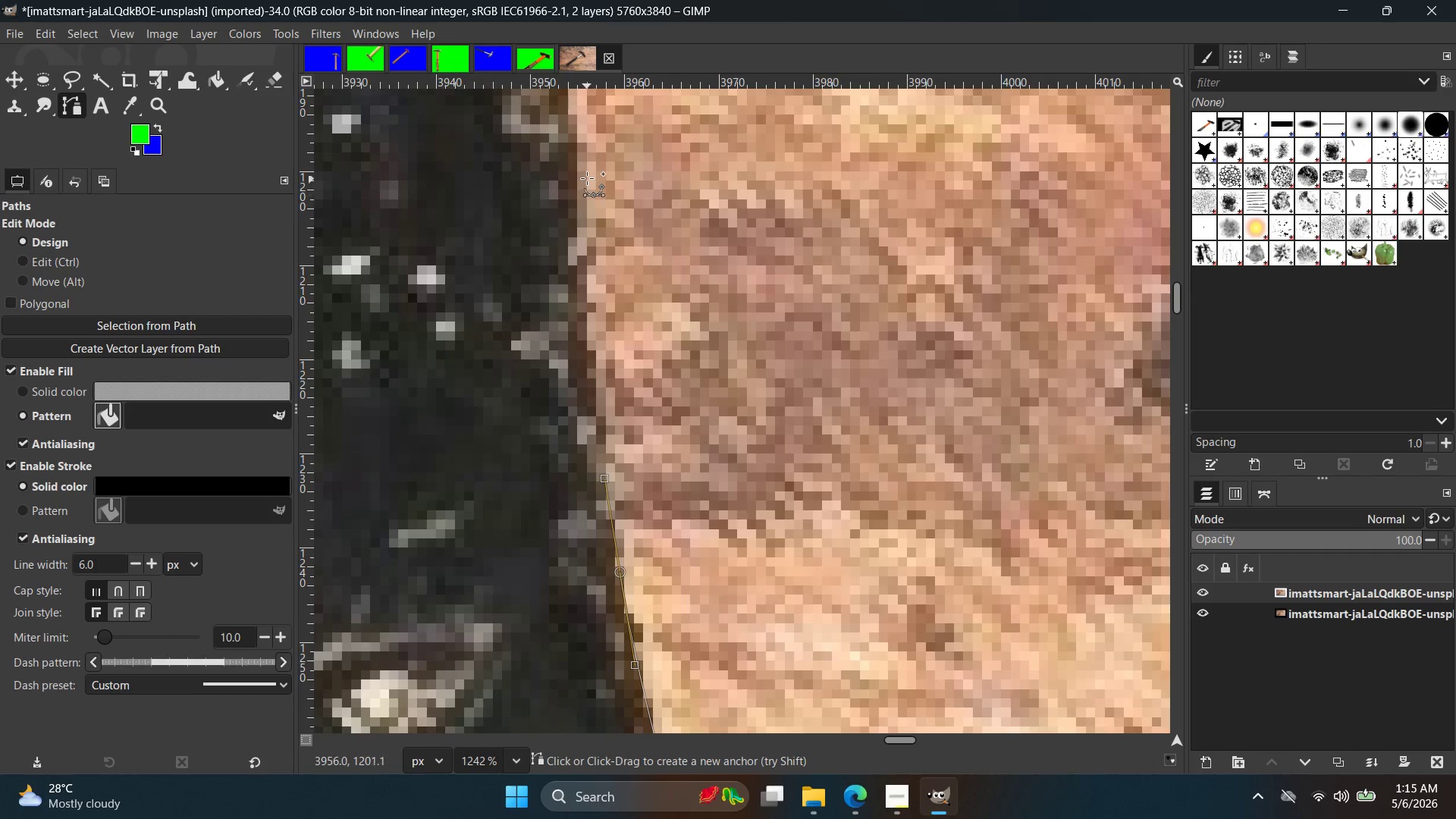 
left_click_drag(start_coordinate=[587, 168], to_coordinate=[586, 121])
 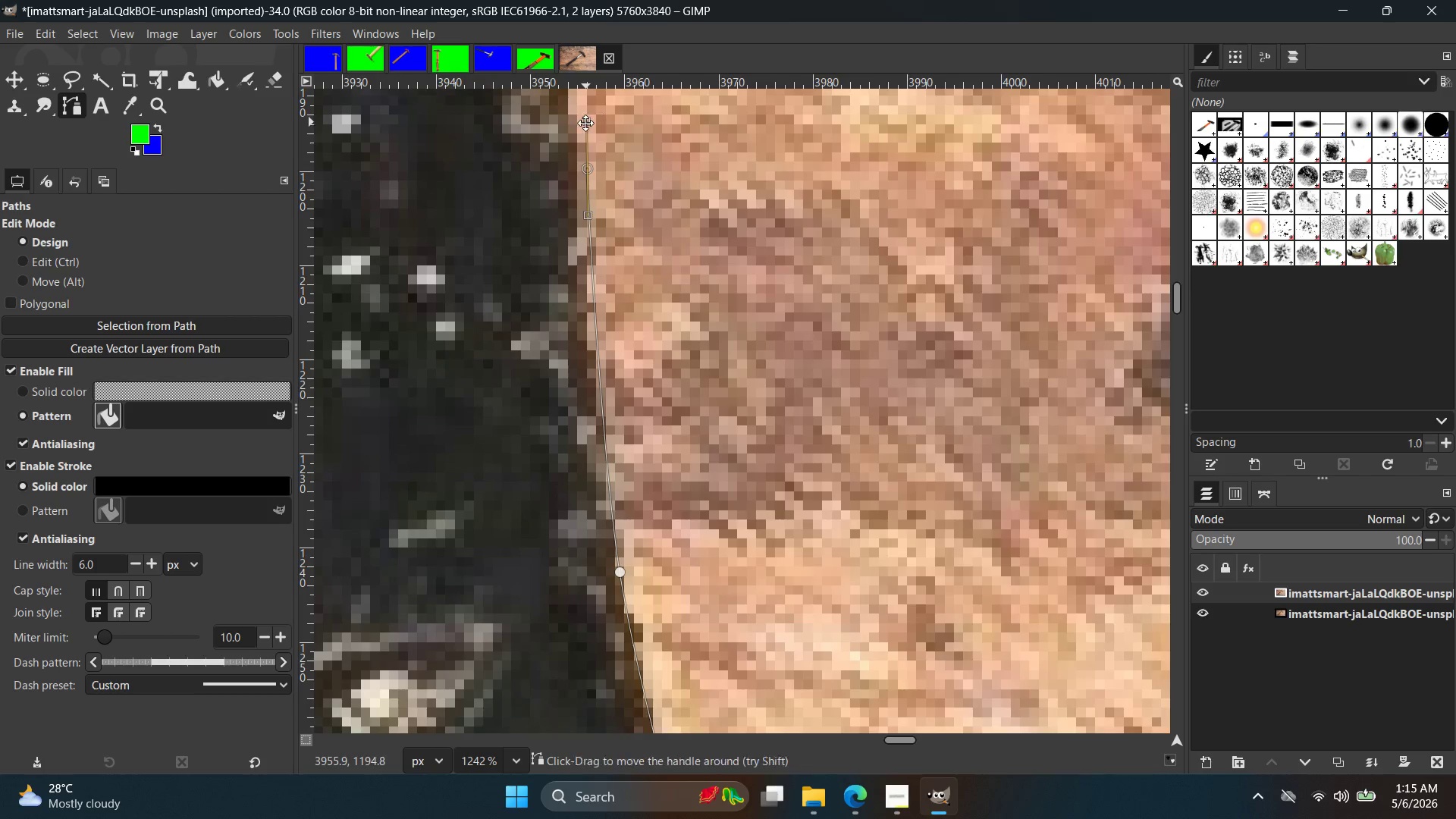 
hold_key(key=Space, duration=0.53)
 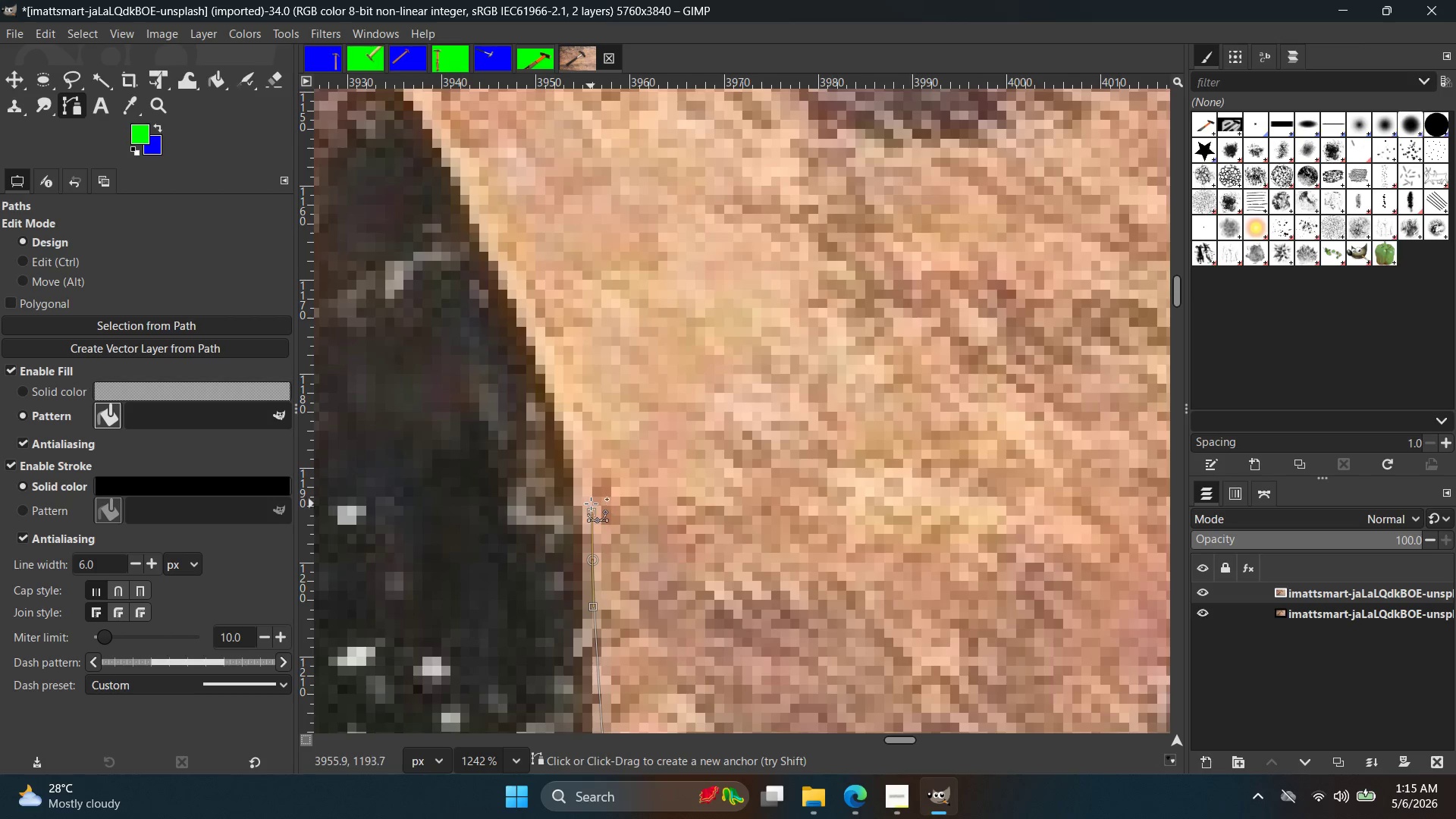 
key(Control+ControlLeft)
 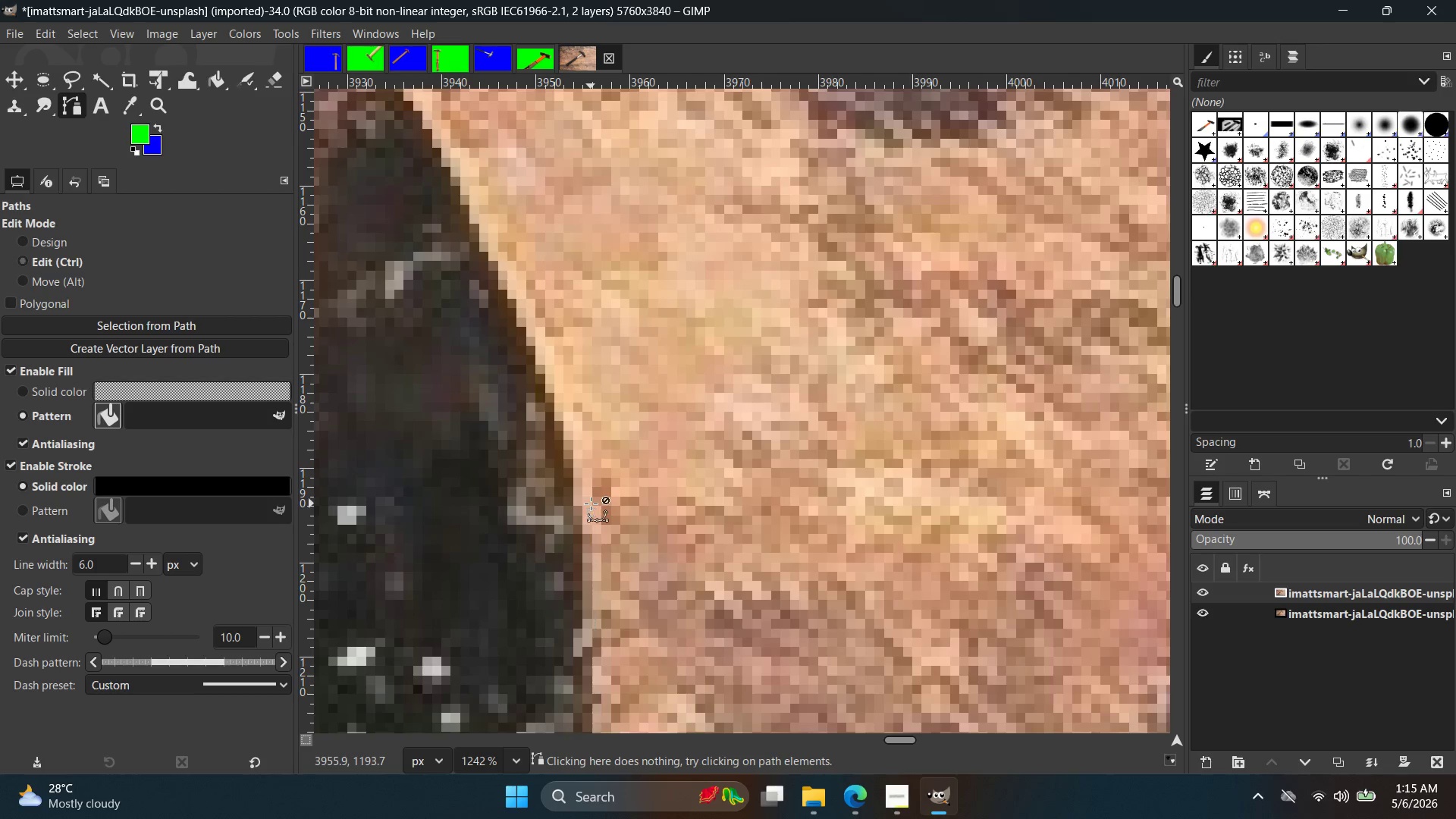 
key(Control+Z)
 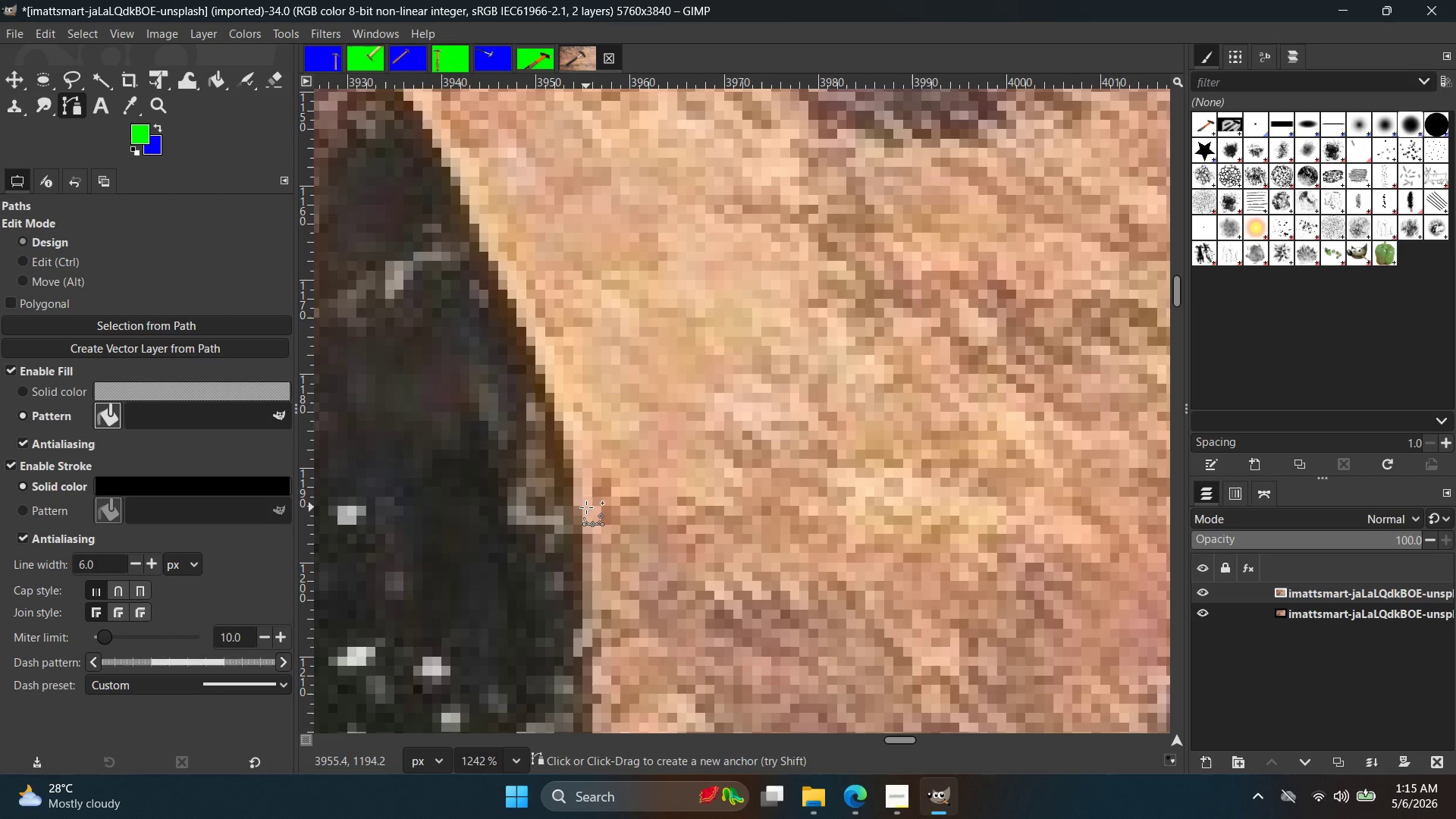 
left_click_drag(start_coordinate=[575, 479], to_coordinate=[560, 396])
 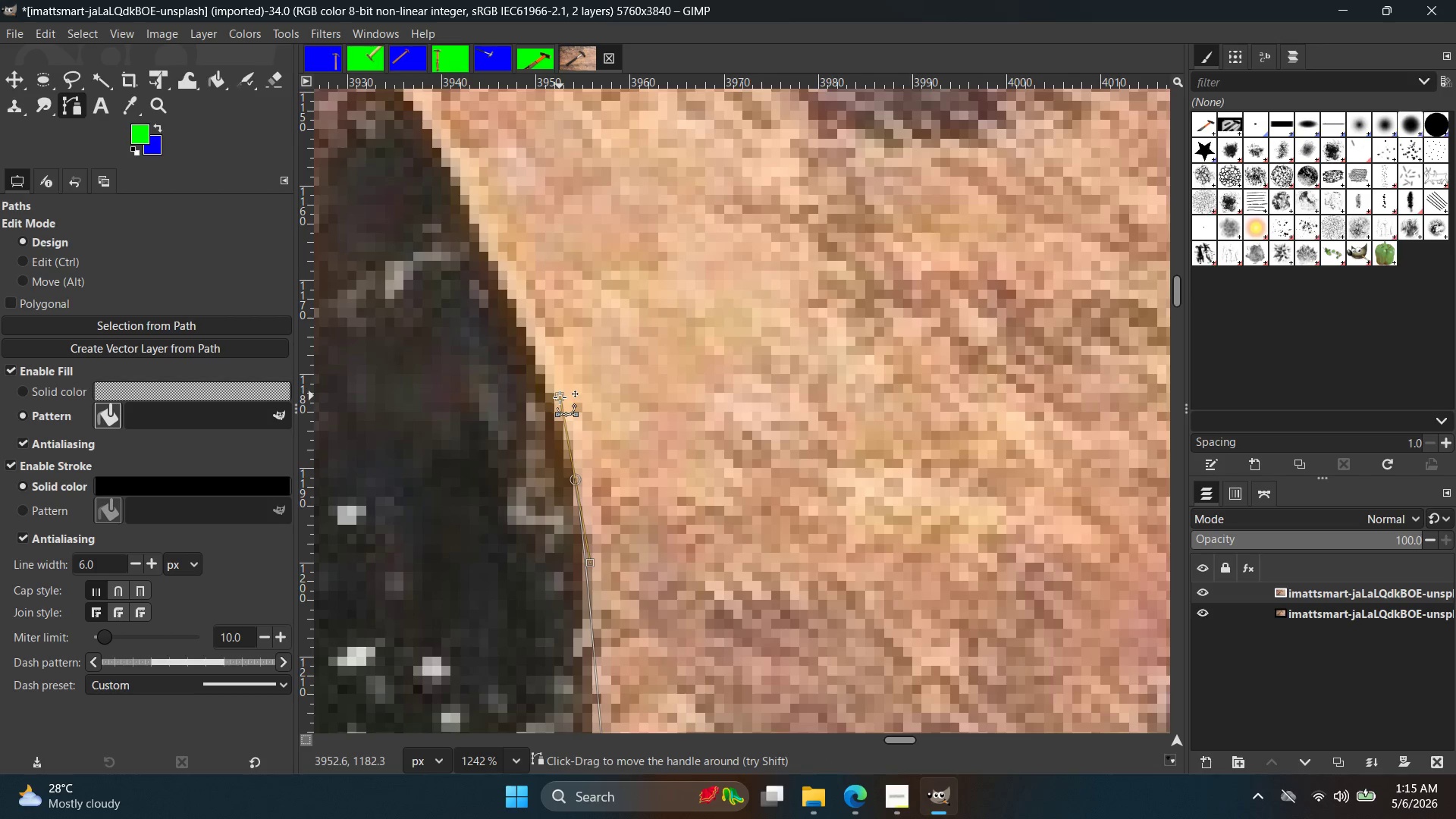 
left_click_drag(start_coordinate=[560, 396], to_coordinate=[574, 472])
 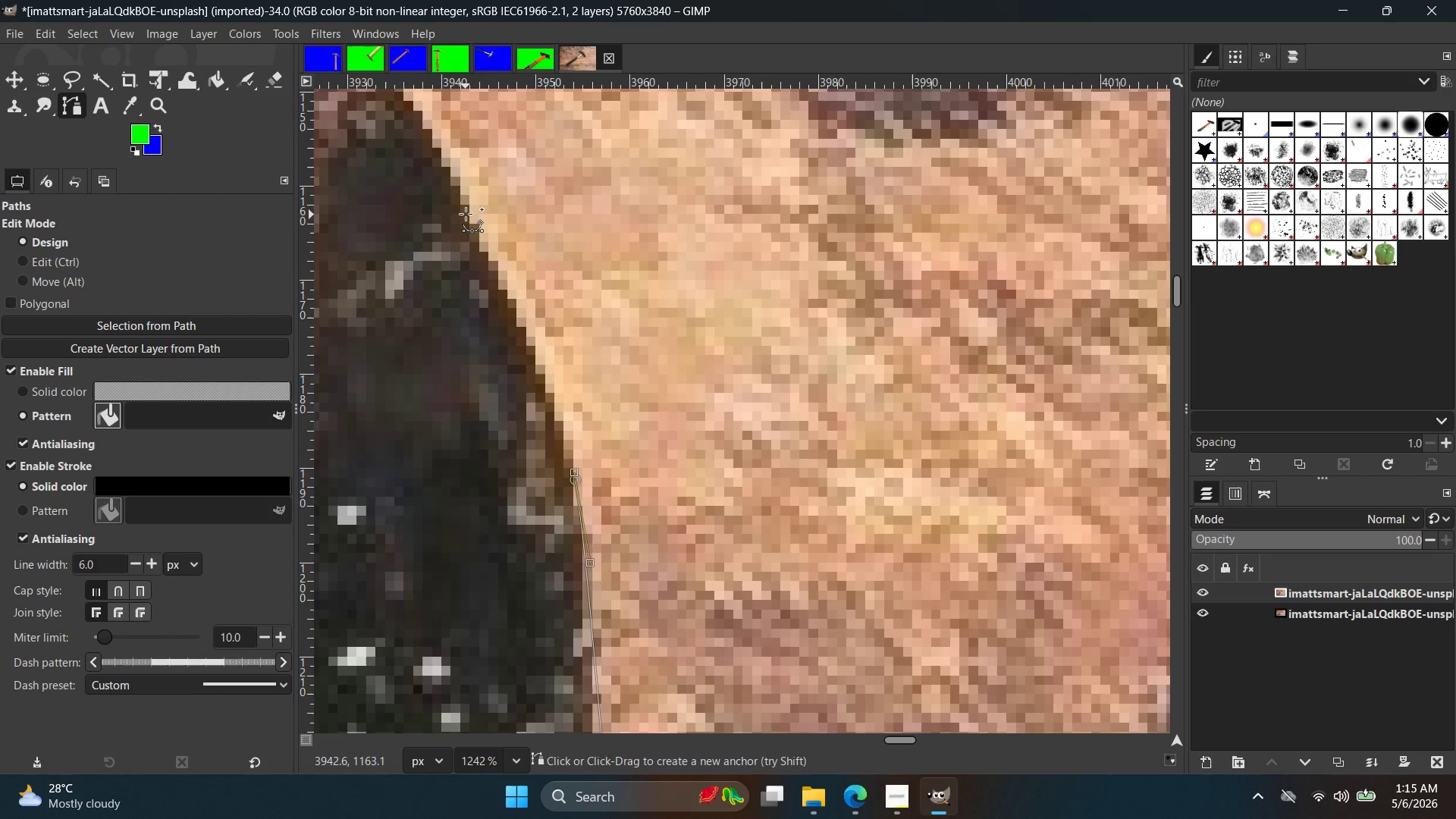 
left_click_drag(start_coordinate=[466, 206], to_coordinate=[421, 127])
 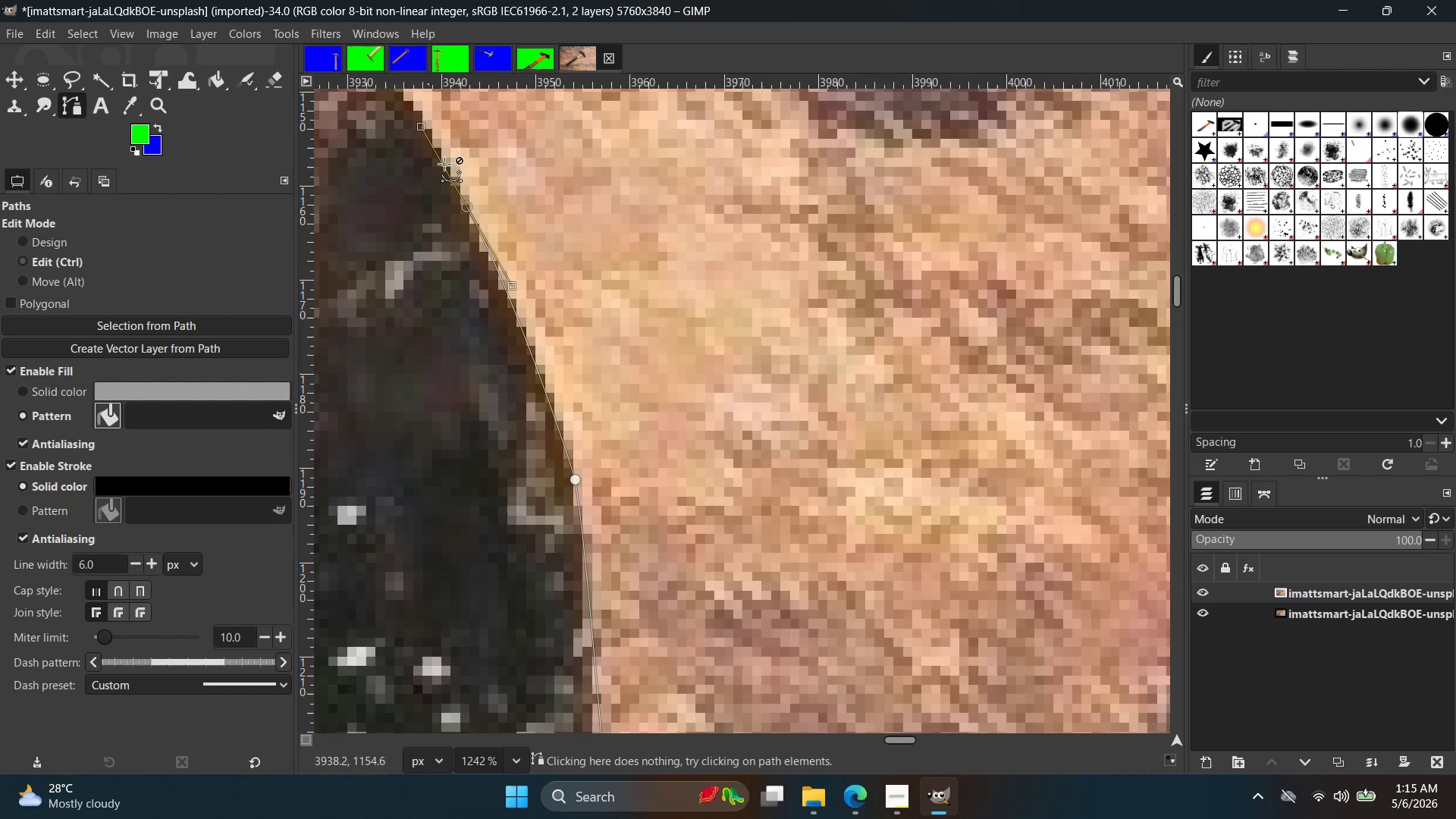 
hold_key(key=ControlLeft, duration=4.83)
scroll: coordinate [670, 390], scroll_direction: down, amount: 46.0
 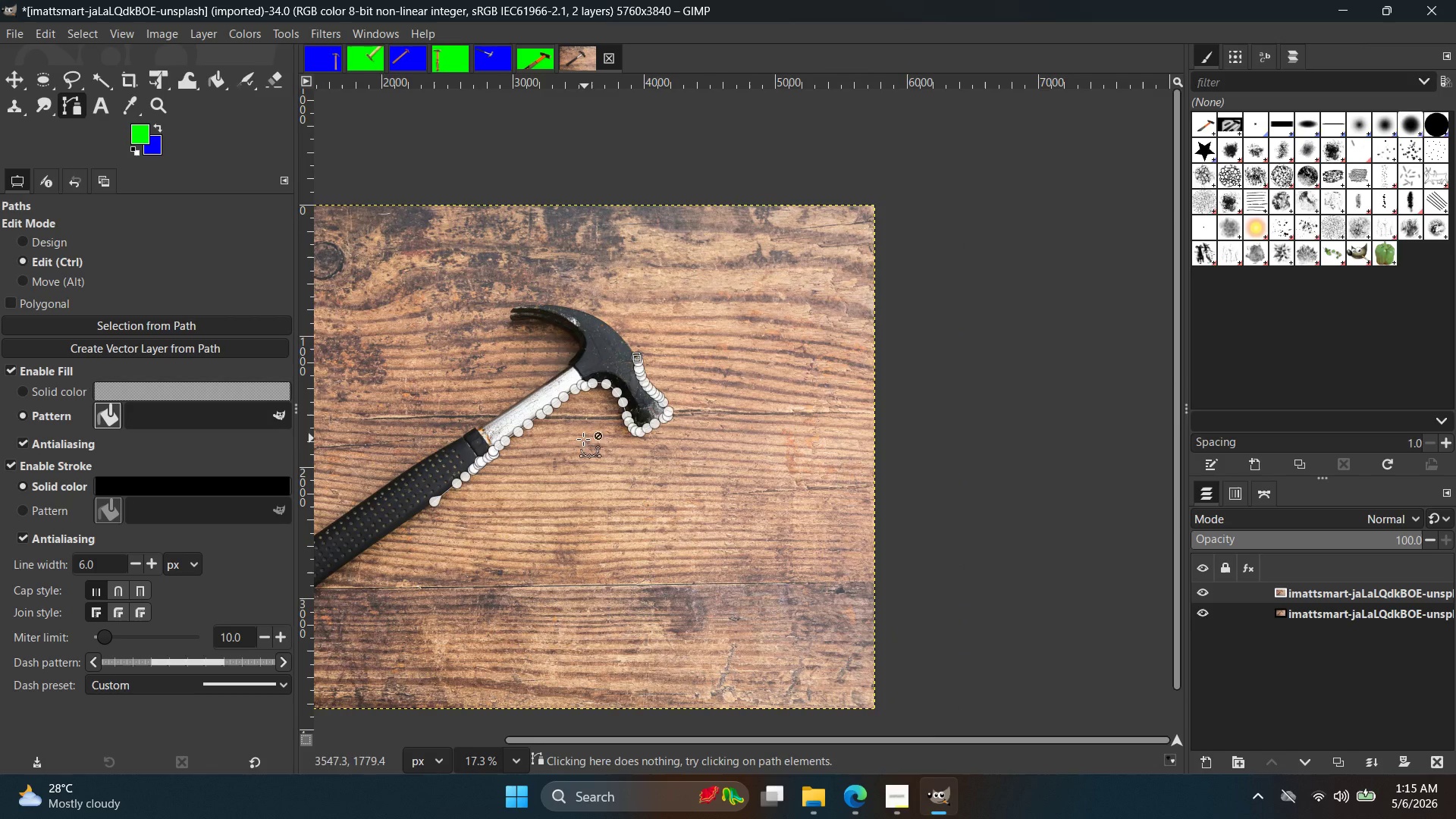 
hold_key(key=Space, duration=0.41)
 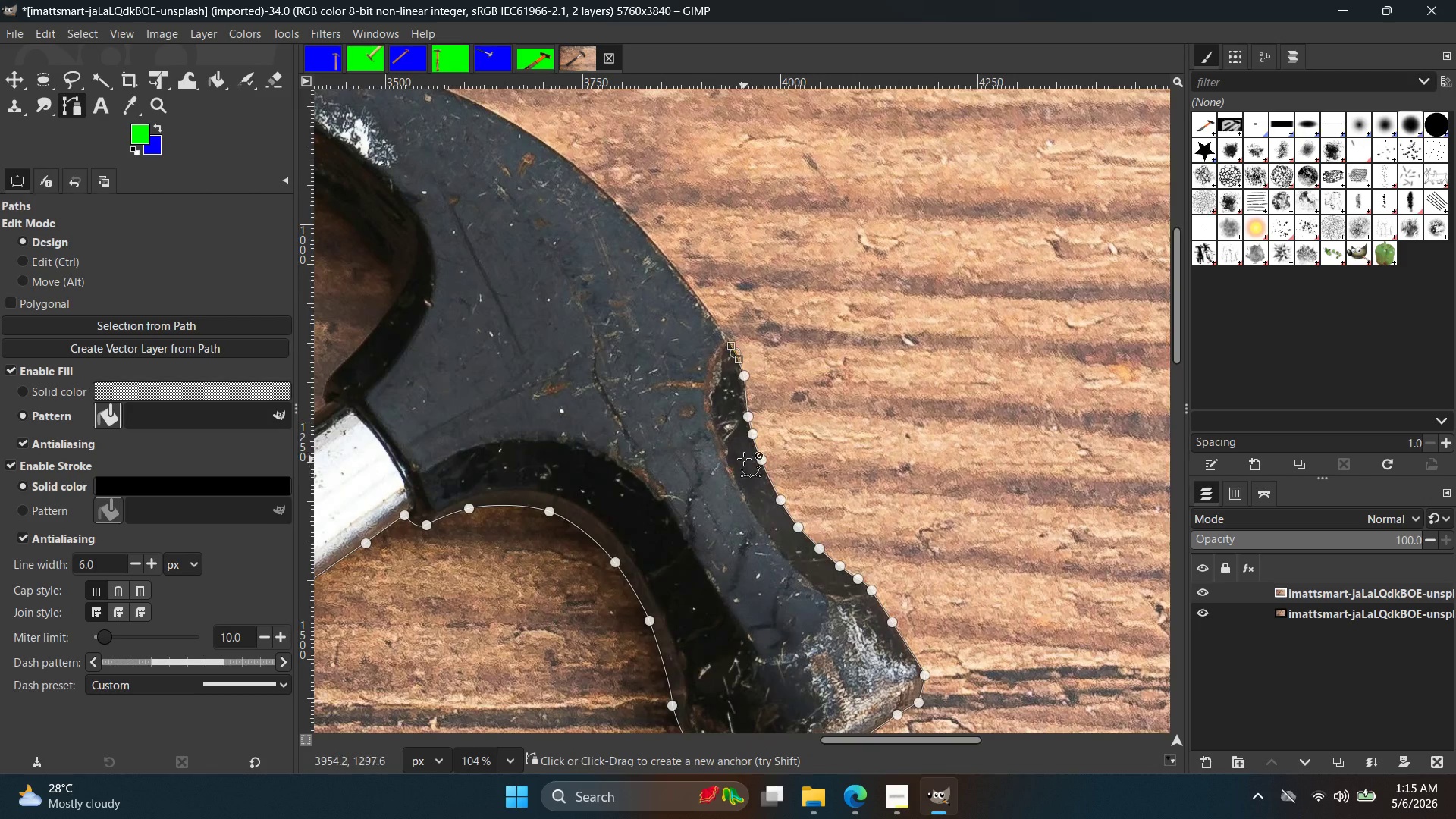 
scroll: coordinate [706, 319], scroll_direction: up, amount: 19.0
 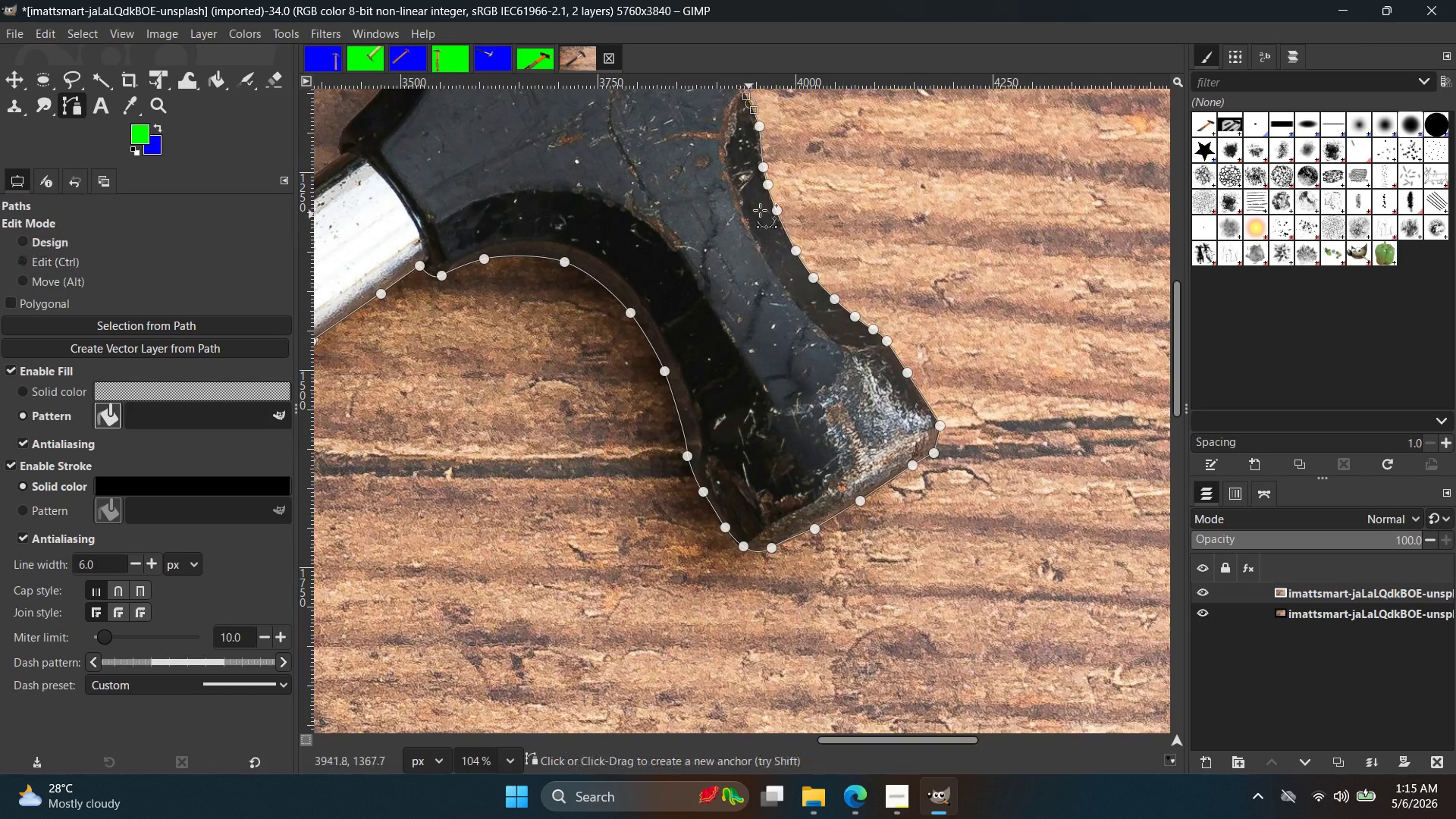 
hold_key(key=ControlLeft, duration=0.72)
 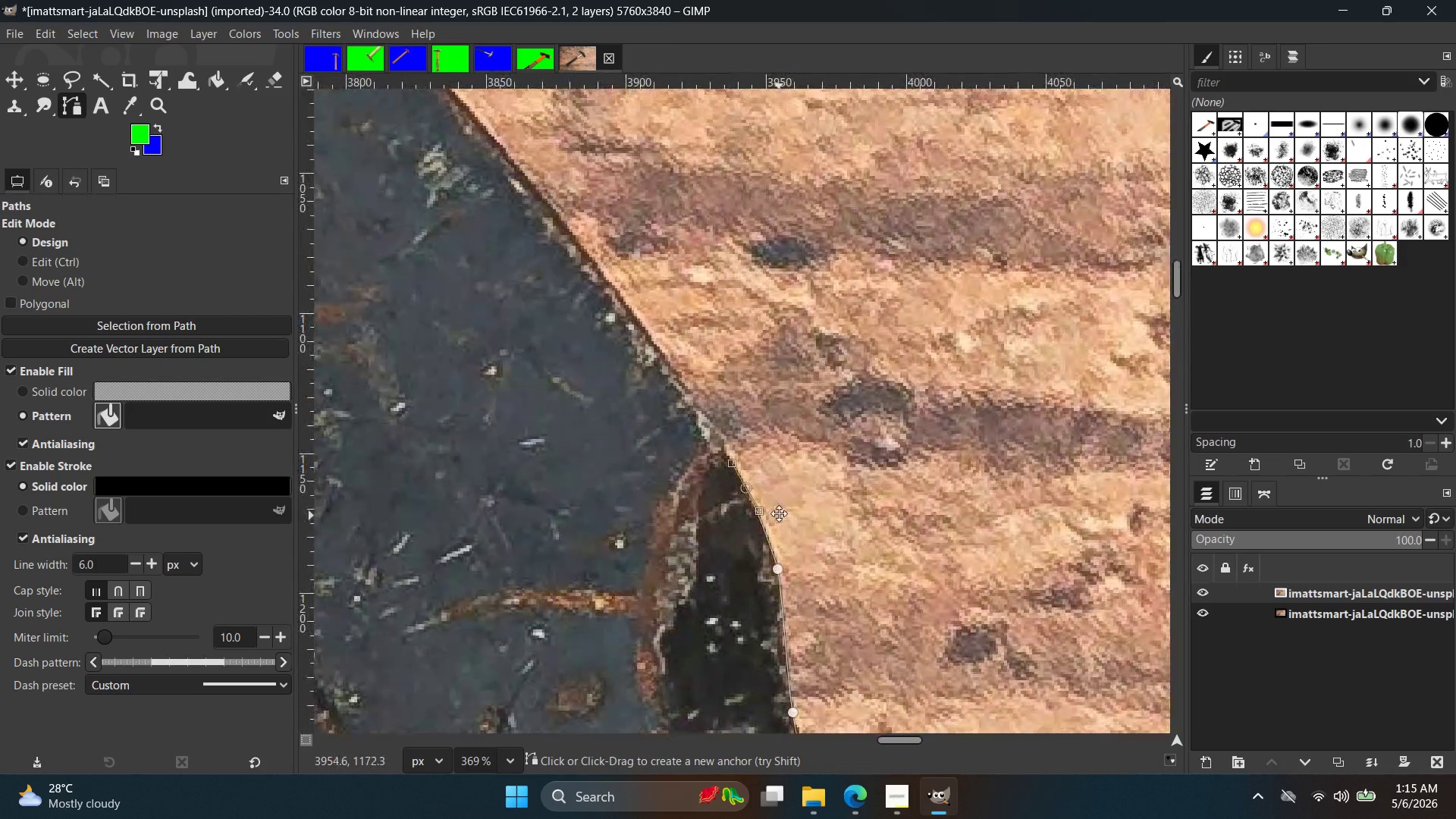 
hold_key(key=Space, duration=0.41)
 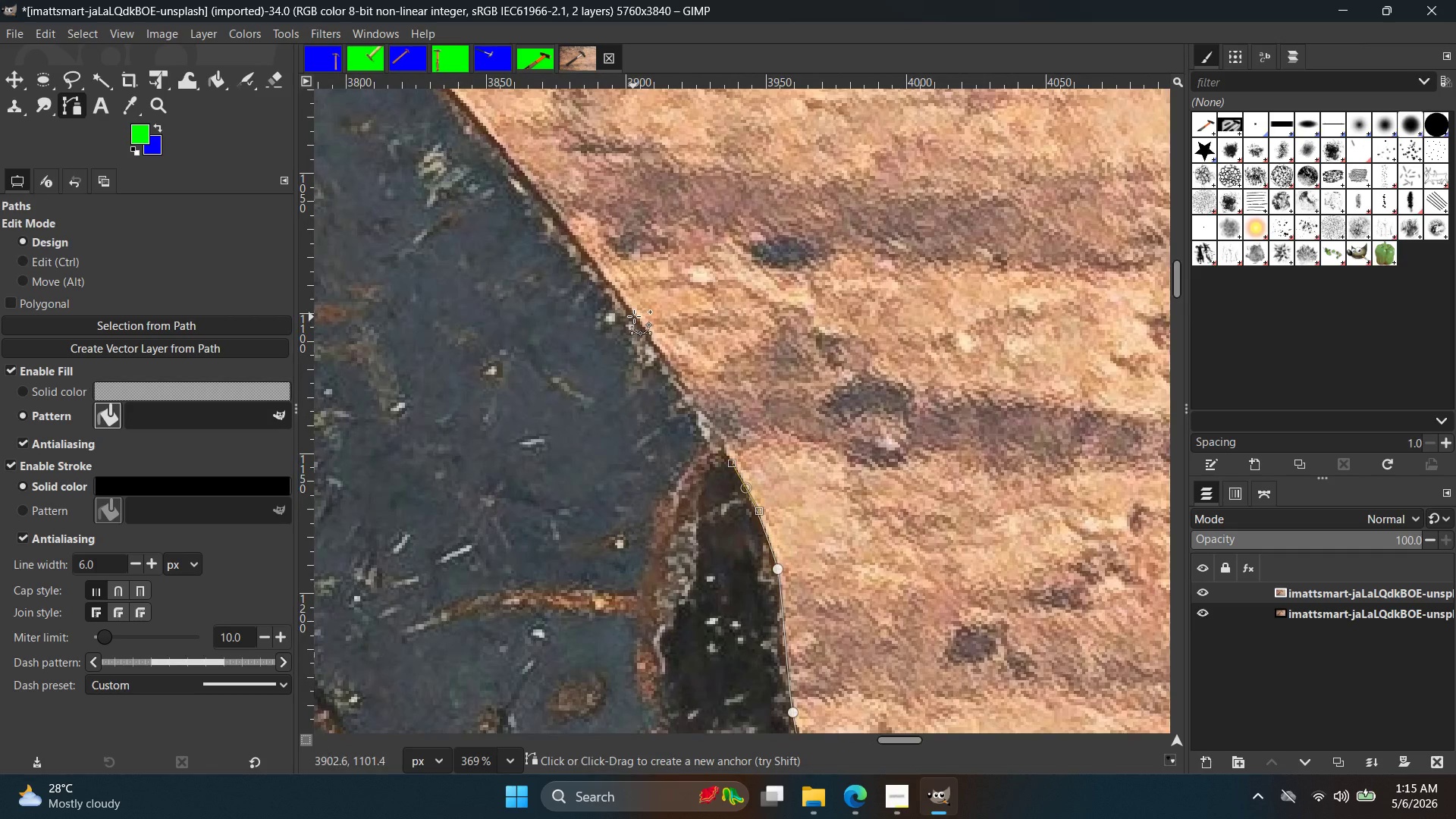 
scroll: coordinate [745, 337], scroll_direction: up, amount: 14.0
 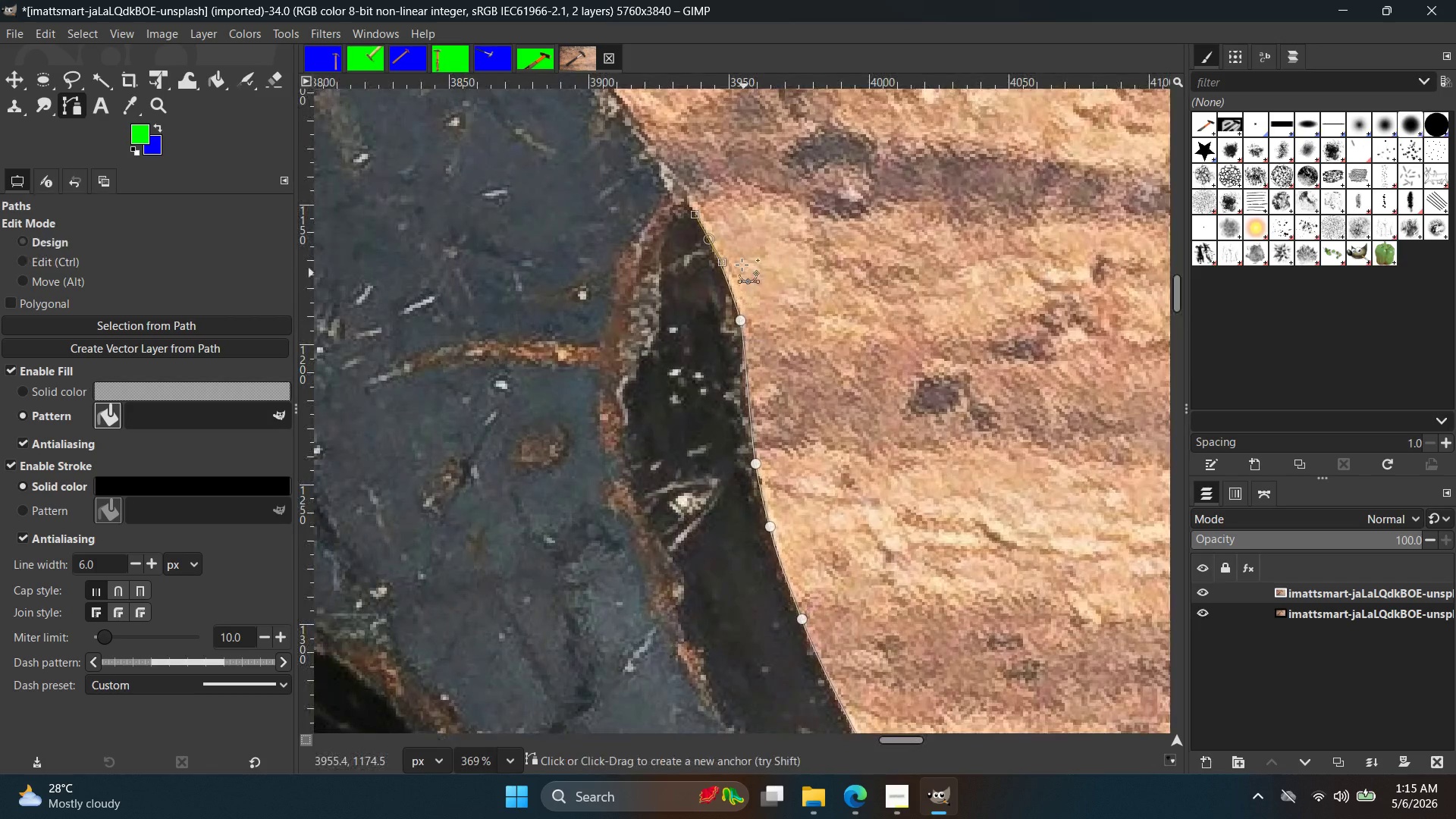 
double_click([634, 315])
 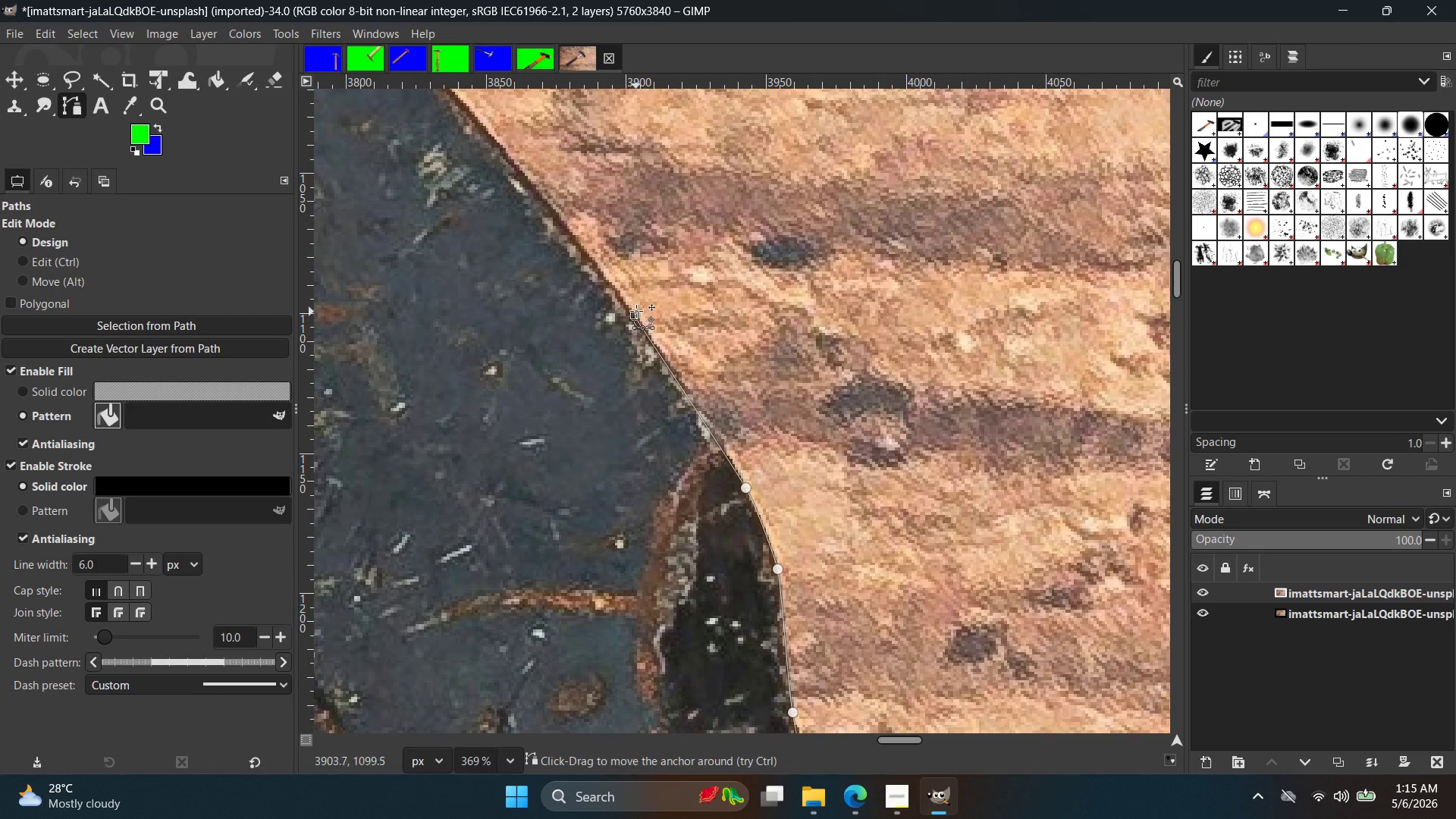 
key(Control+ControlLeft)
 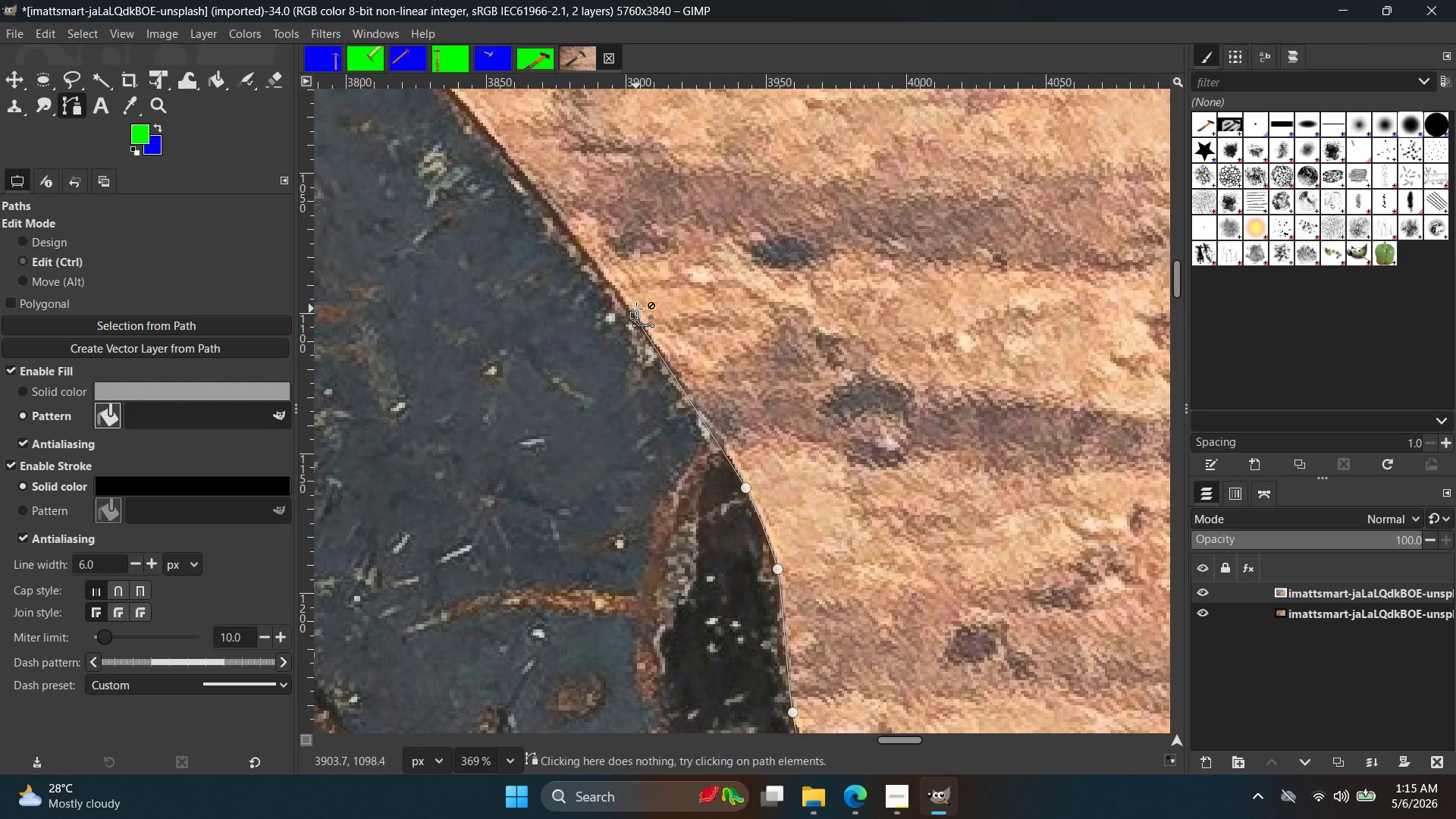 
hold_key(key=Space, duration=0.45)
 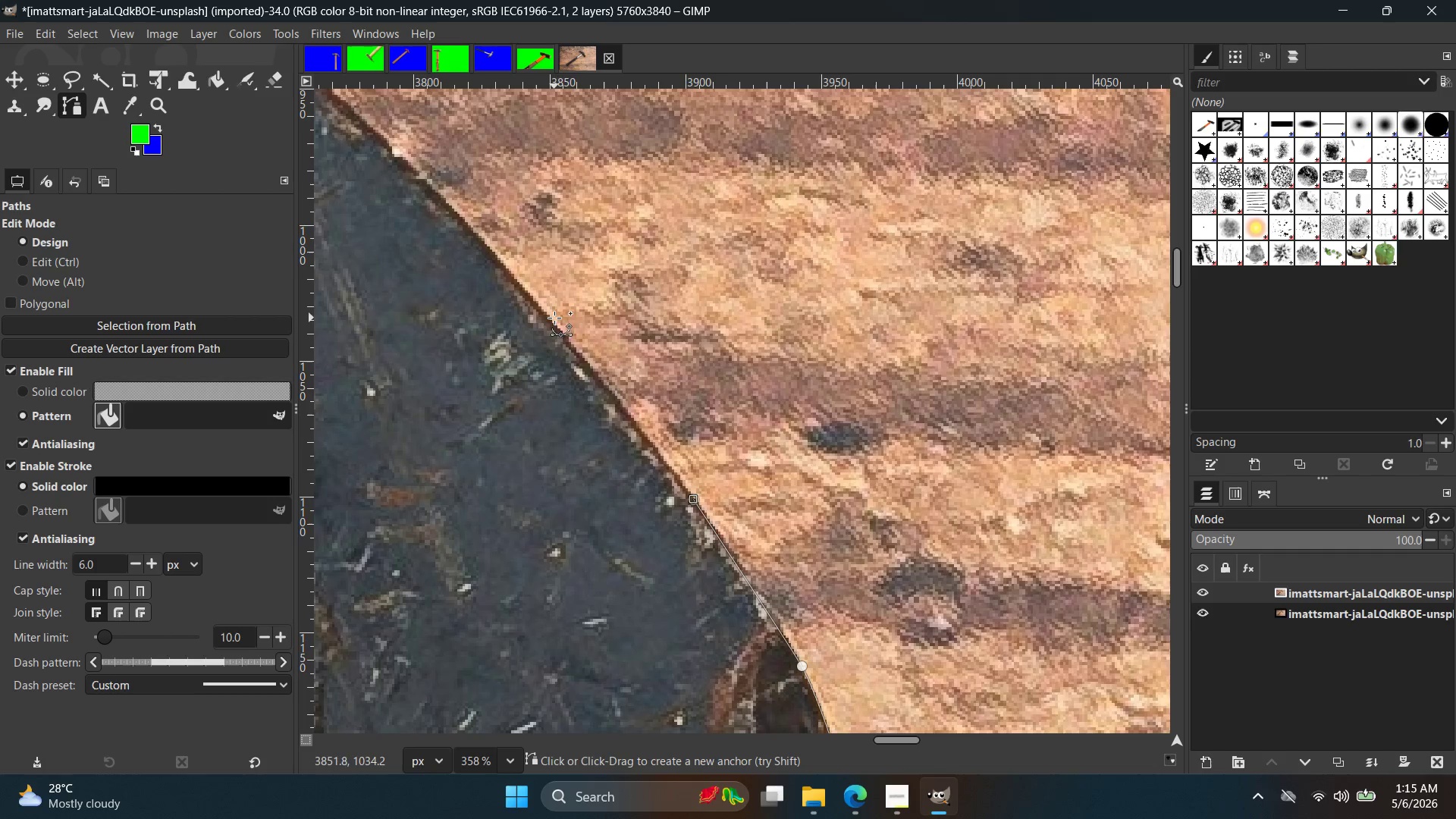 
left_click([550, 321])
 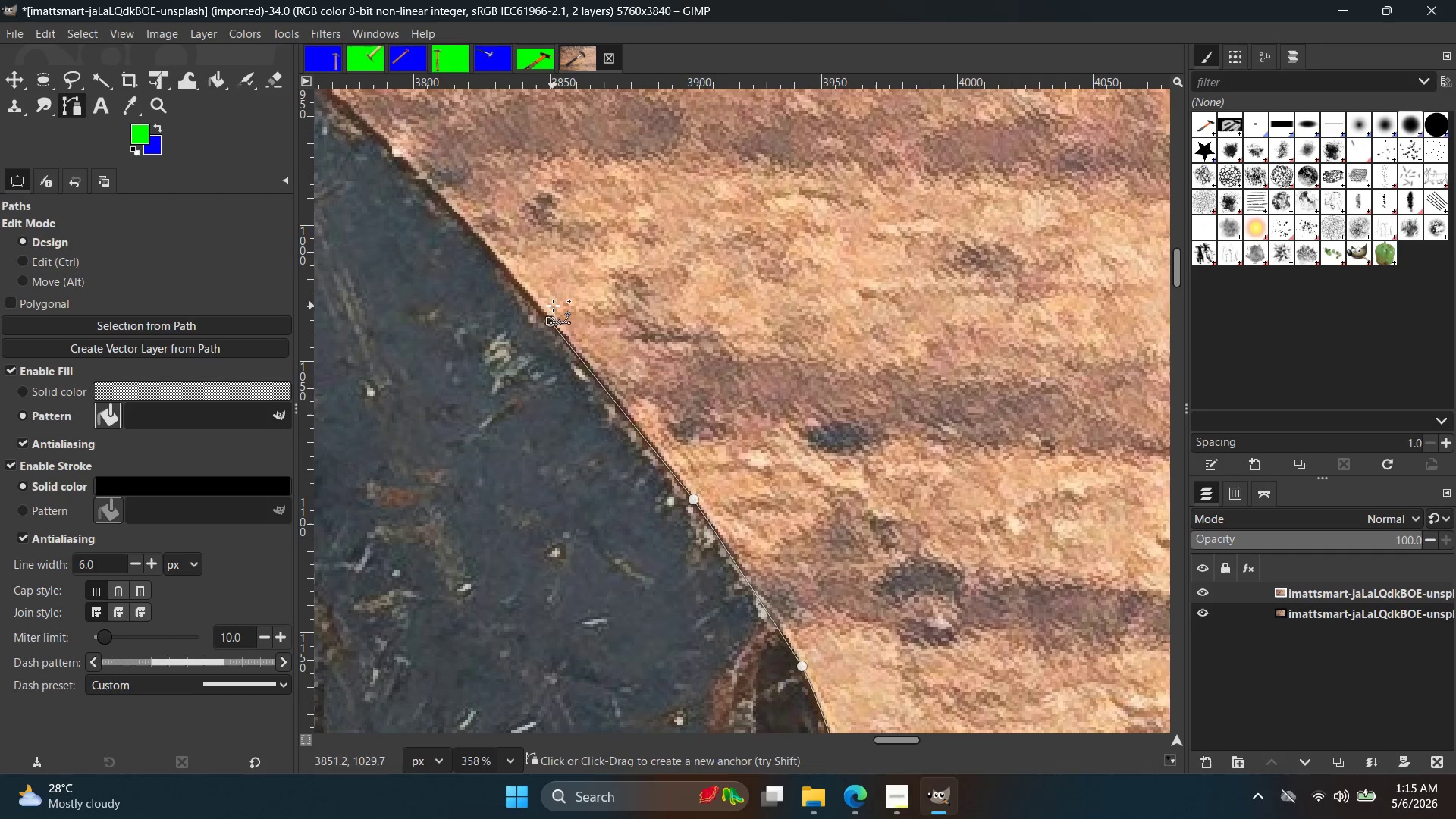 
key(Control+ControlLeft)
 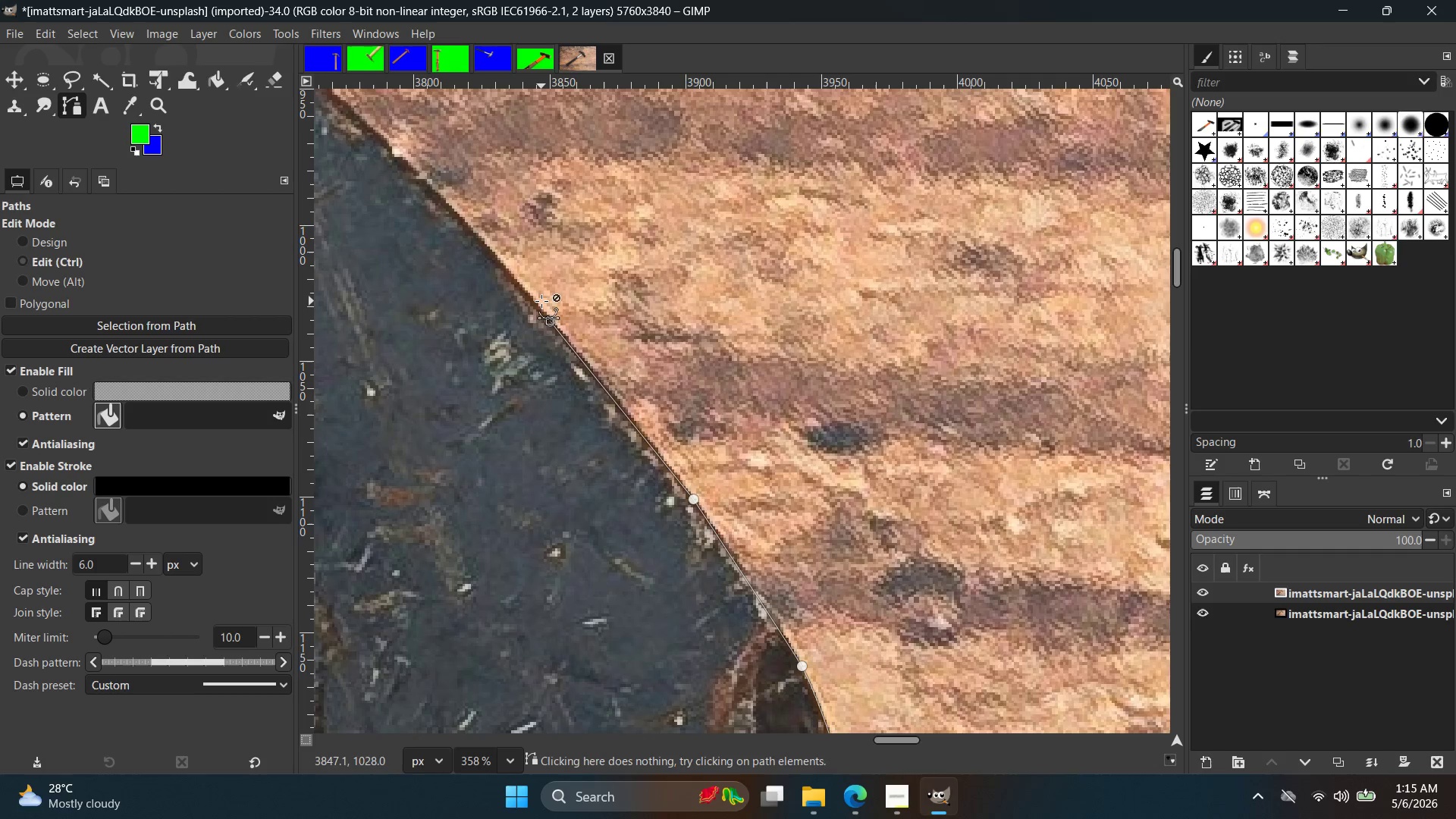 
key(Control+Z)
 